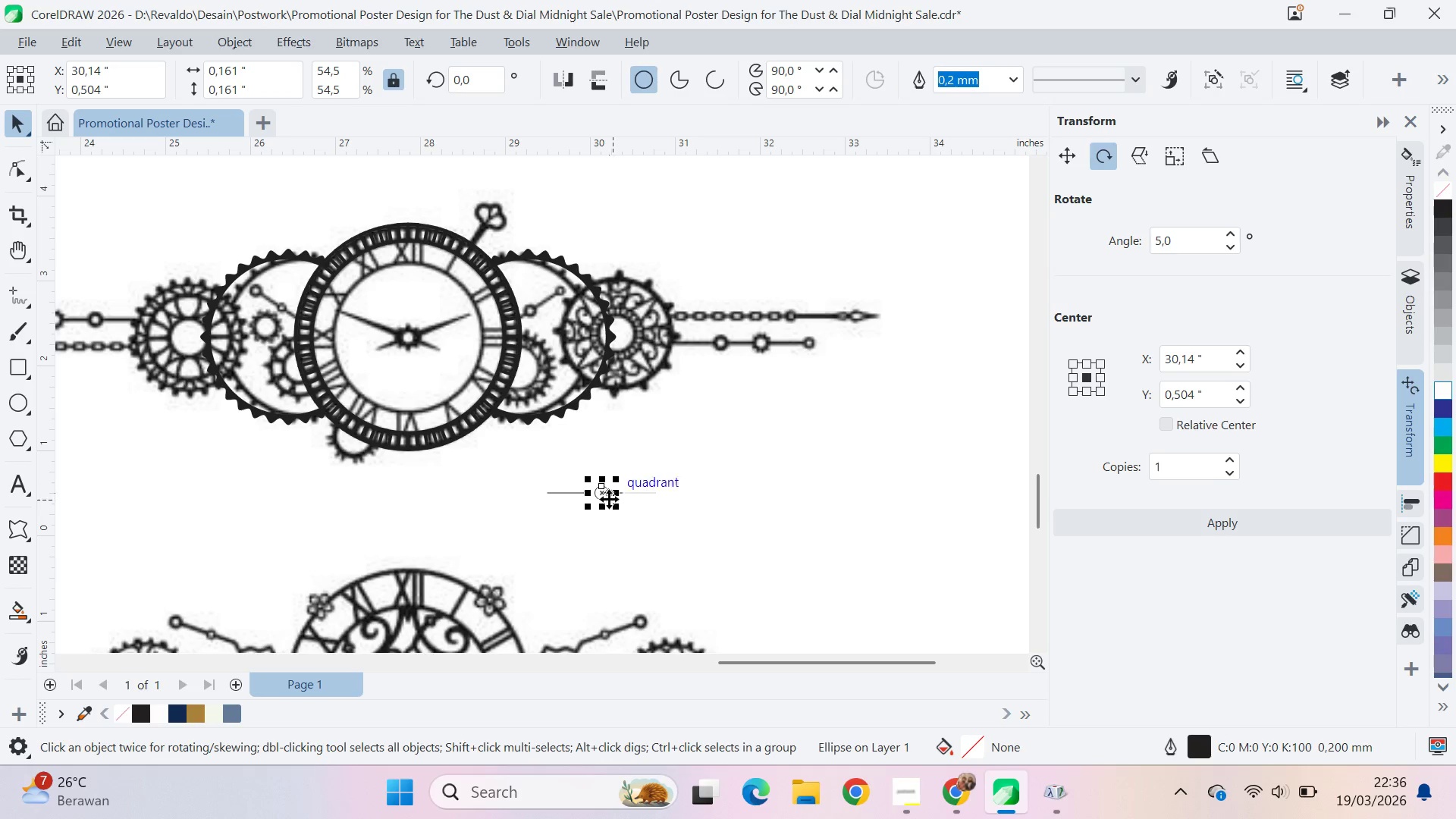 
hold_key(key=ShiftLeft, duration=1.51)
 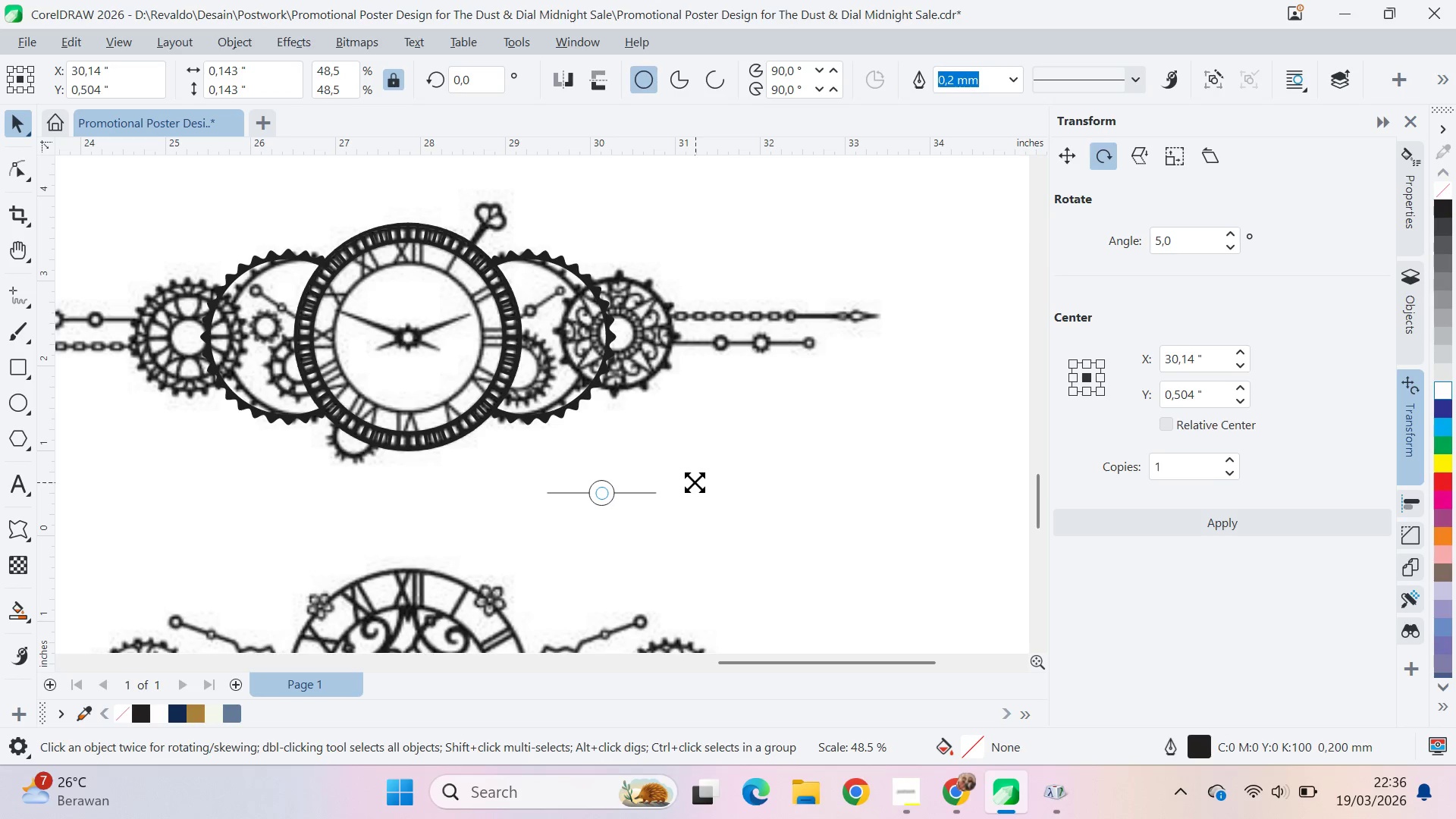 
hold_key(key=ShiftLeft, duration=1.5)
 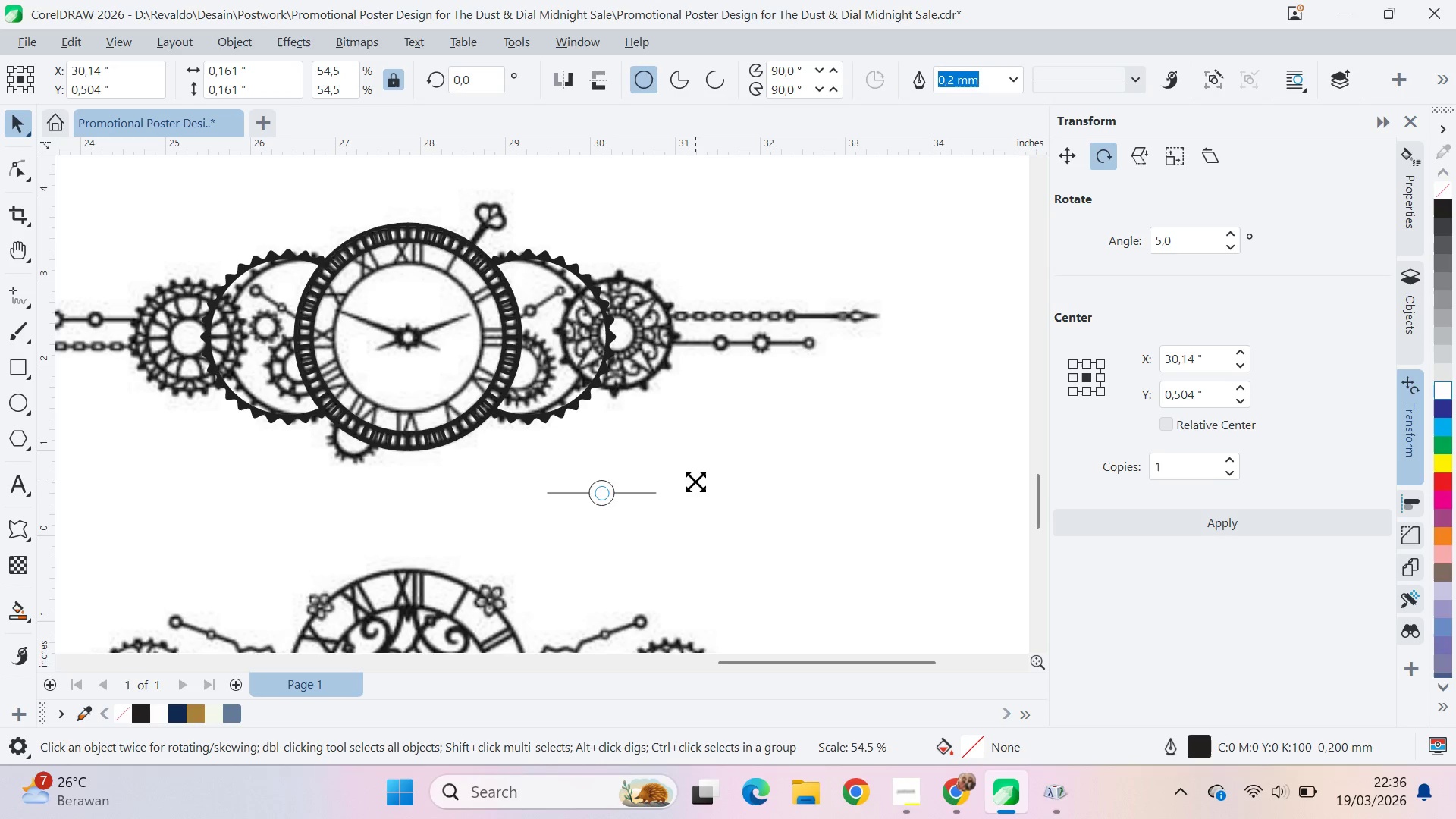 
hold_key(key=ShiftLeft, duration=0.7)
 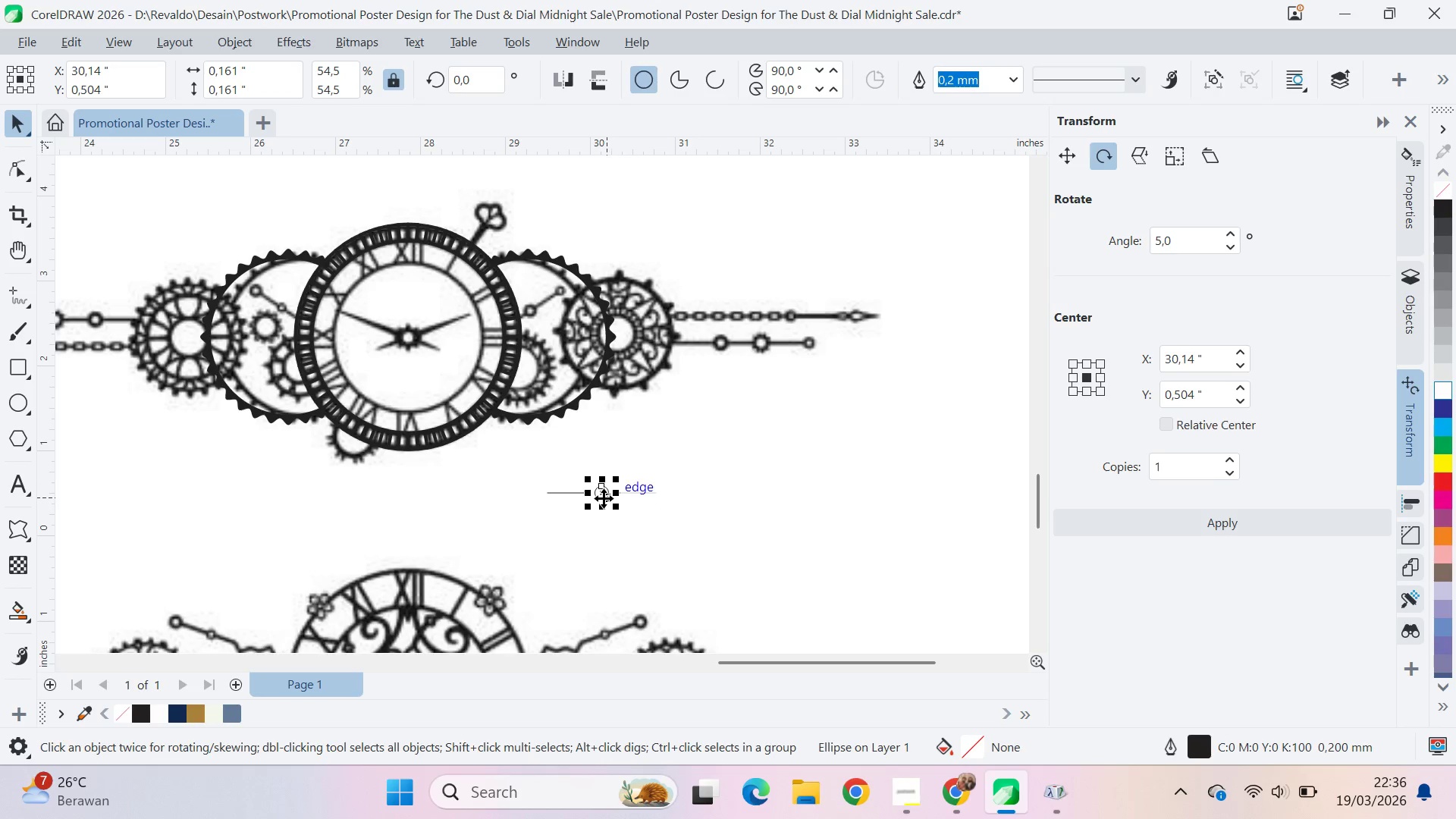 
key(Control+ControlLeft)
 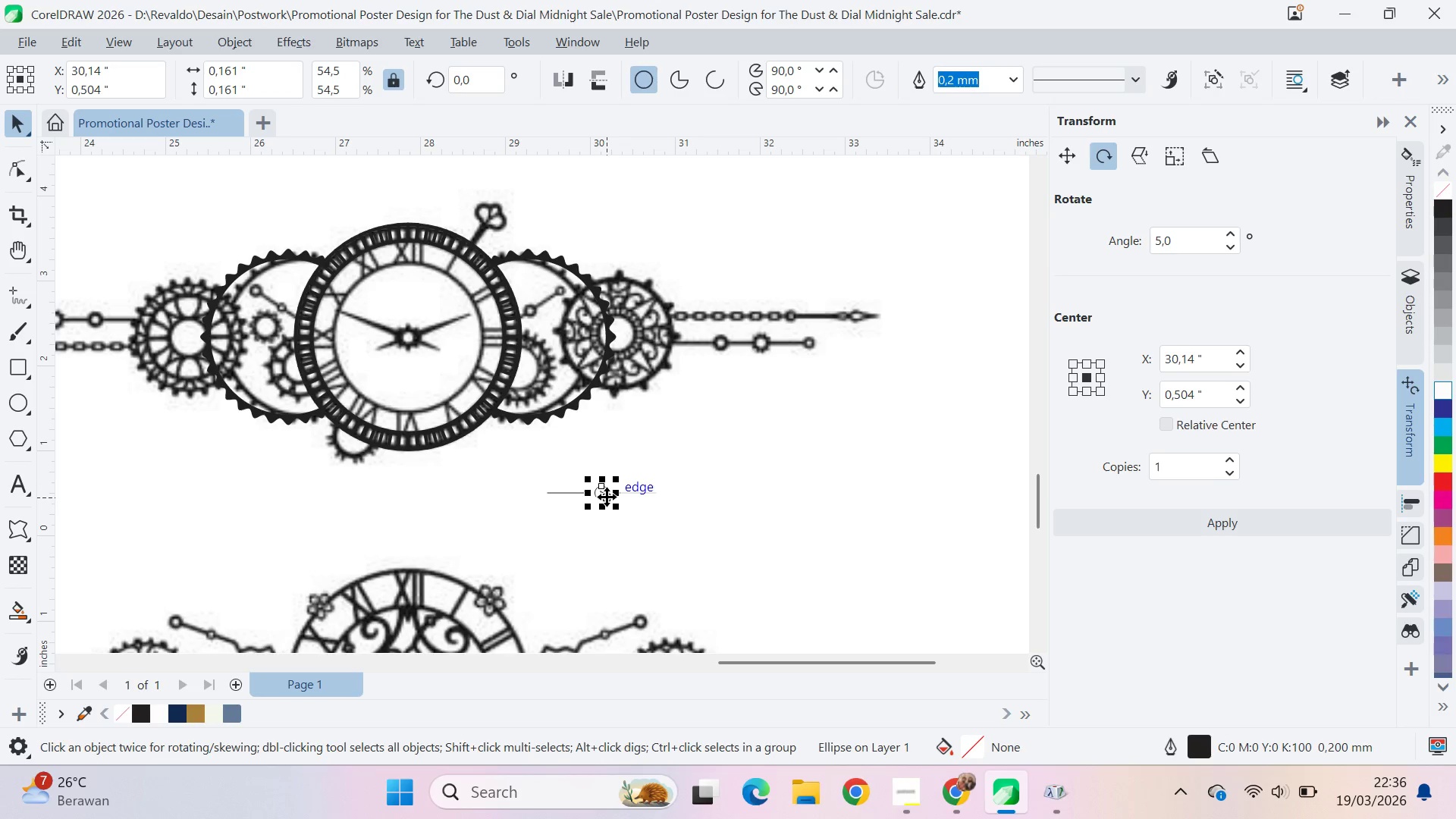 
key(Control+Z)
 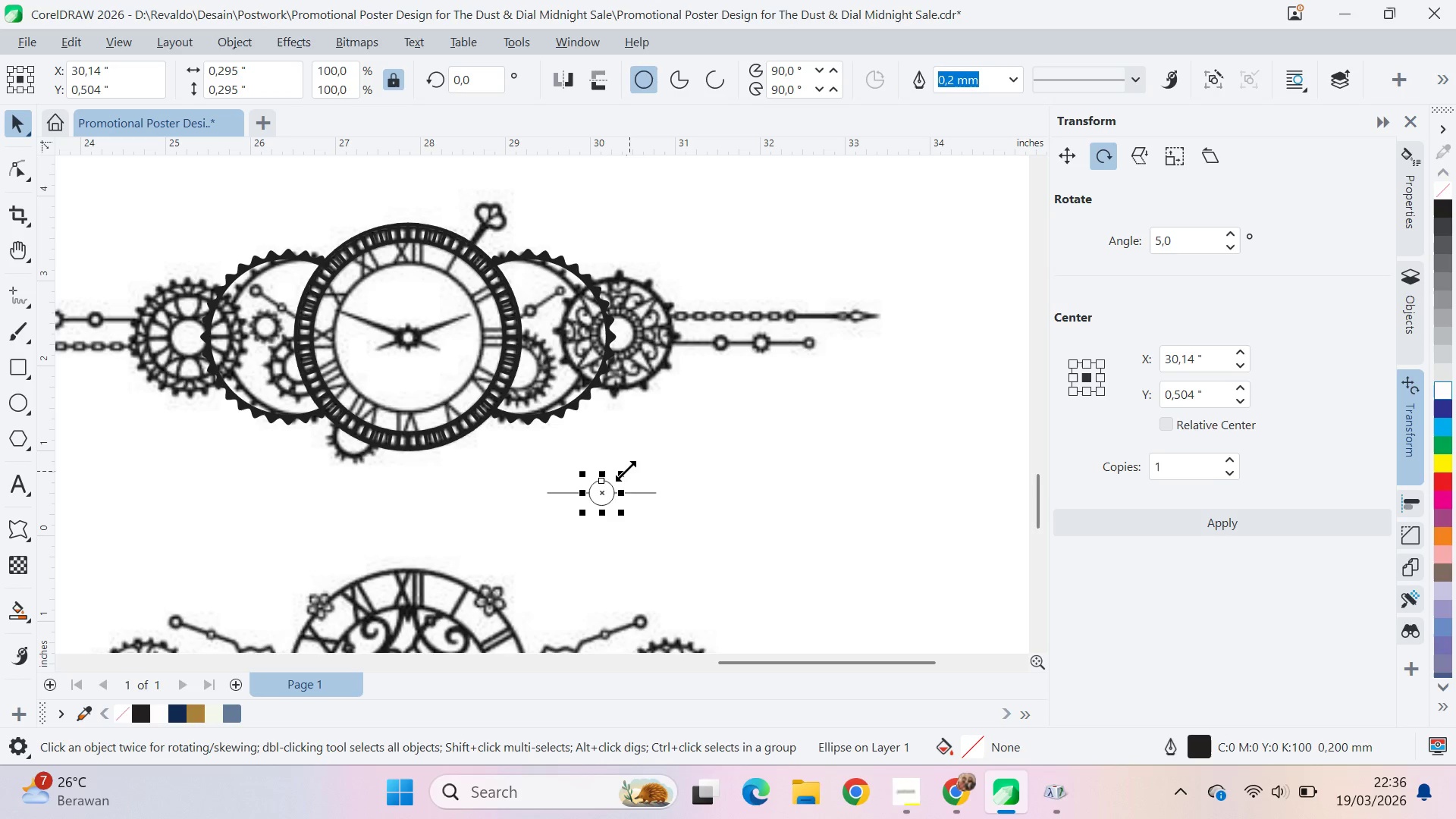 
hold_key(key=ShiftLeft, duration=1.5)
left_click_drag(start_coordinate=[625, 470], to_coordinate=[699, 475])
 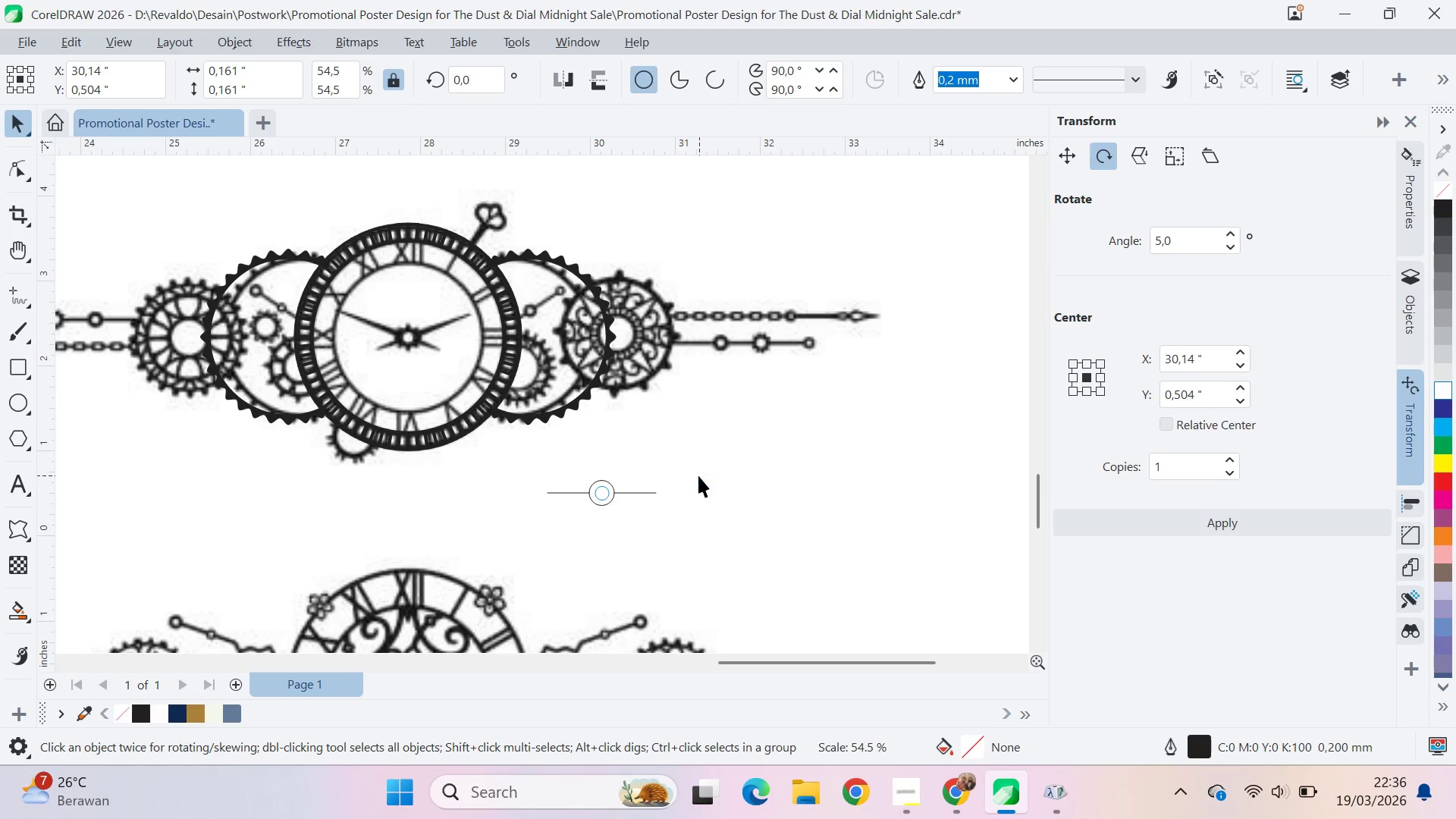 
key(Shift+ShiftLeft)
 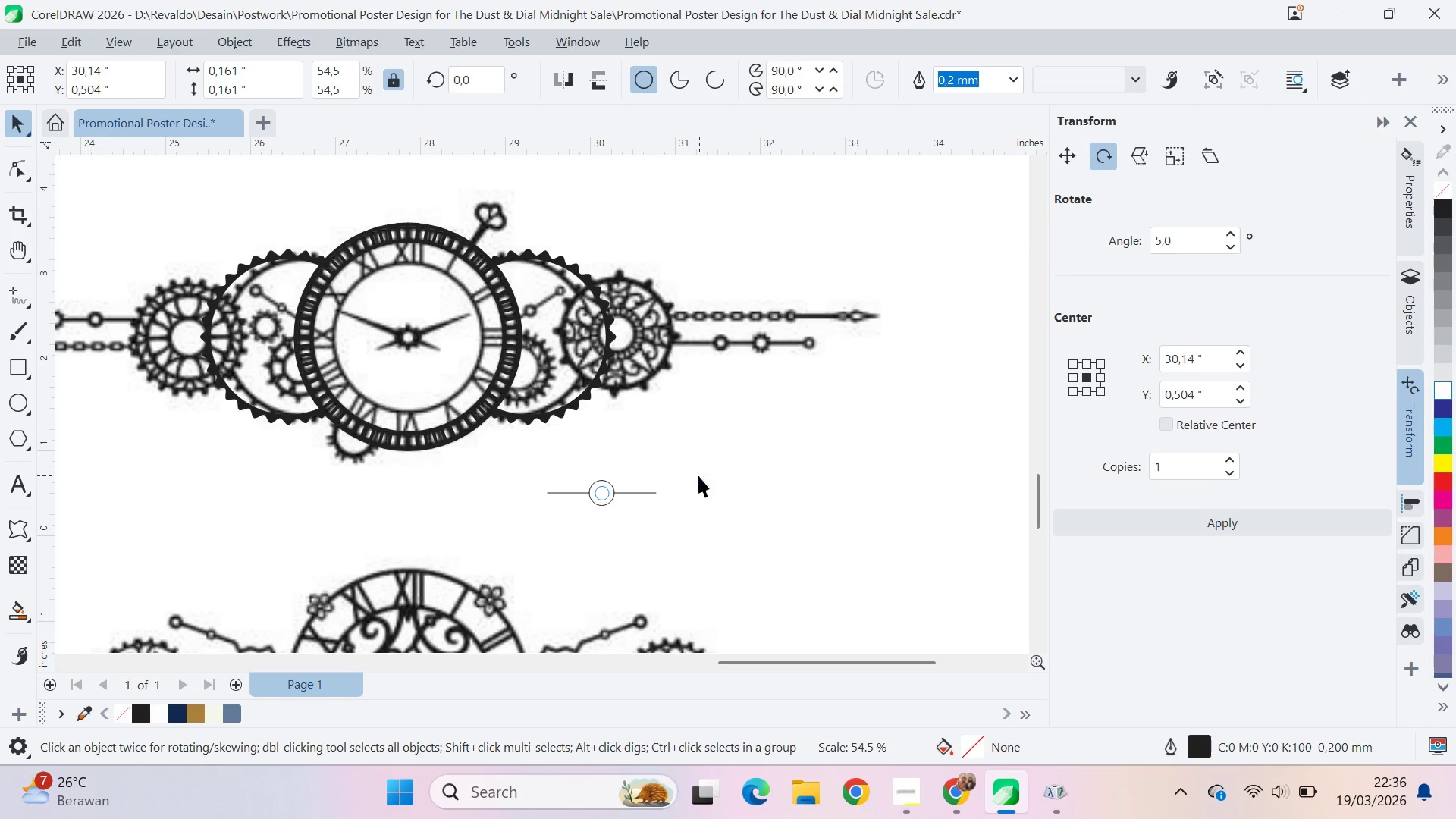 
key(Shift+ShiftLeft)
 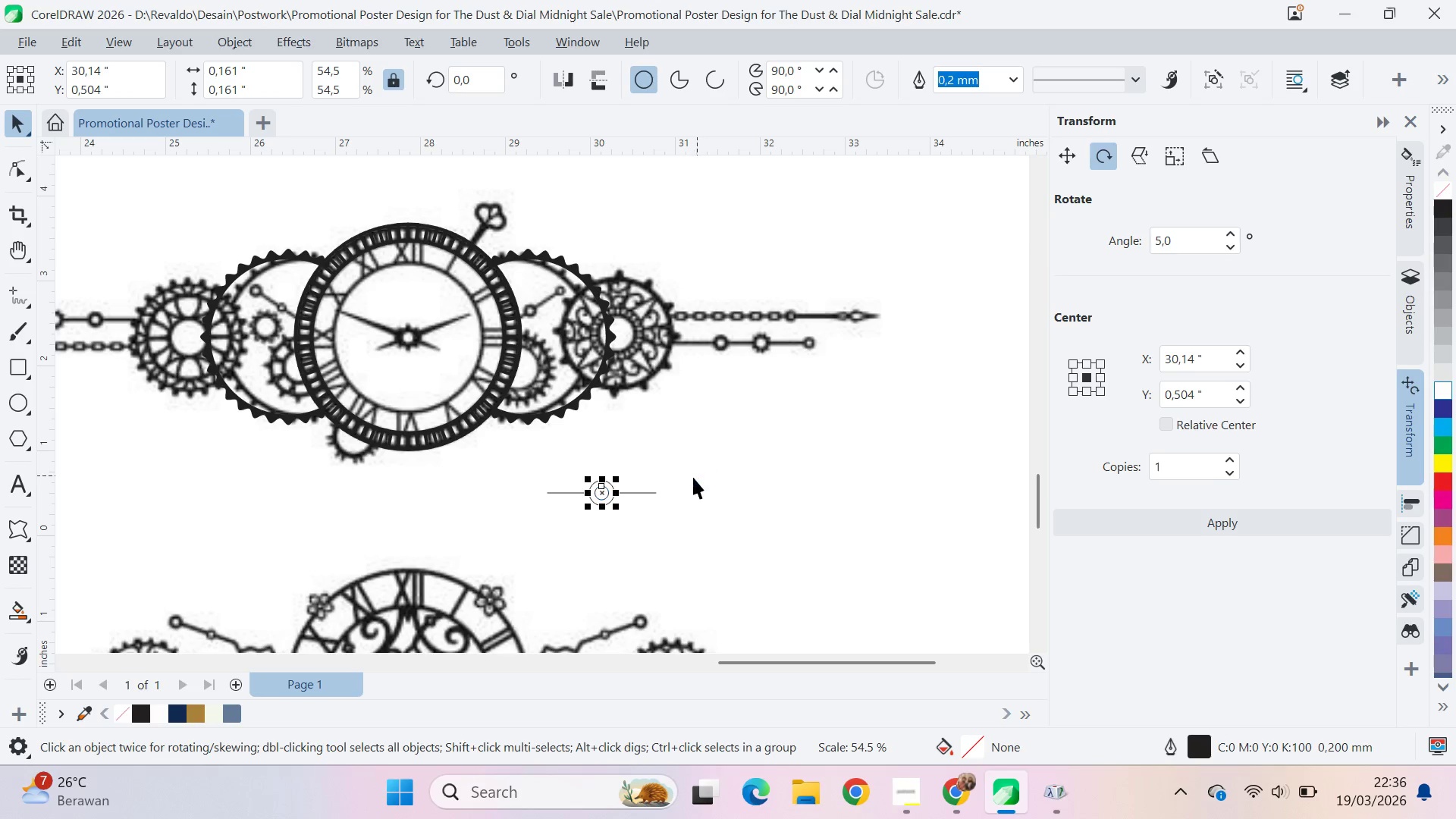 
key(Shift+ShiftLeft)
 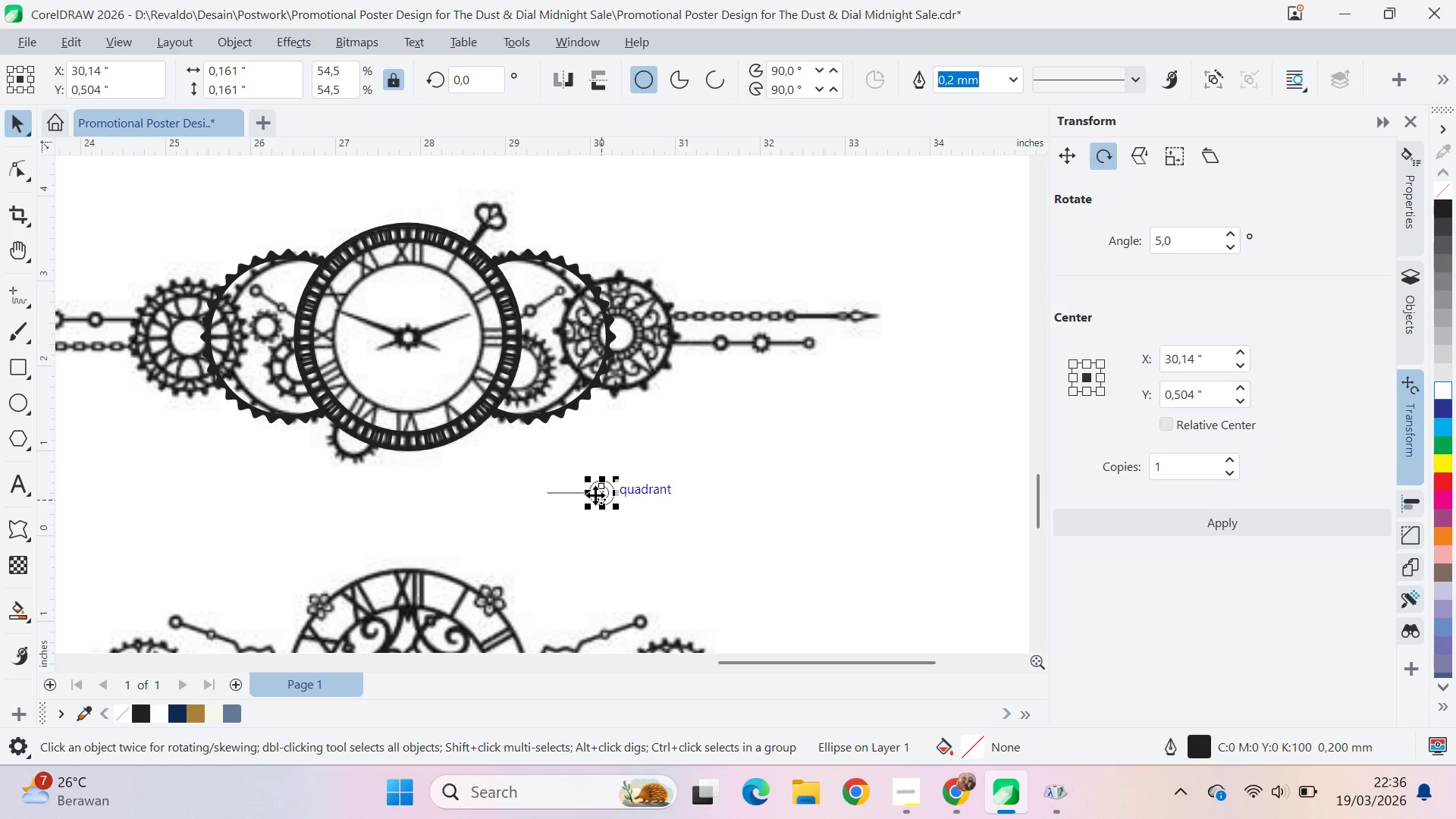 
left_click_drag(start_coordinate=[594, 491], to_coordinate=[657, 492])
 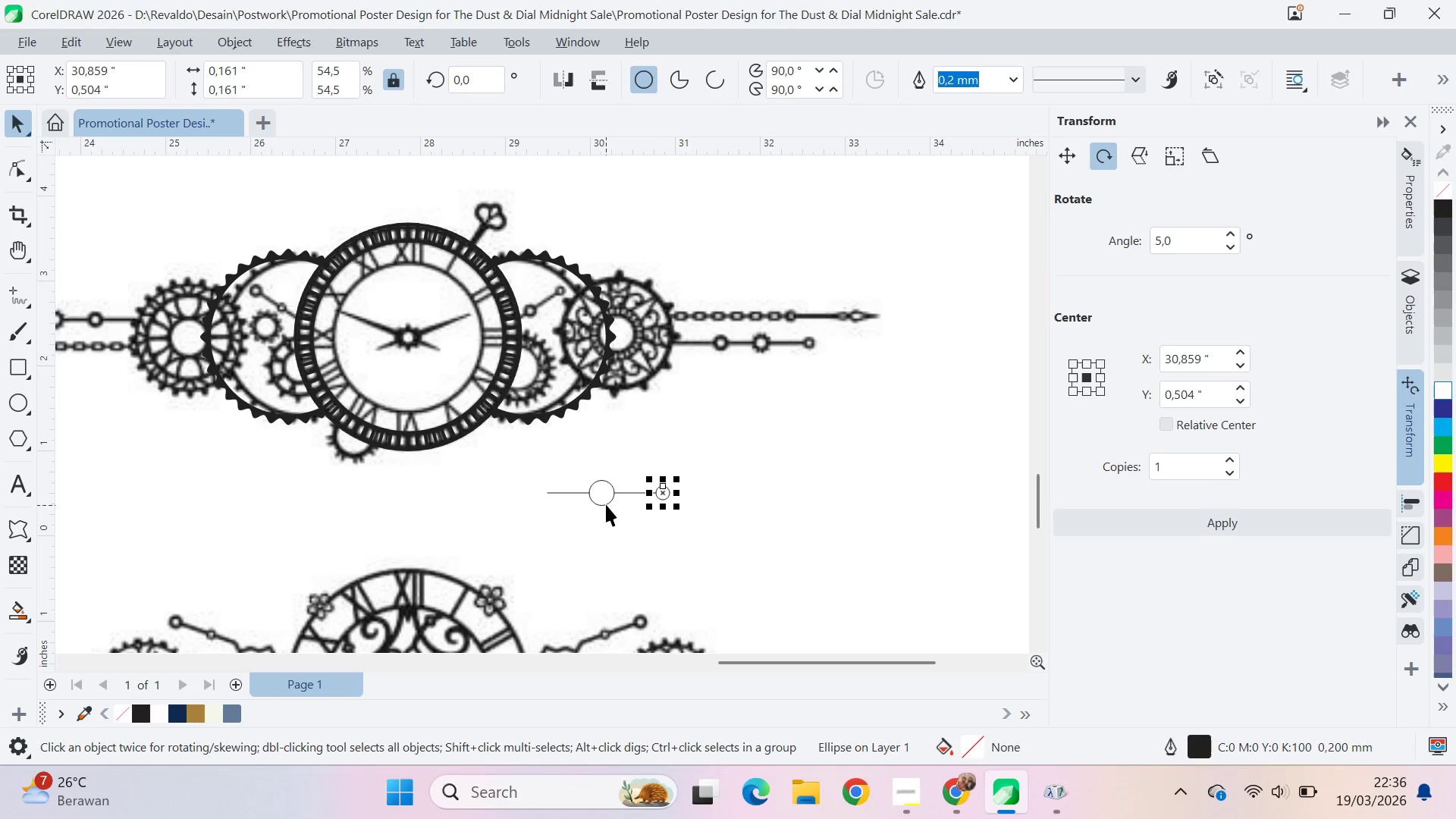 
hold_key(key=ShiftLeft, duration=0.73)
 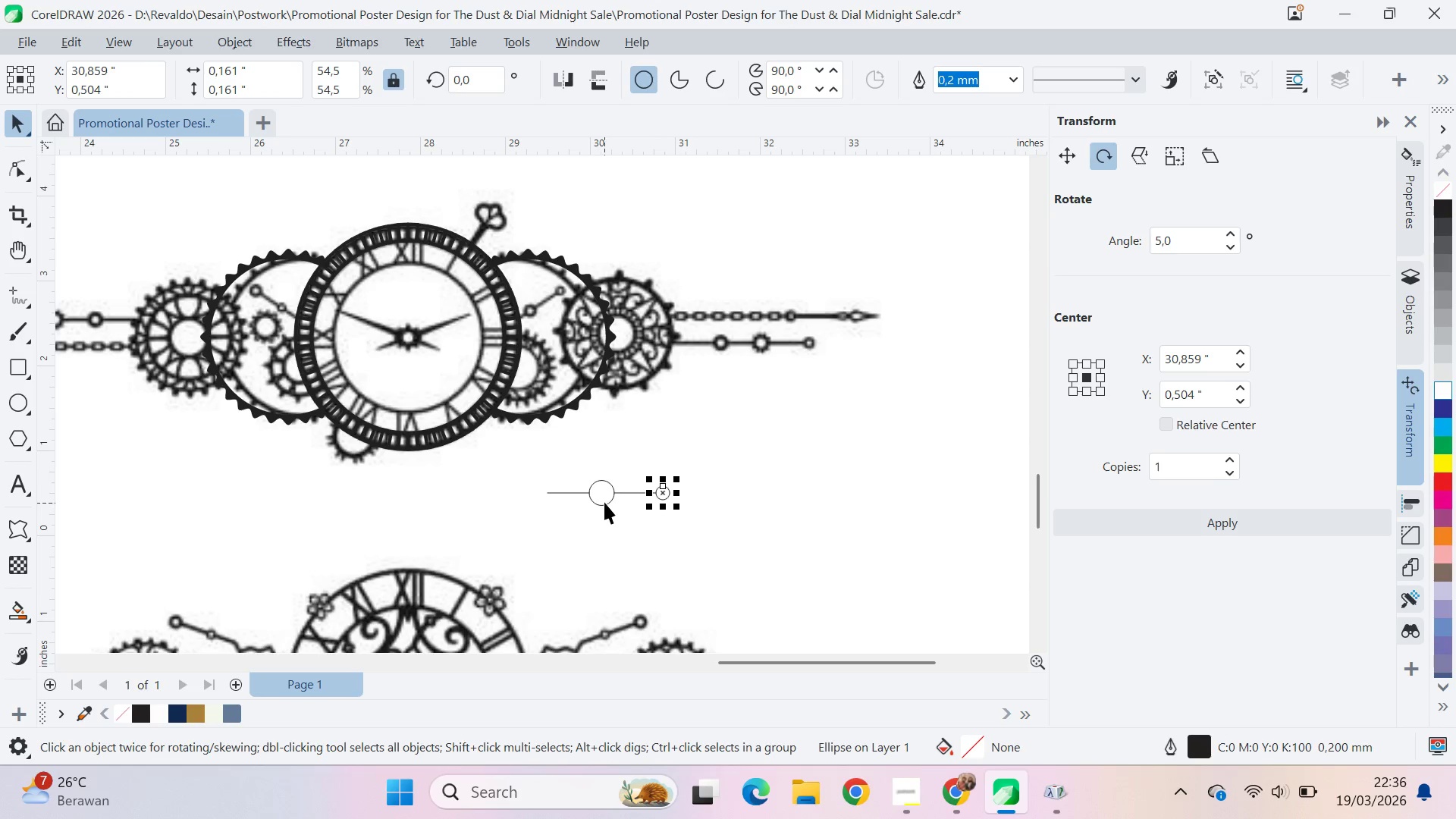 
hold_key(key=ShiftLeft, duration=7.39)
left_click_drag(start_coordinate=[482, 524], to_coordinate=[731, 428])
 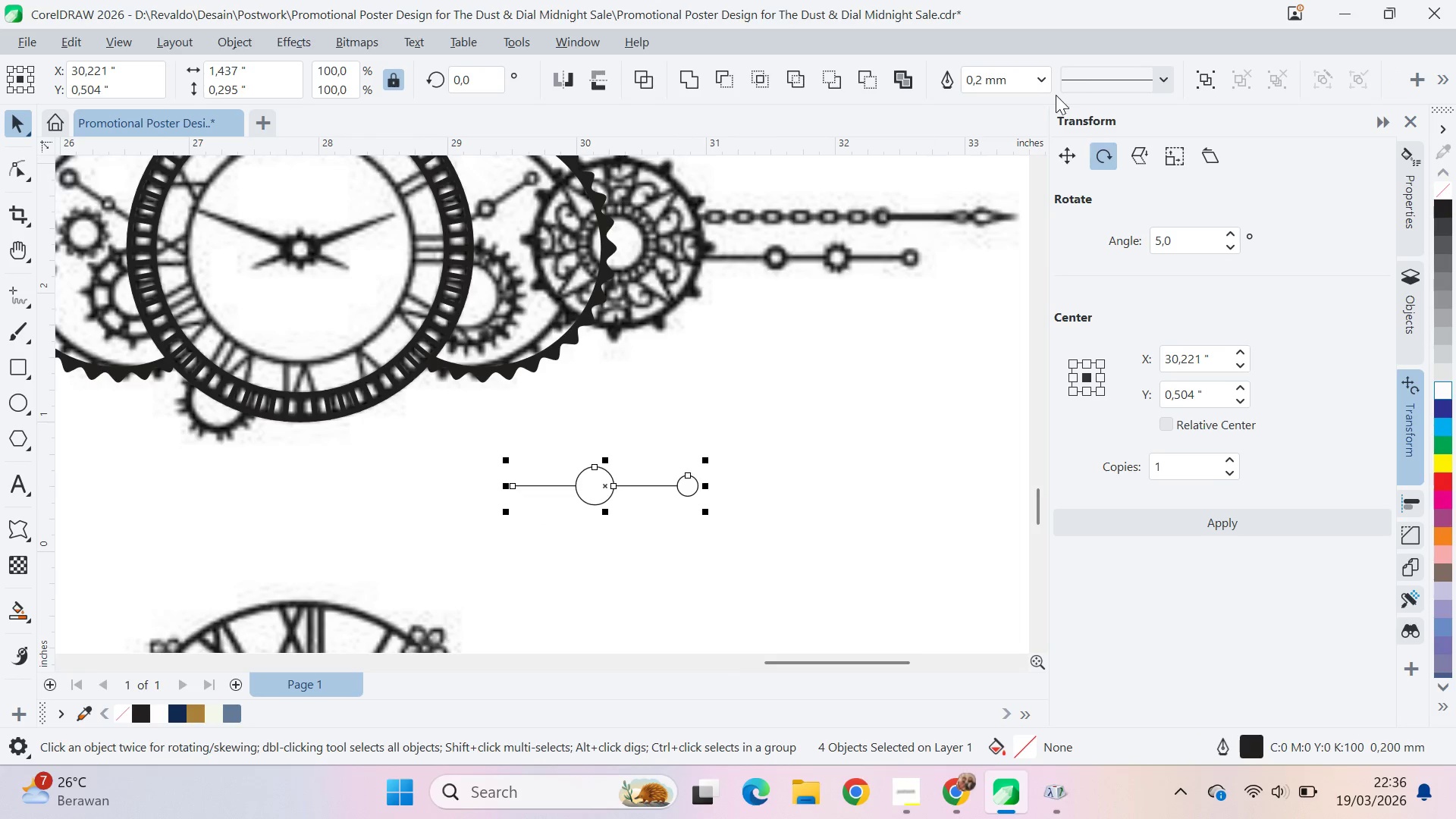 
scroll: coordinate [615, 507], scroll_direction: up, amount: 3.0
 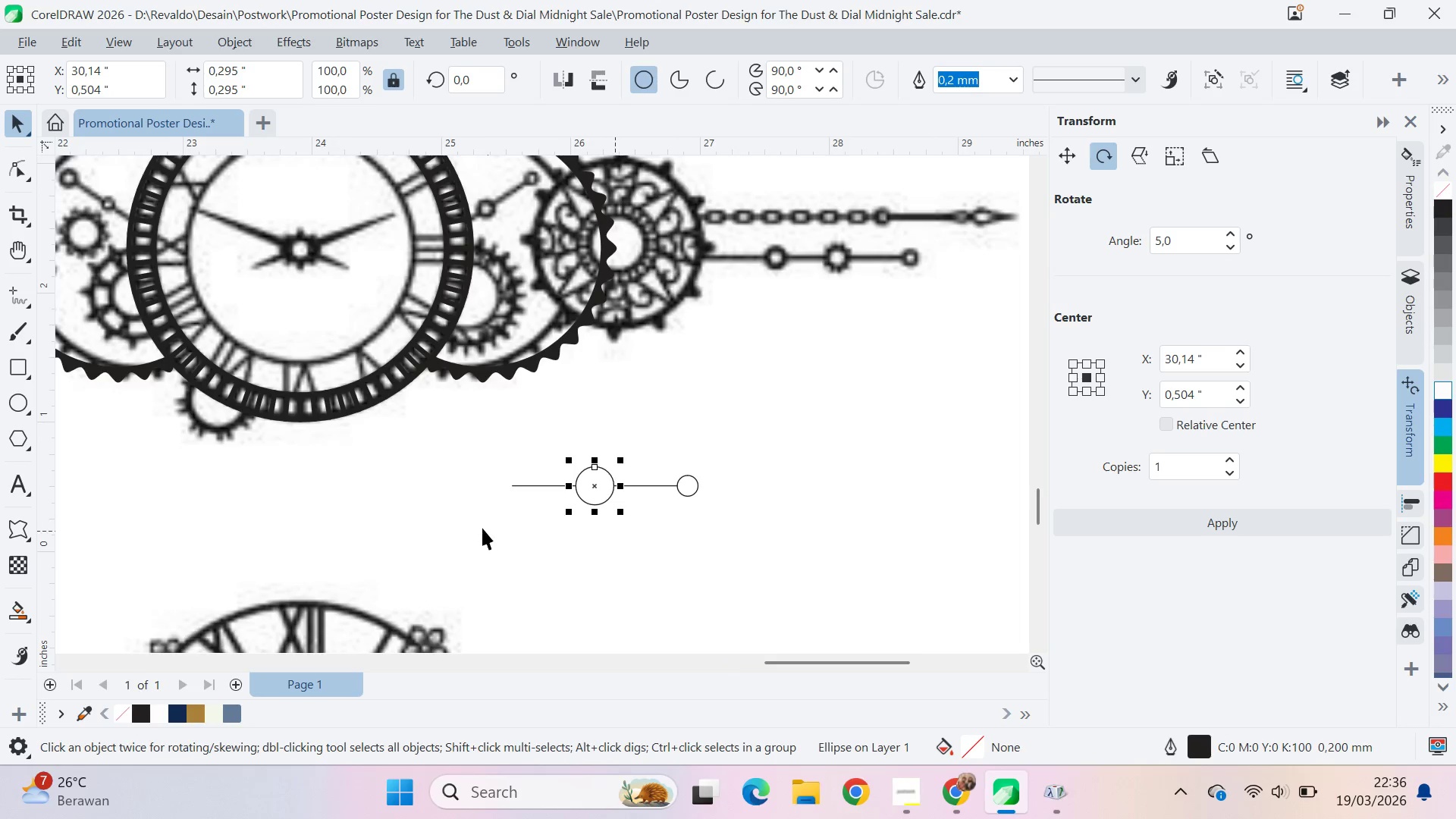 
left_click([1040, 86])
 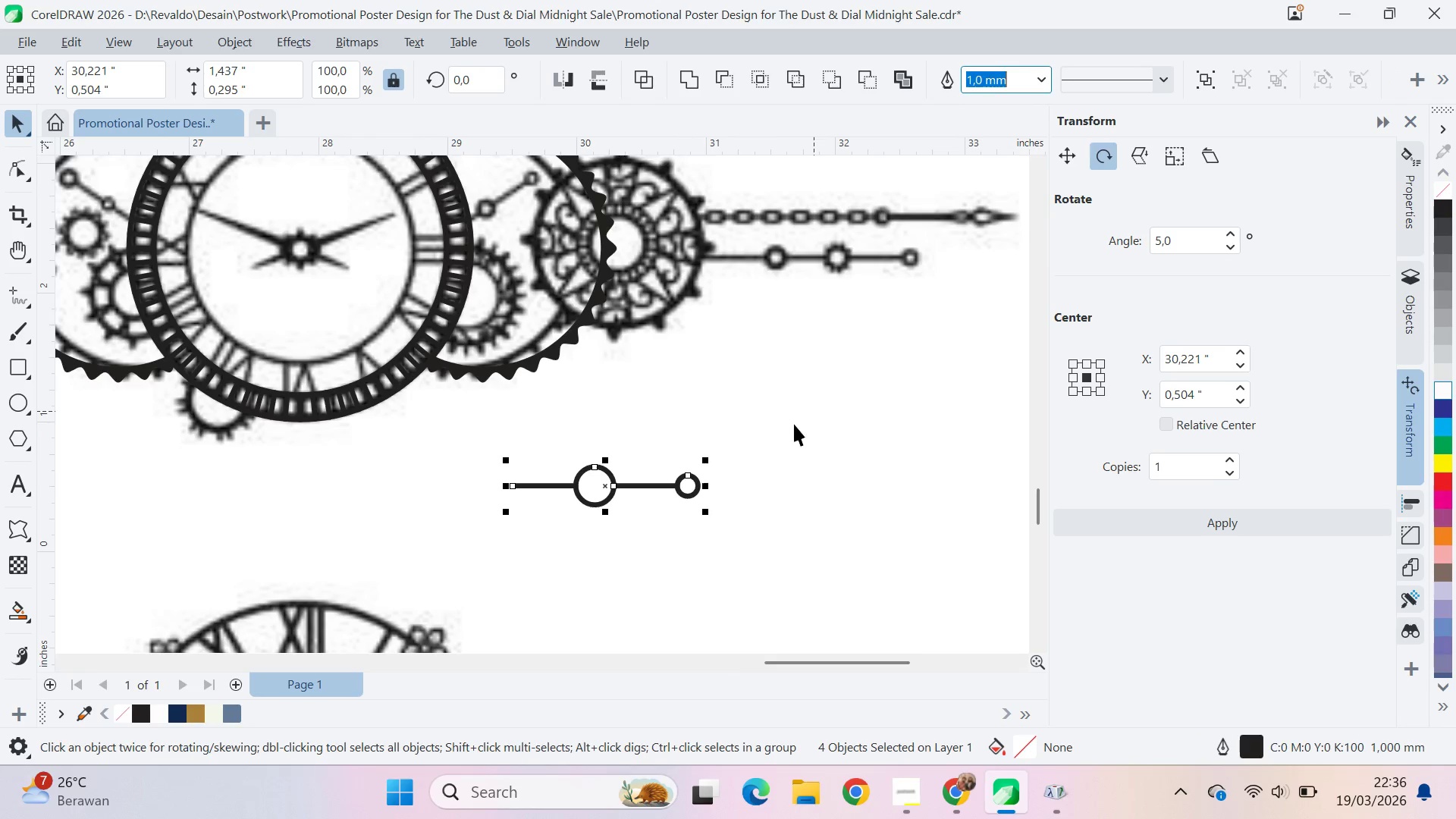 
left_click([793, 423])
 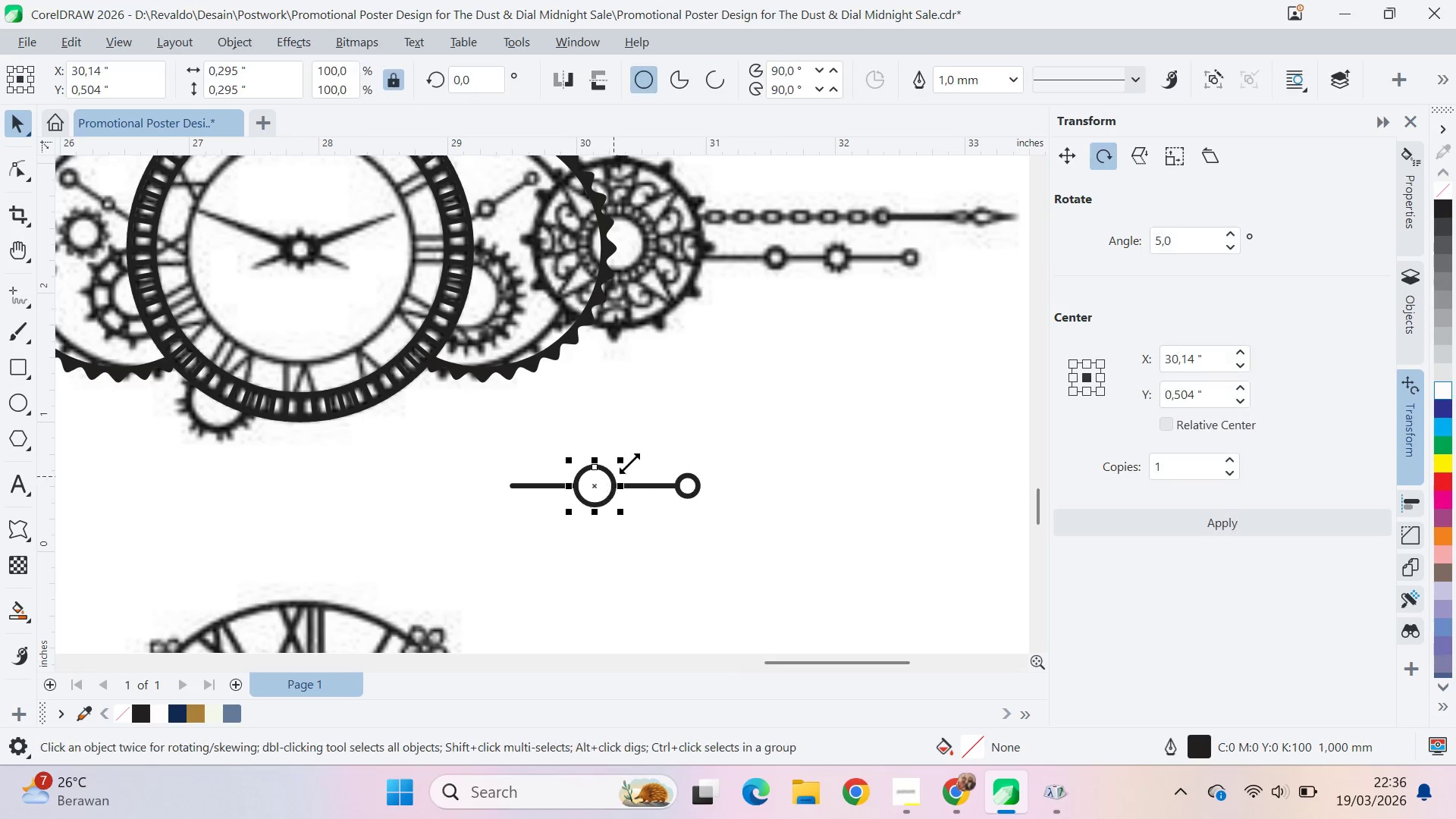 
hold_key(key=ShiftLeft, duration=1.33)
left_click_drag(start_coordinate=[629, 459], to_coordinate=[661, 463])
 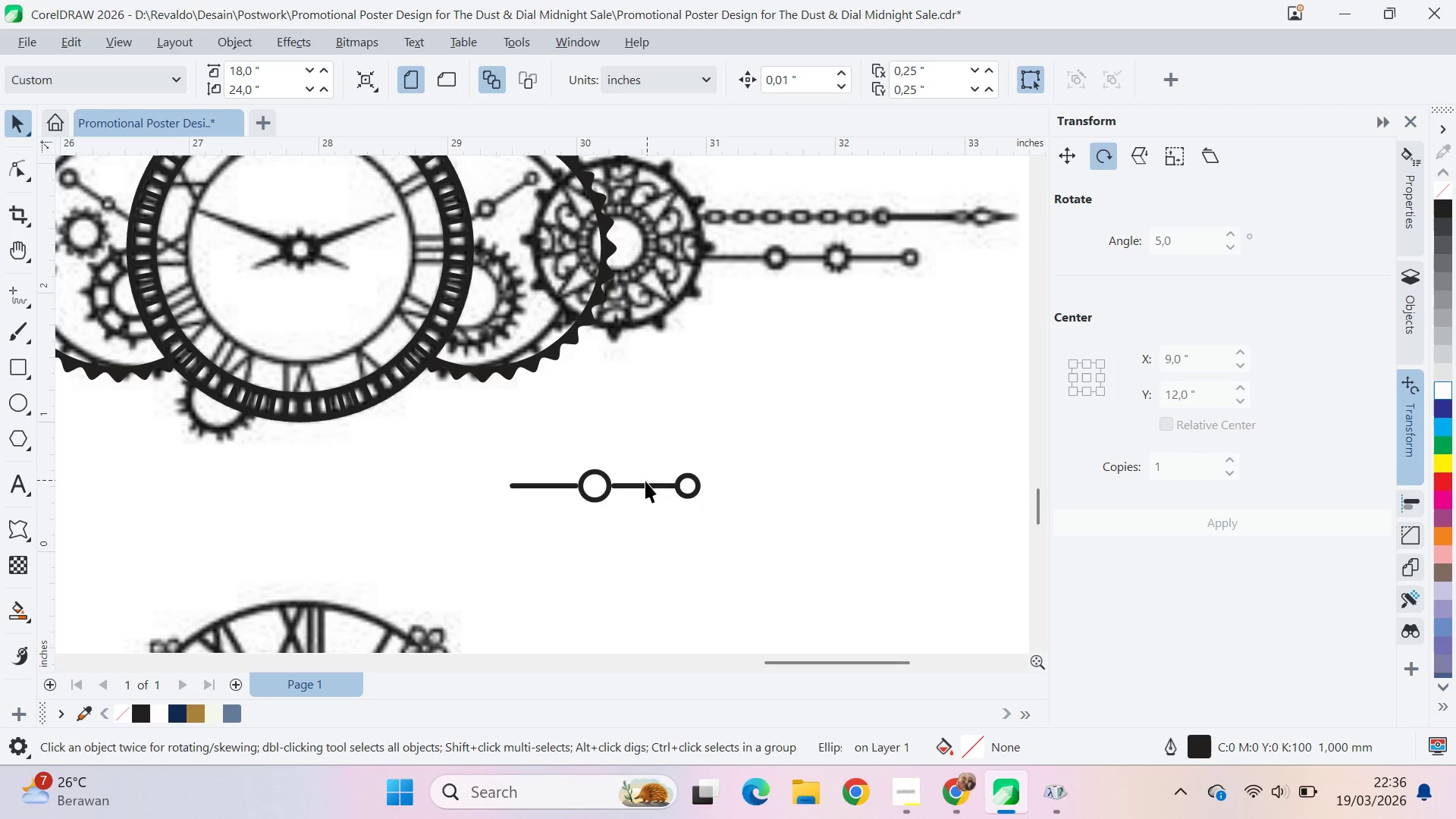 
double_click([632, 482])
 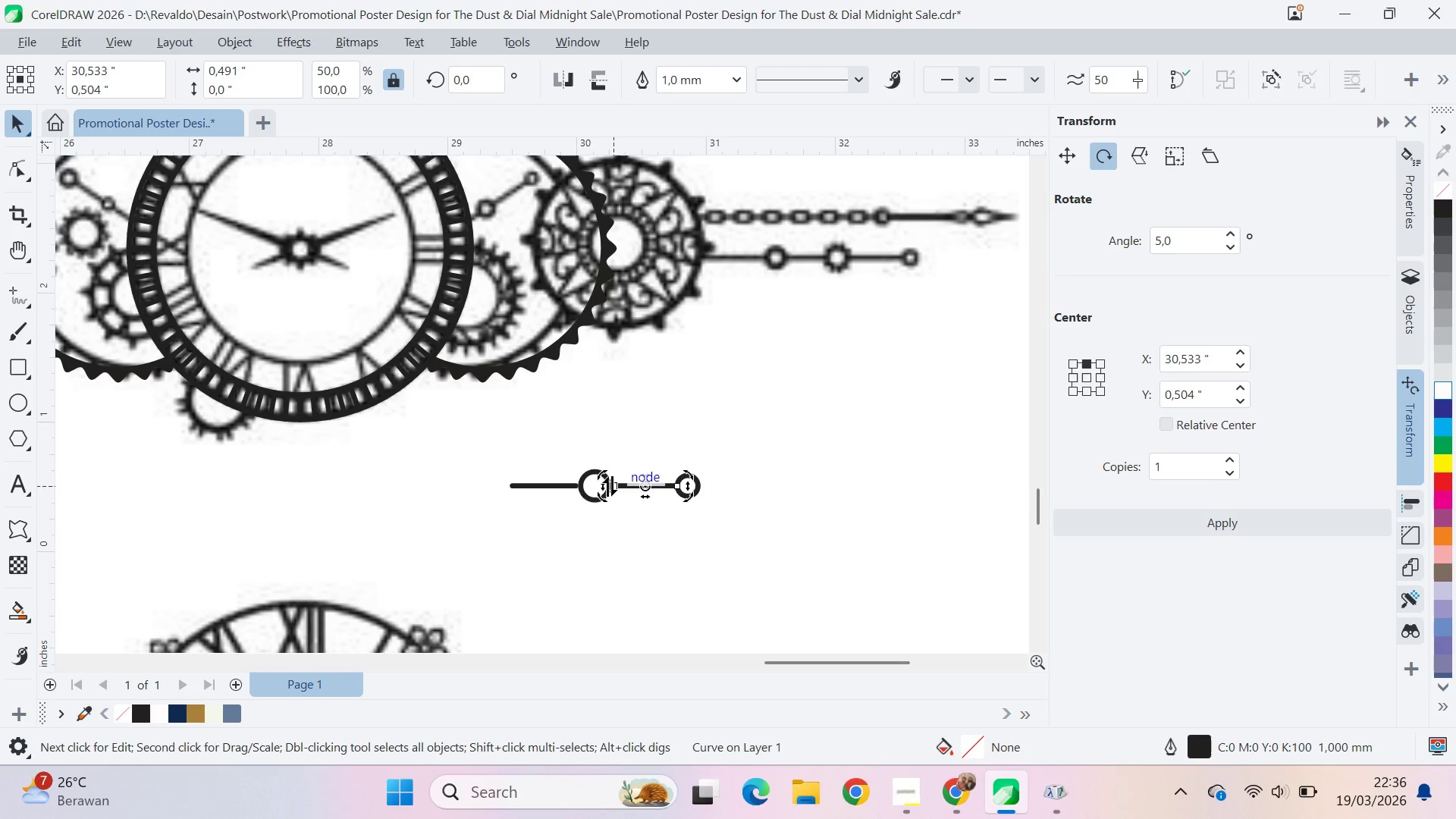 
left_click([622, 488])
 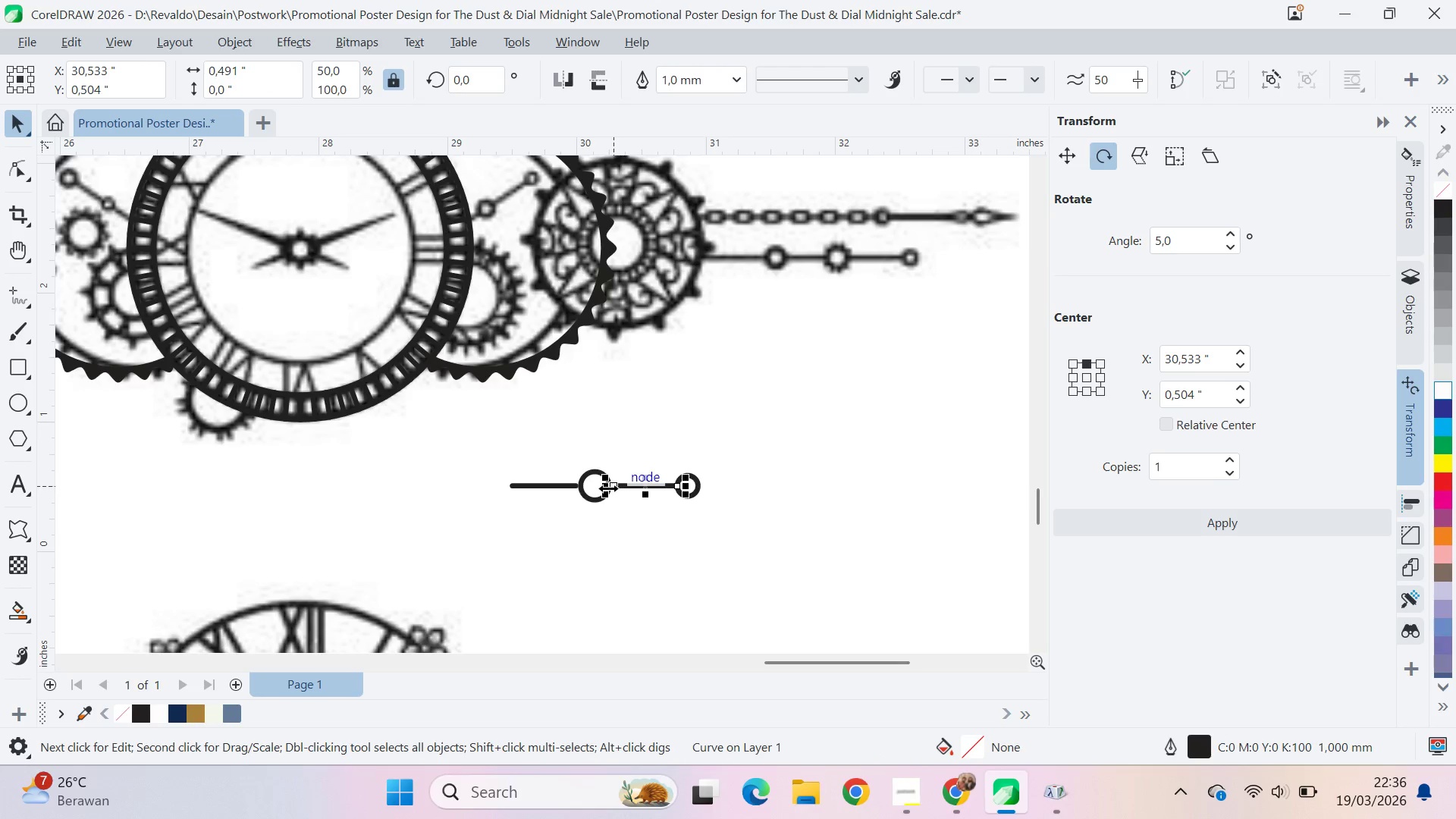 
left_click_drag(start_coordinate=[607, 487], to_coordinate=[601, 486])
 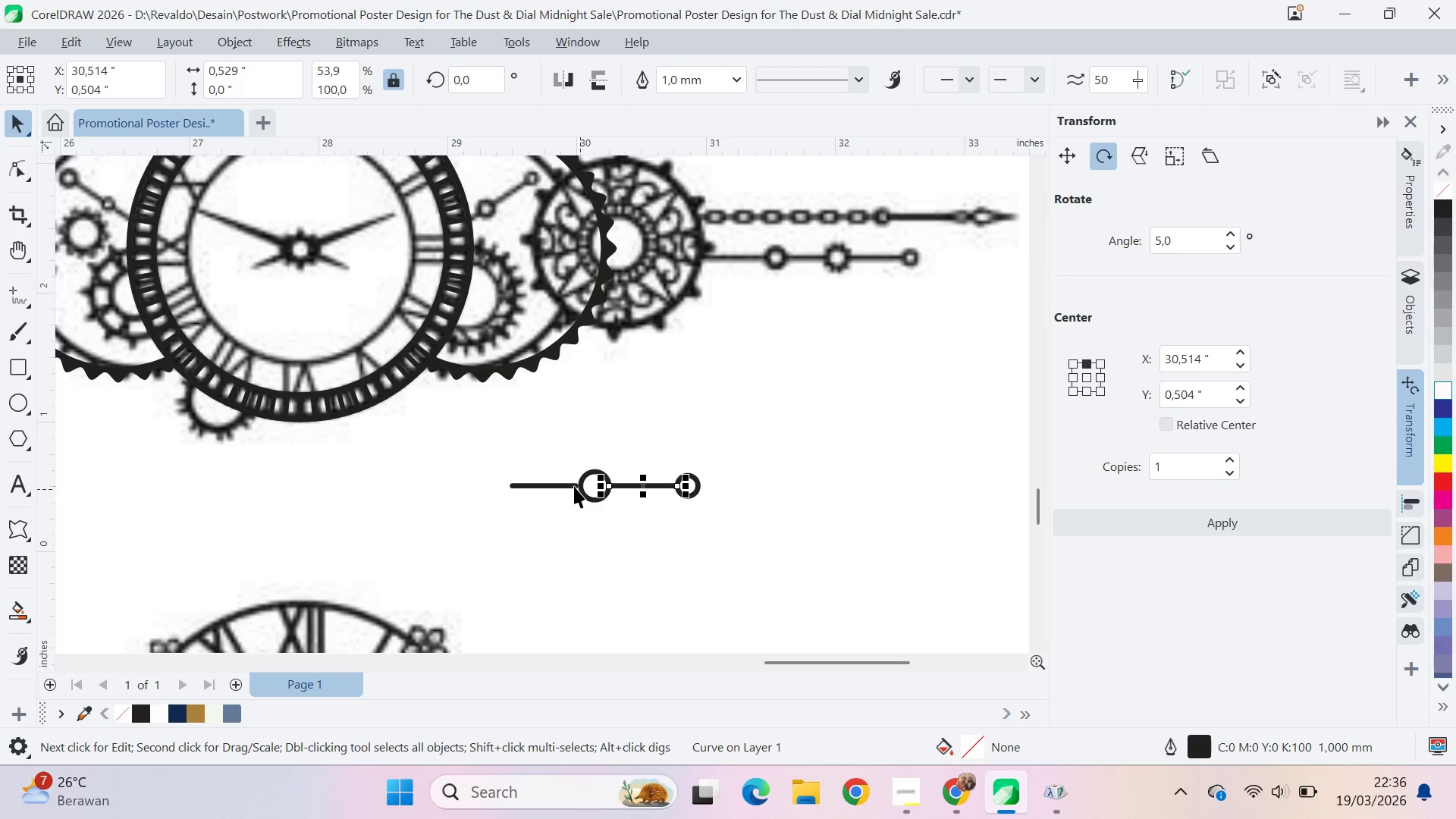 
left_click([573, 484])
 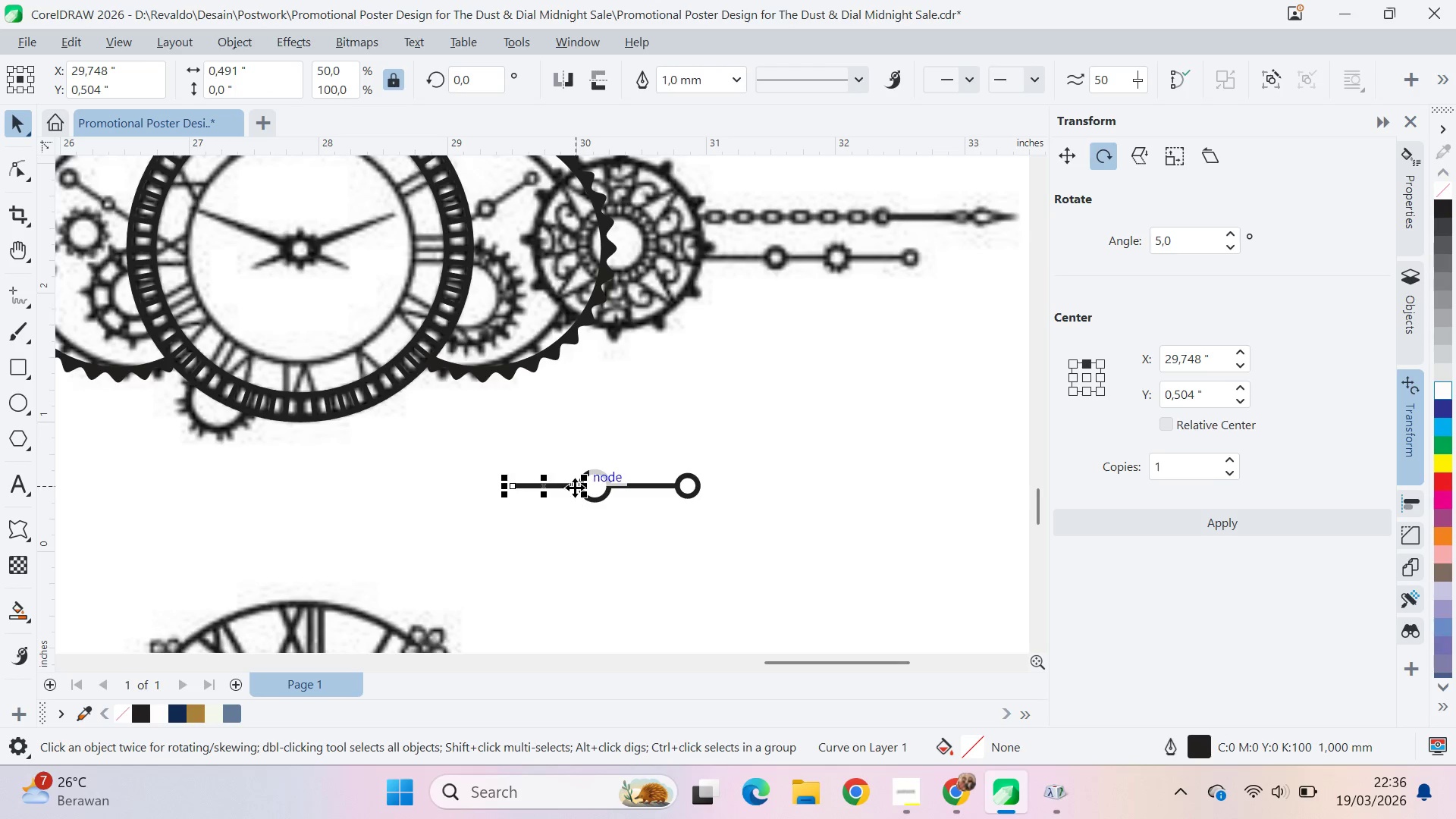 
left_click_drag(start_coordinate=[575, 487], to_coordinate=[579, 486])
 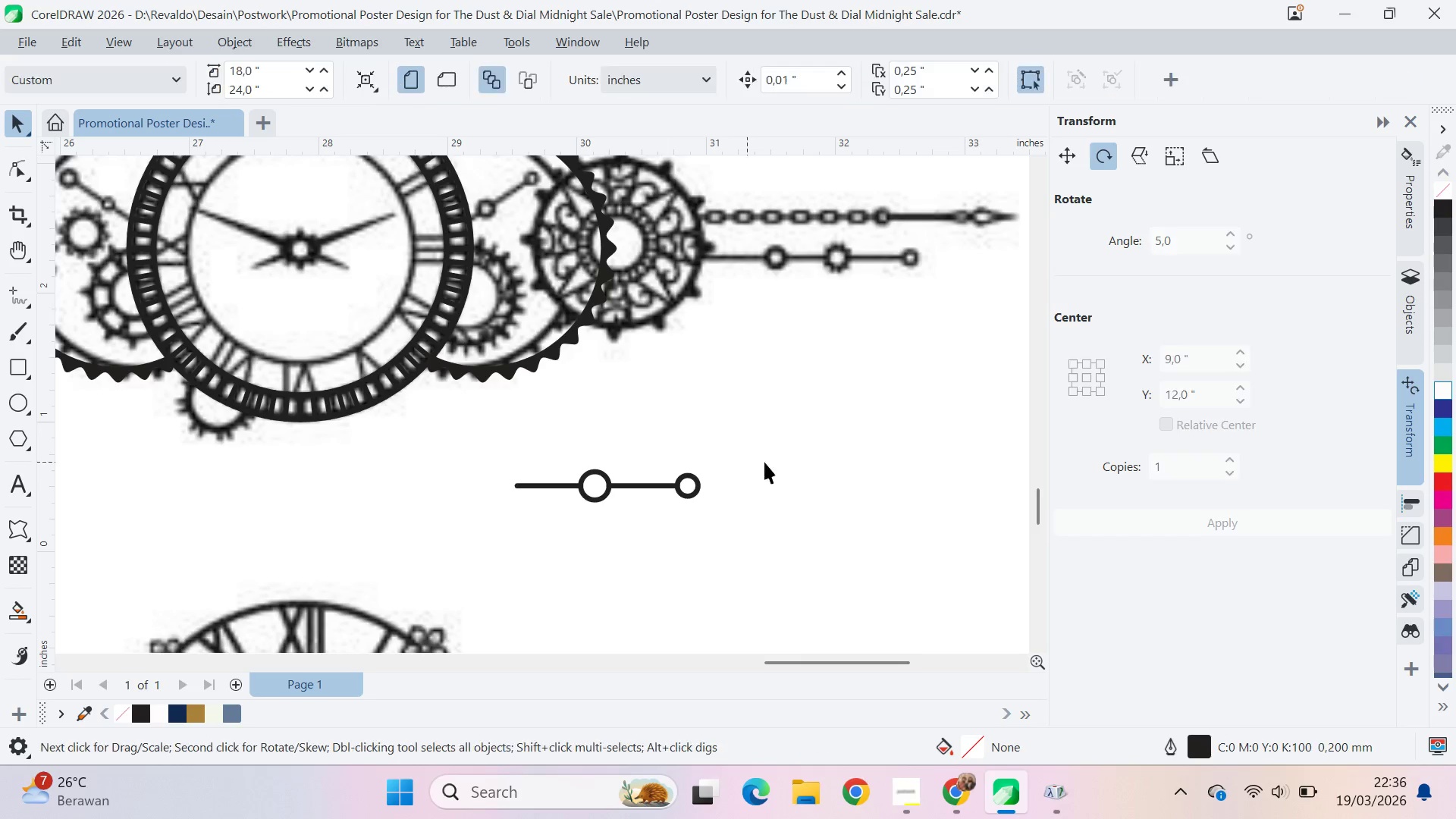 
left_click_drag(start_coordinate=[770, 452], to_coordinate=[489, 521])
 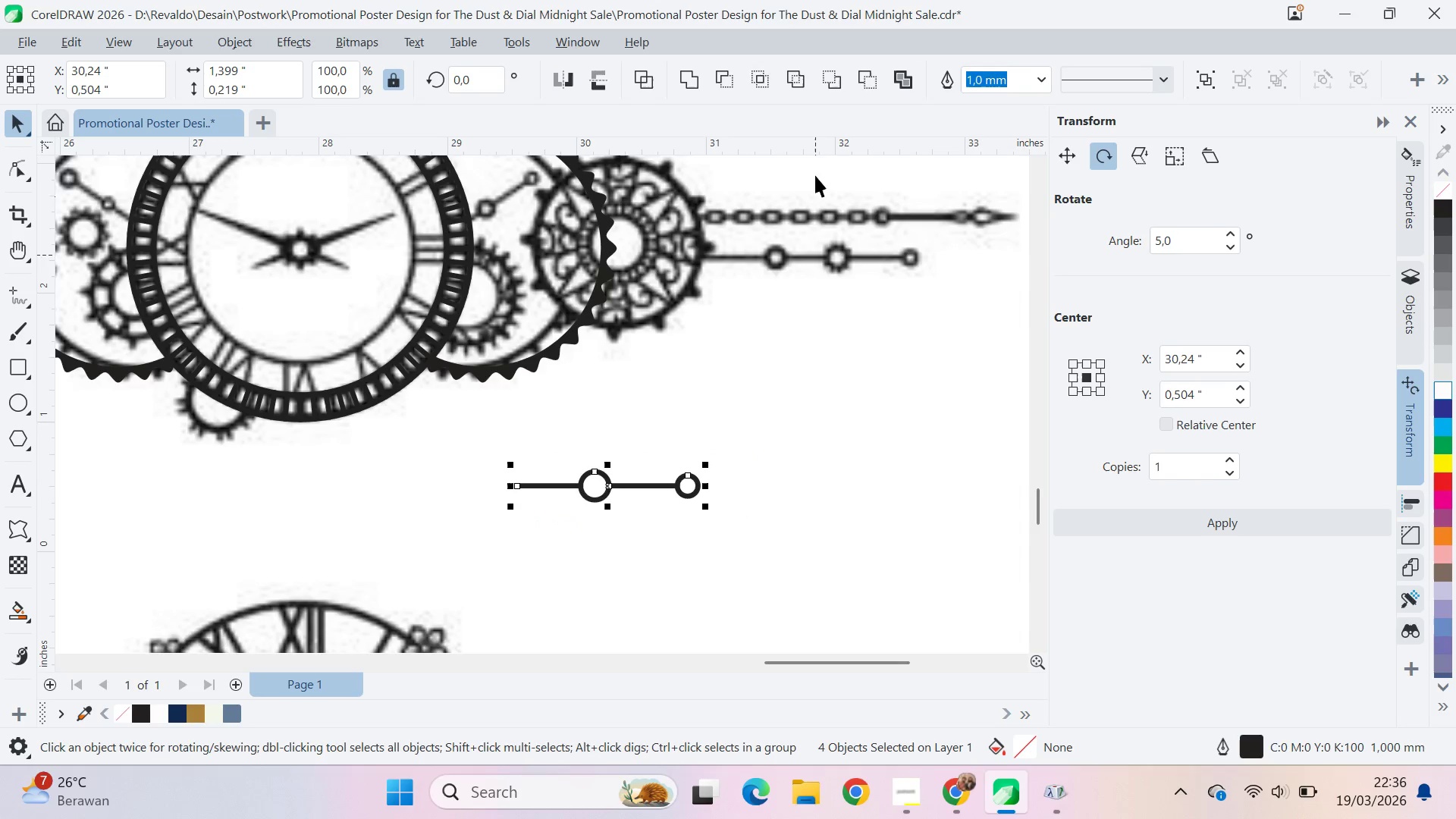 
key(Control+Shift+Q)
 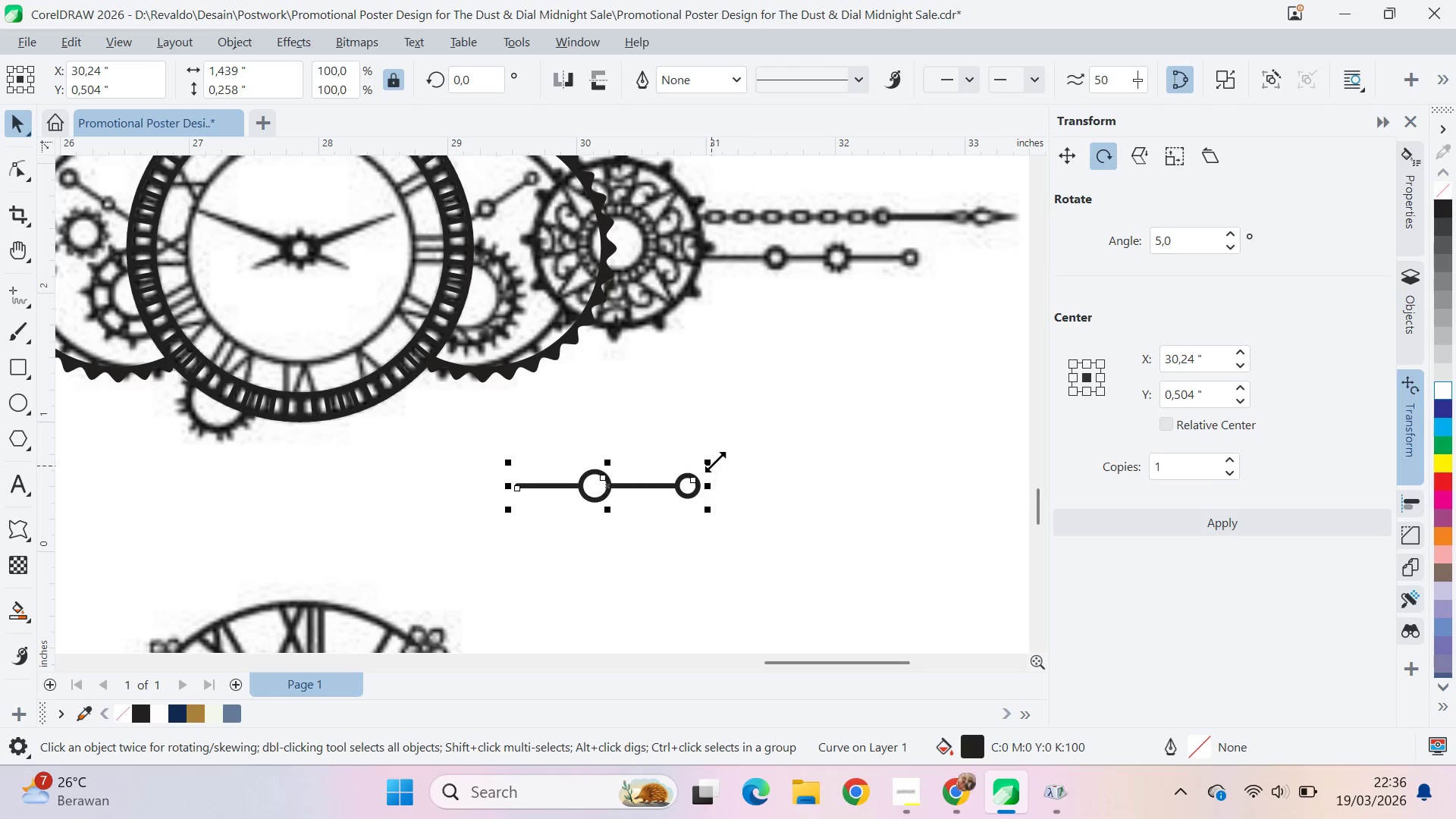 
double_click([697, 476])
 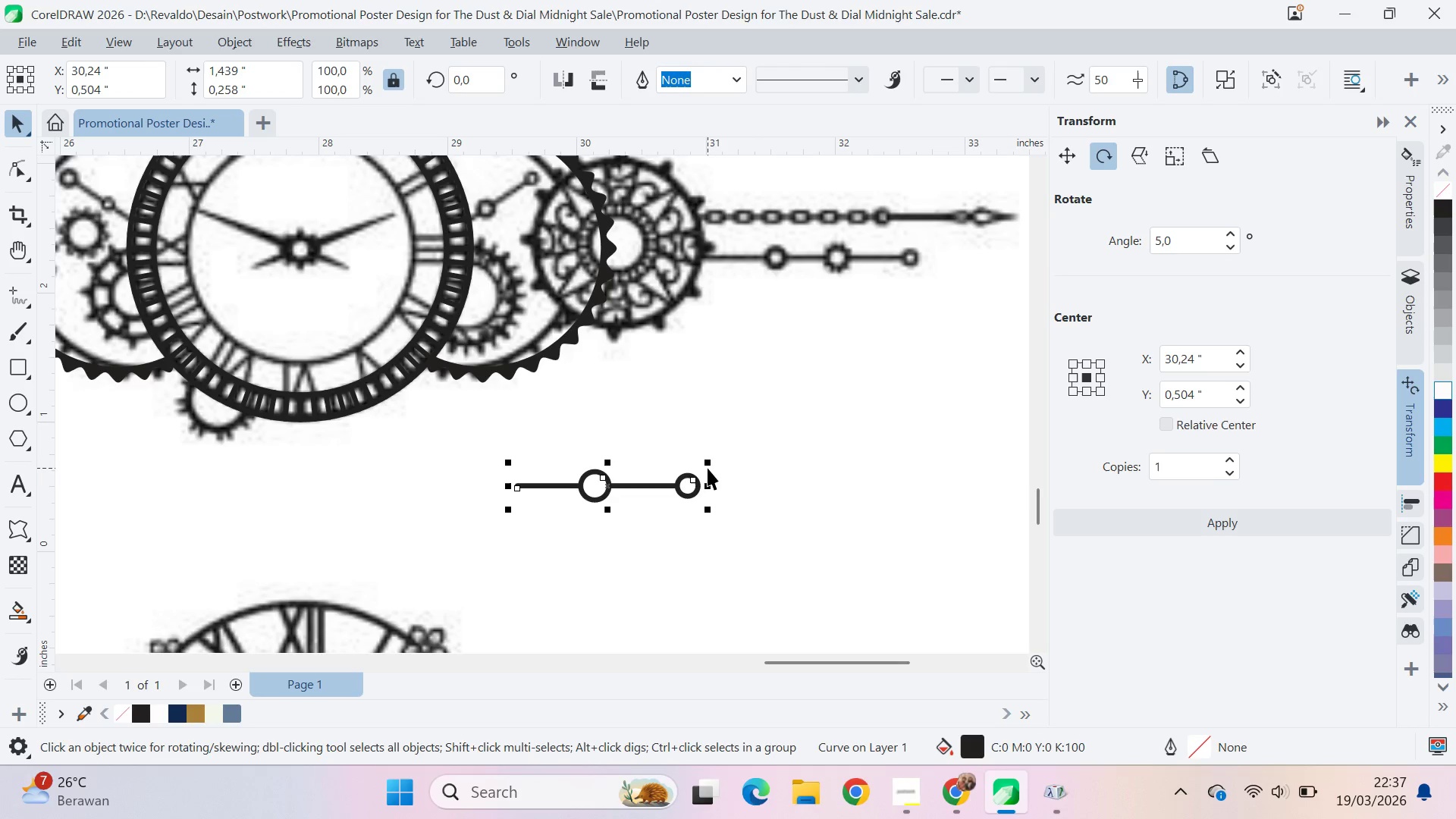 
left_click_drag(start_coordinate=[711, 464], to_coordinate=[768, 475])
 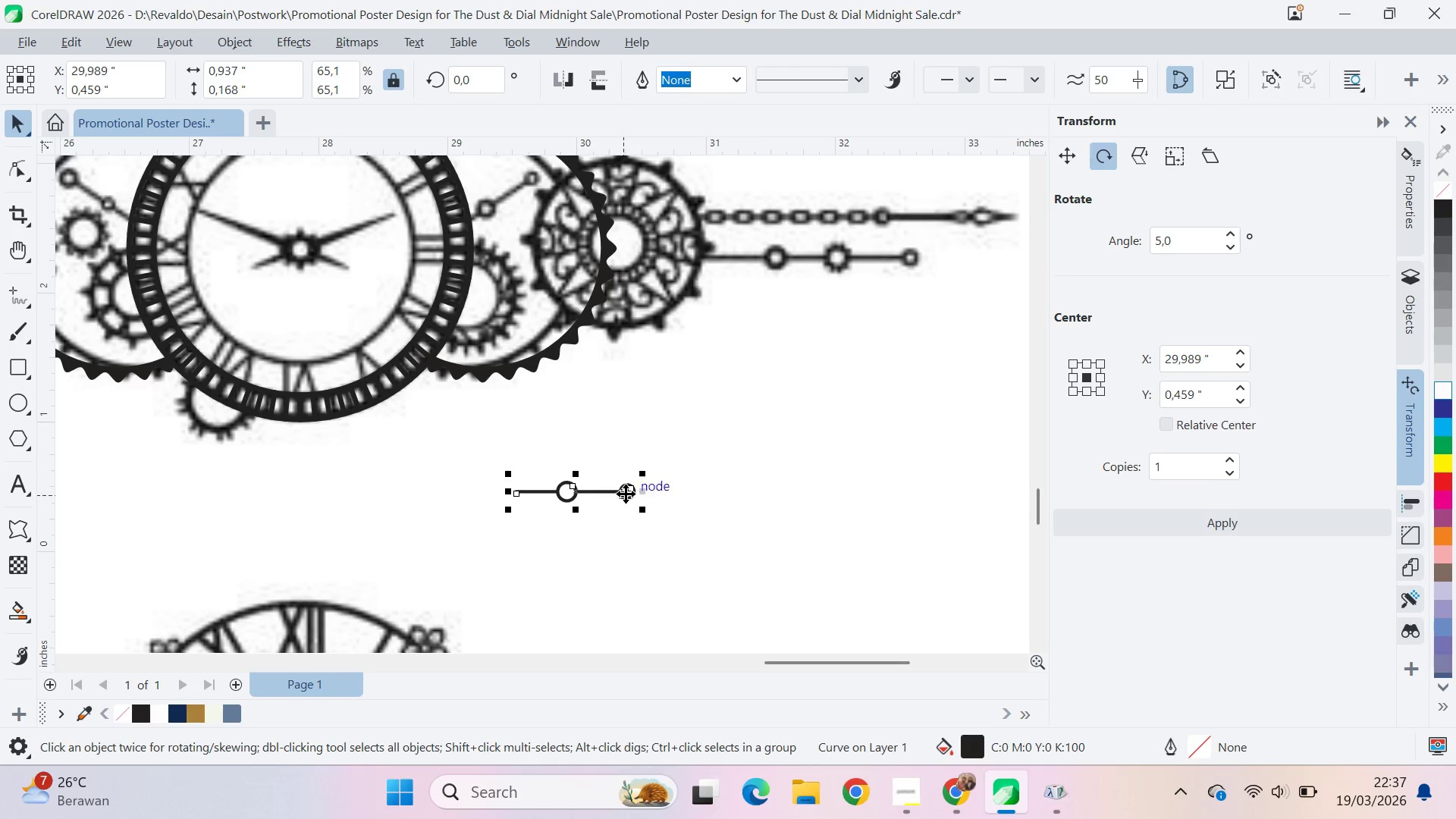 
left_click_drag(start_coordinate=[625, 494], to_coordinate=[774, 255])
 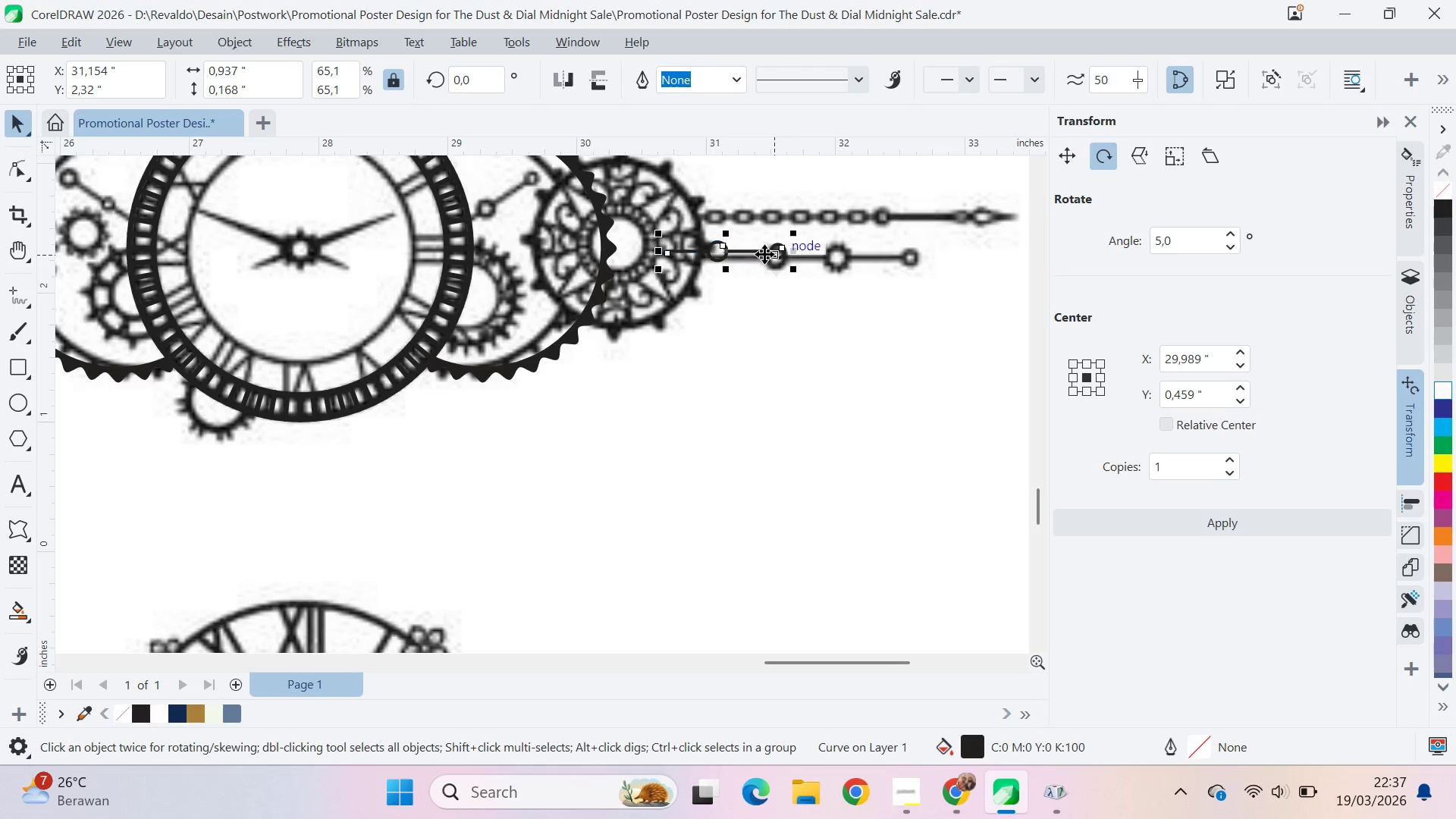 
hold_key(key=ShiftLeft, duration=0.59)
left_click([613, 246])
 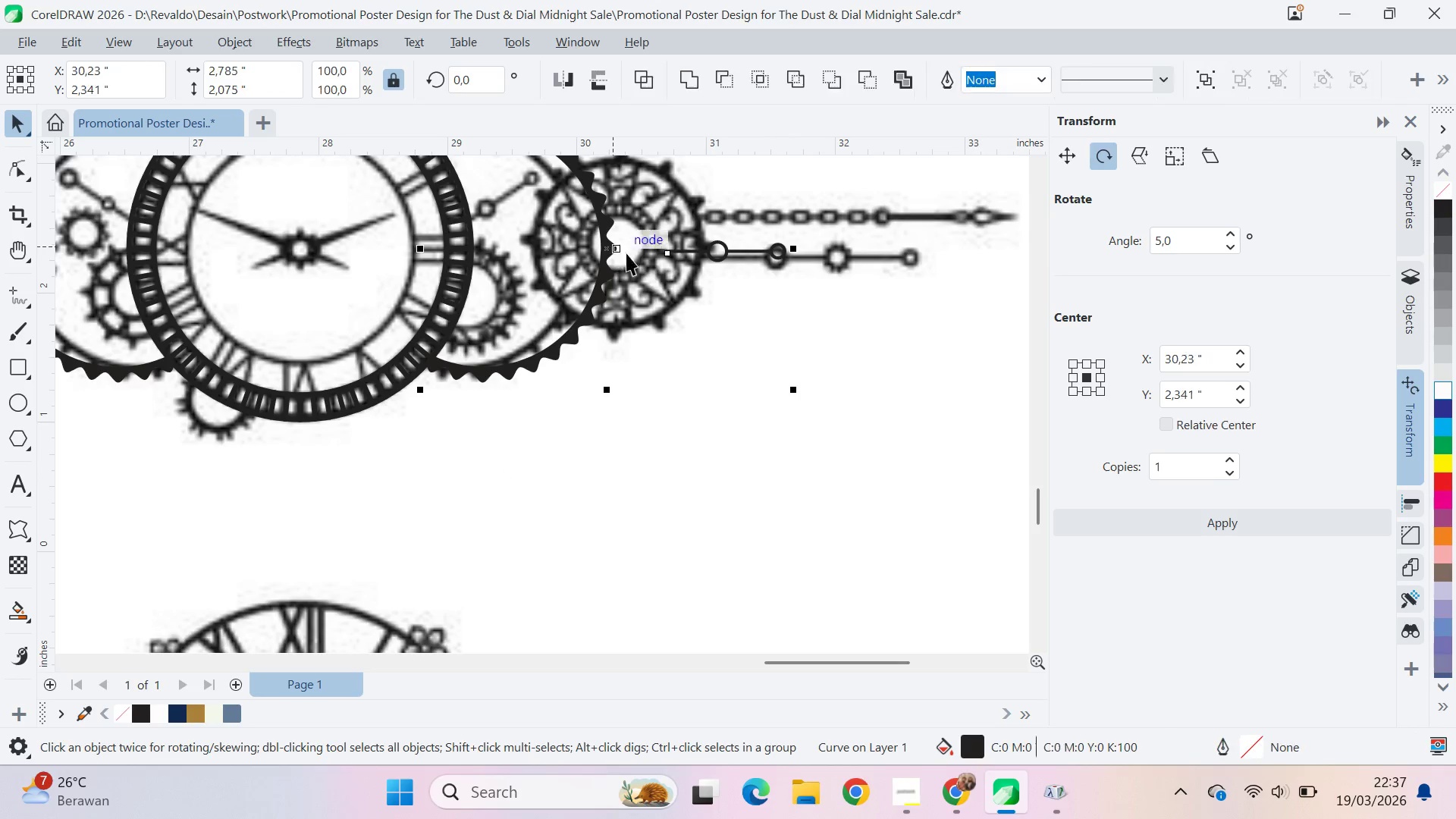 
key(E)
 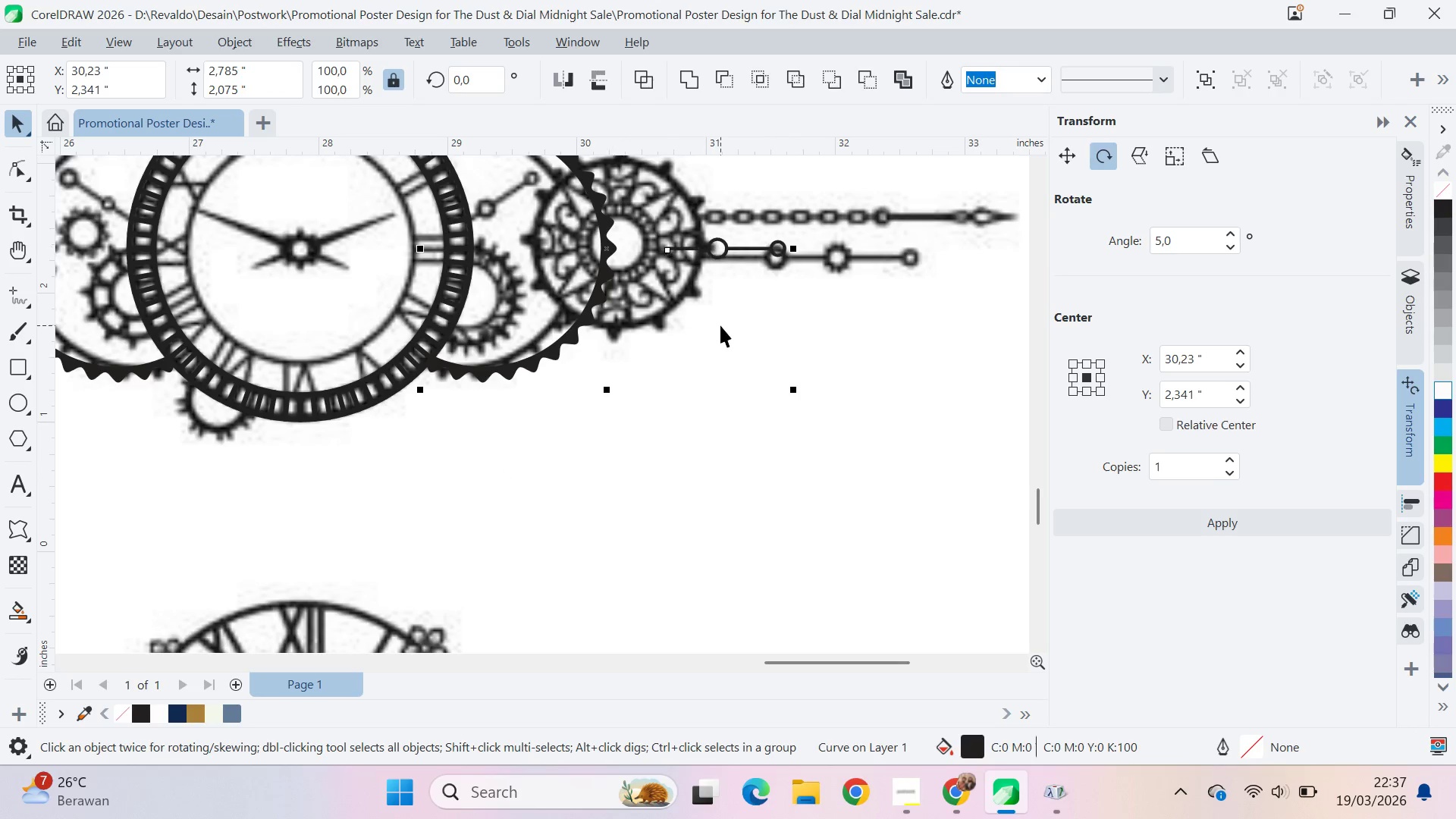 
double_click([720, 325])
 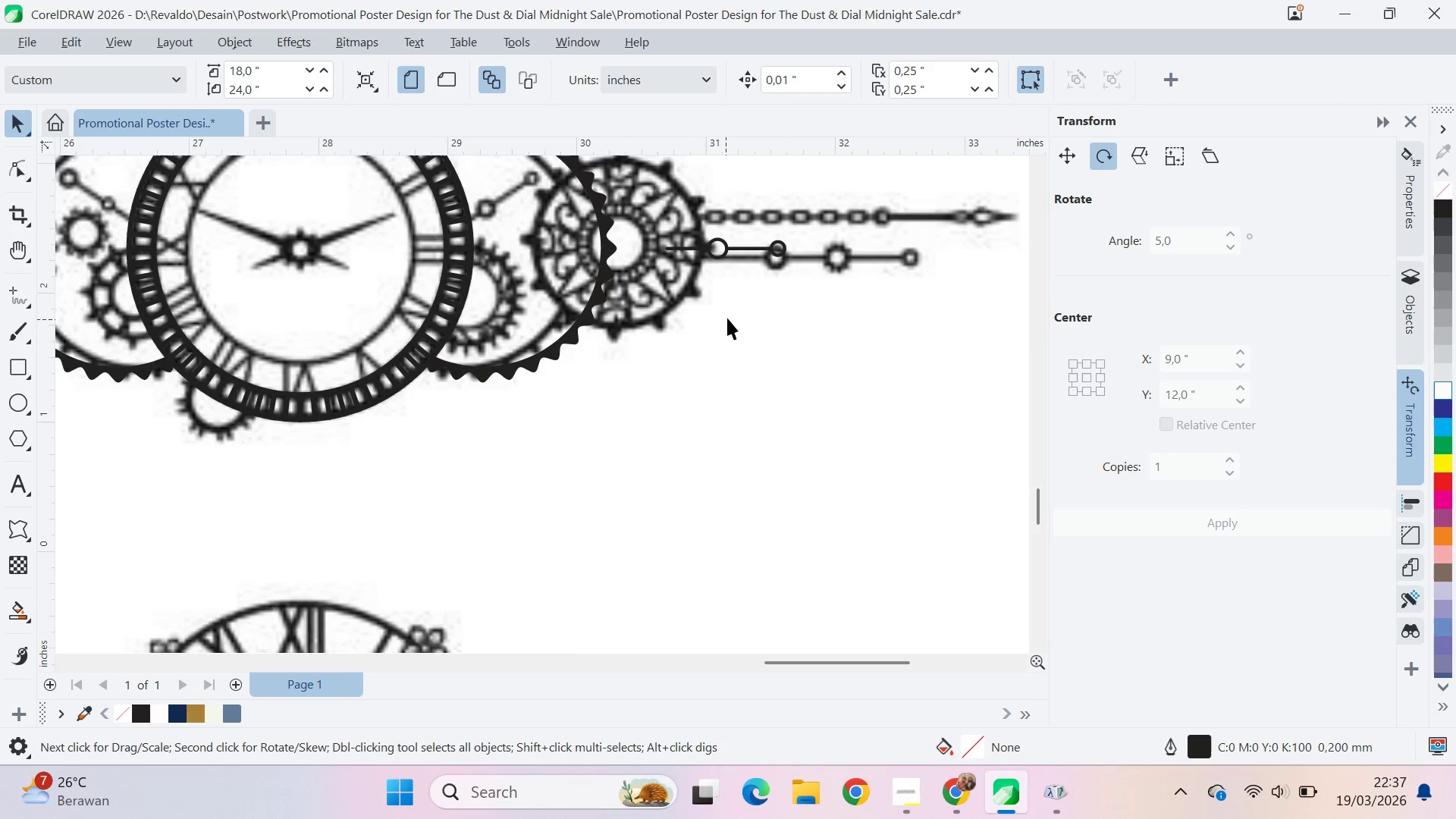 
key(Q)
 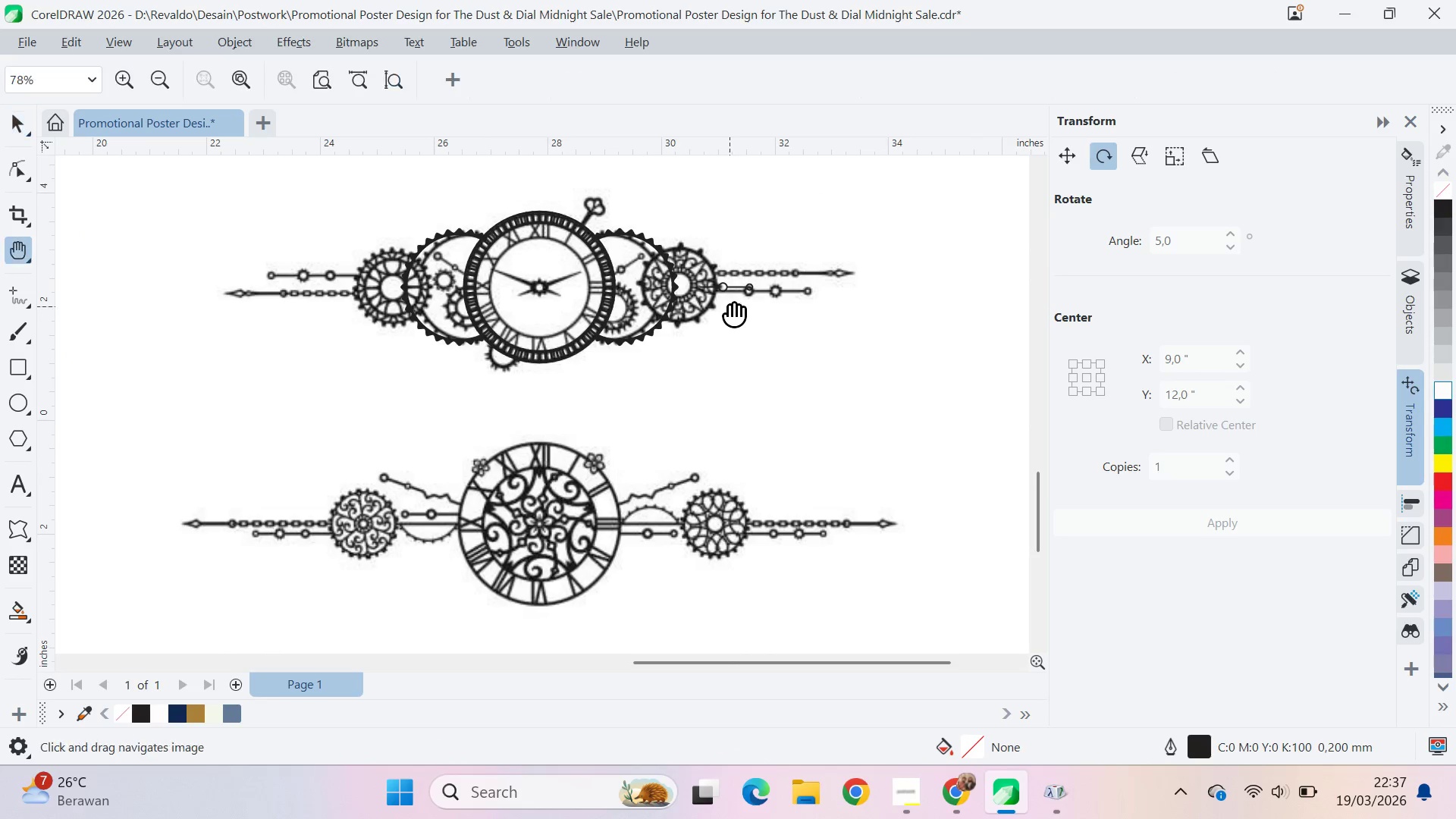 
scroll: coordinate [727, 318], scroll_direction: down, amount: 6.0
 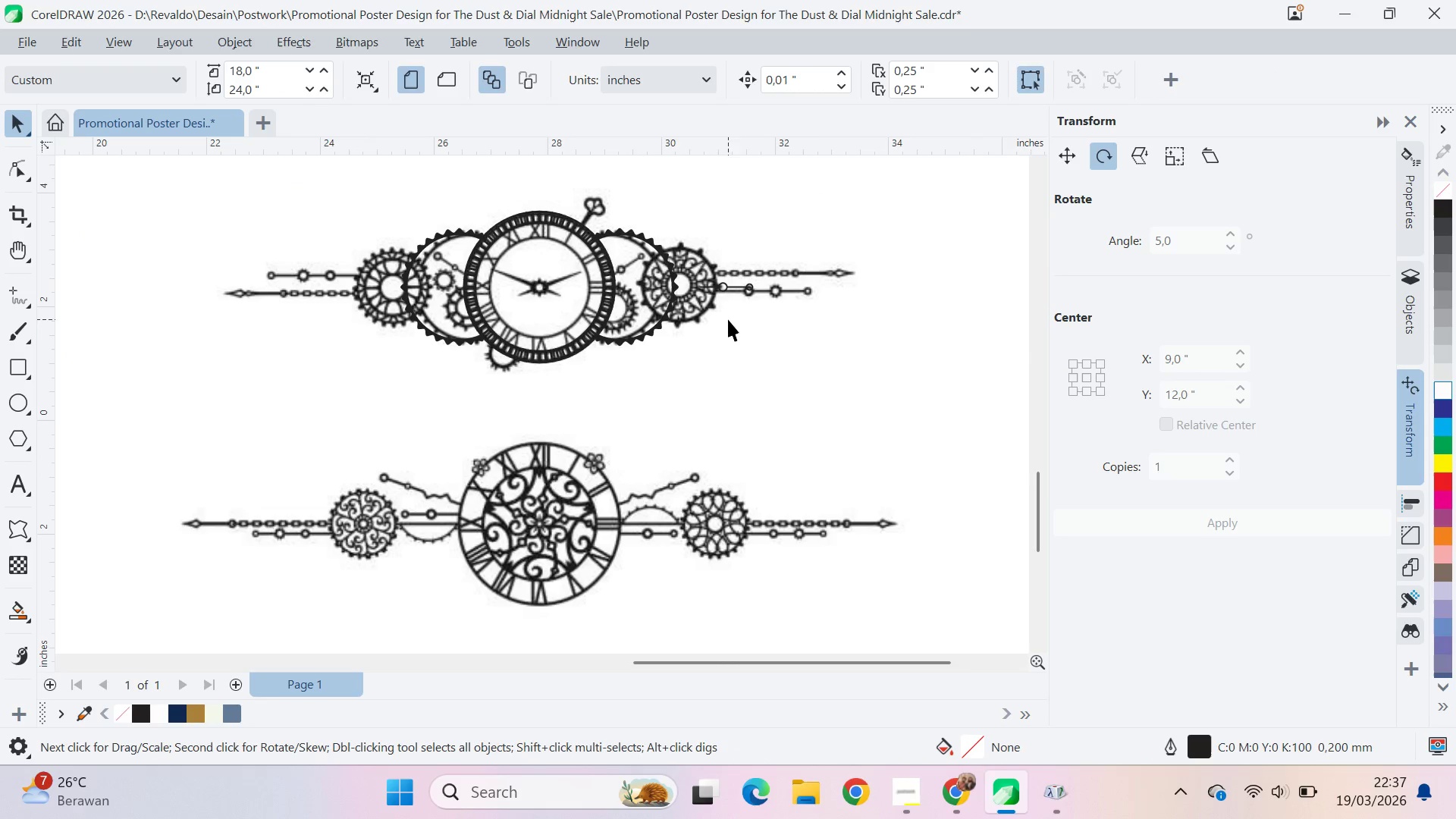 
left_click_drag(start_coordinate=[730, 308], to_coordinate=[678, 369])
 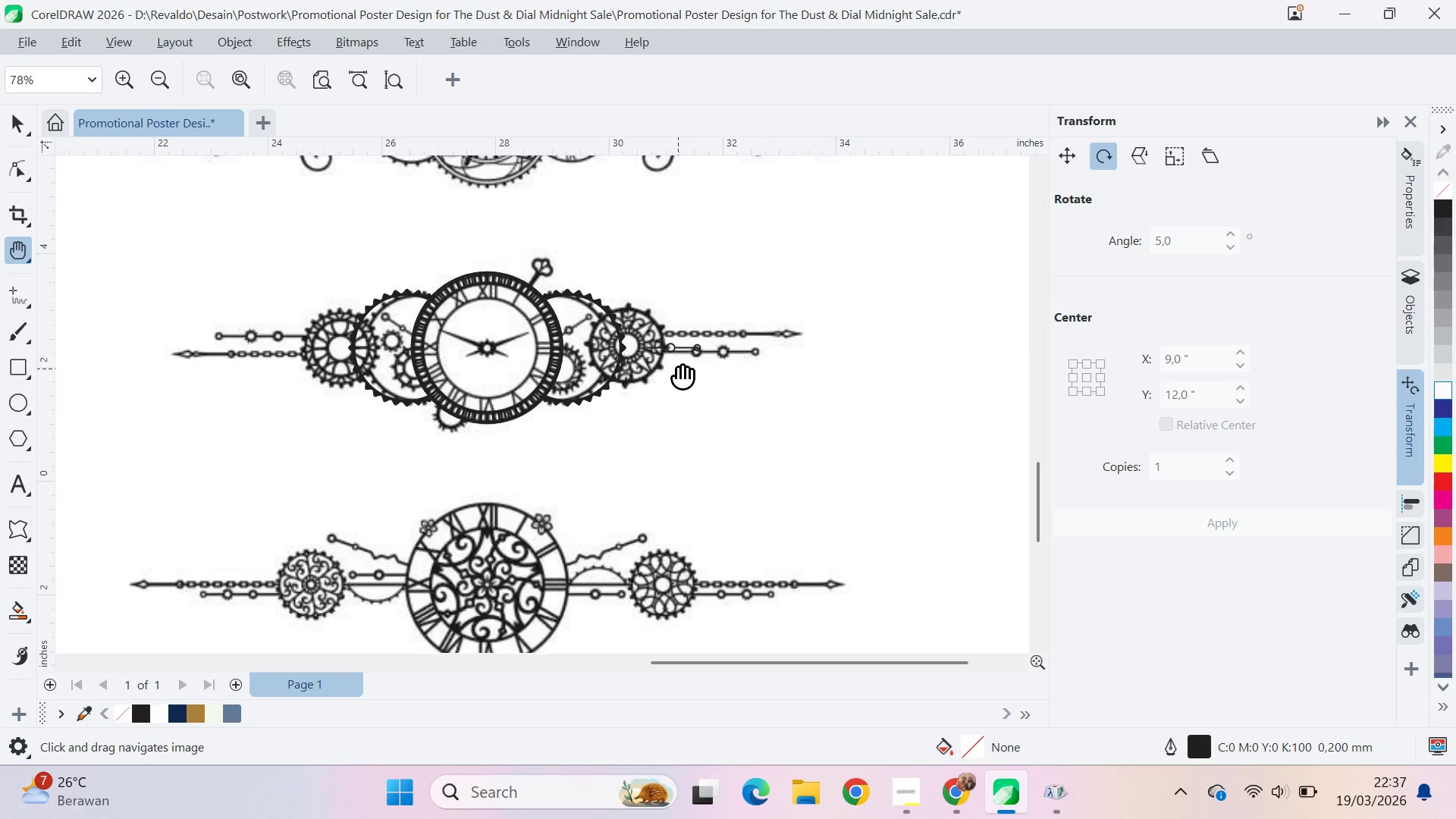 
key(V)
 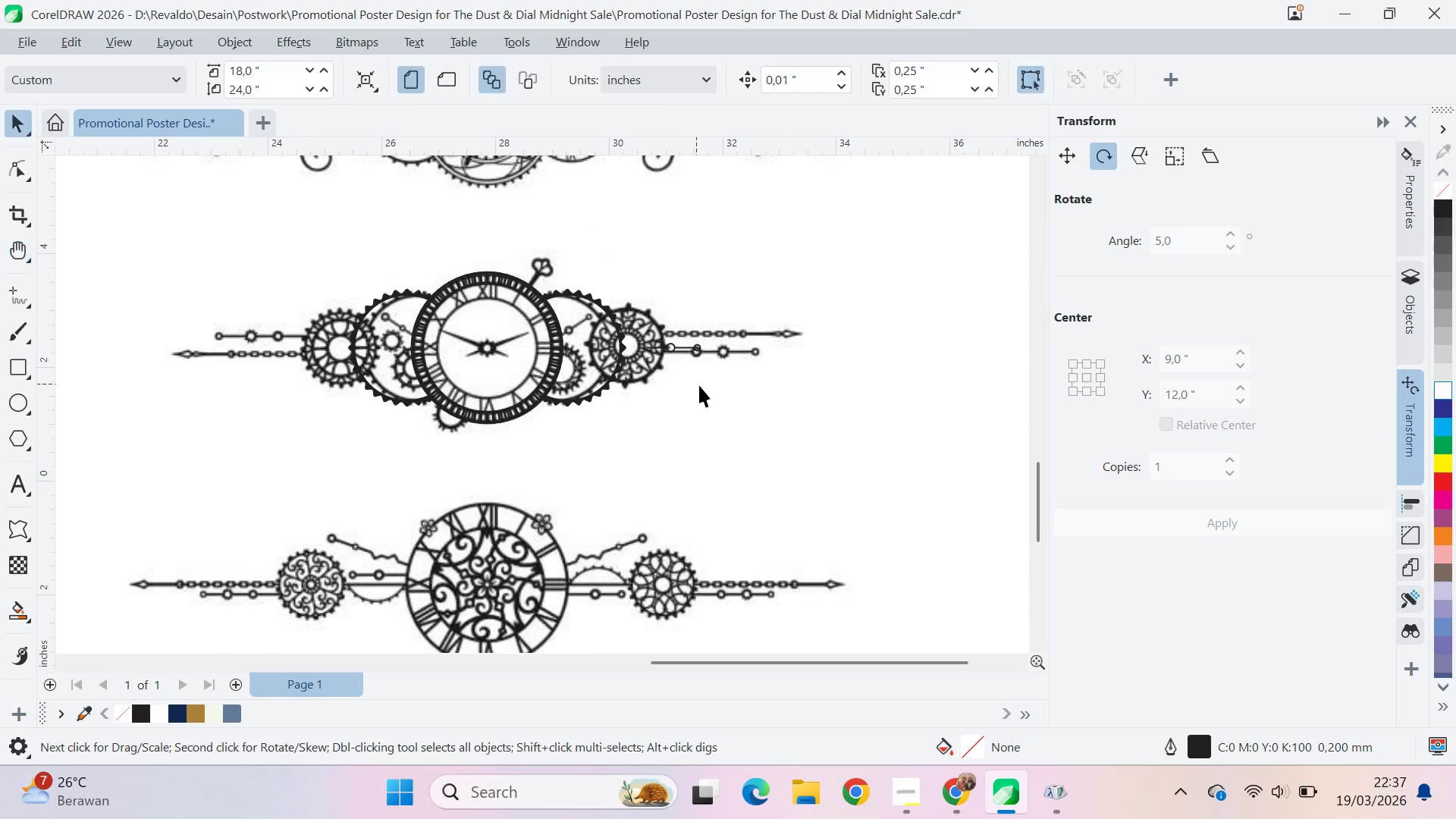 
left_click([701, 386])
 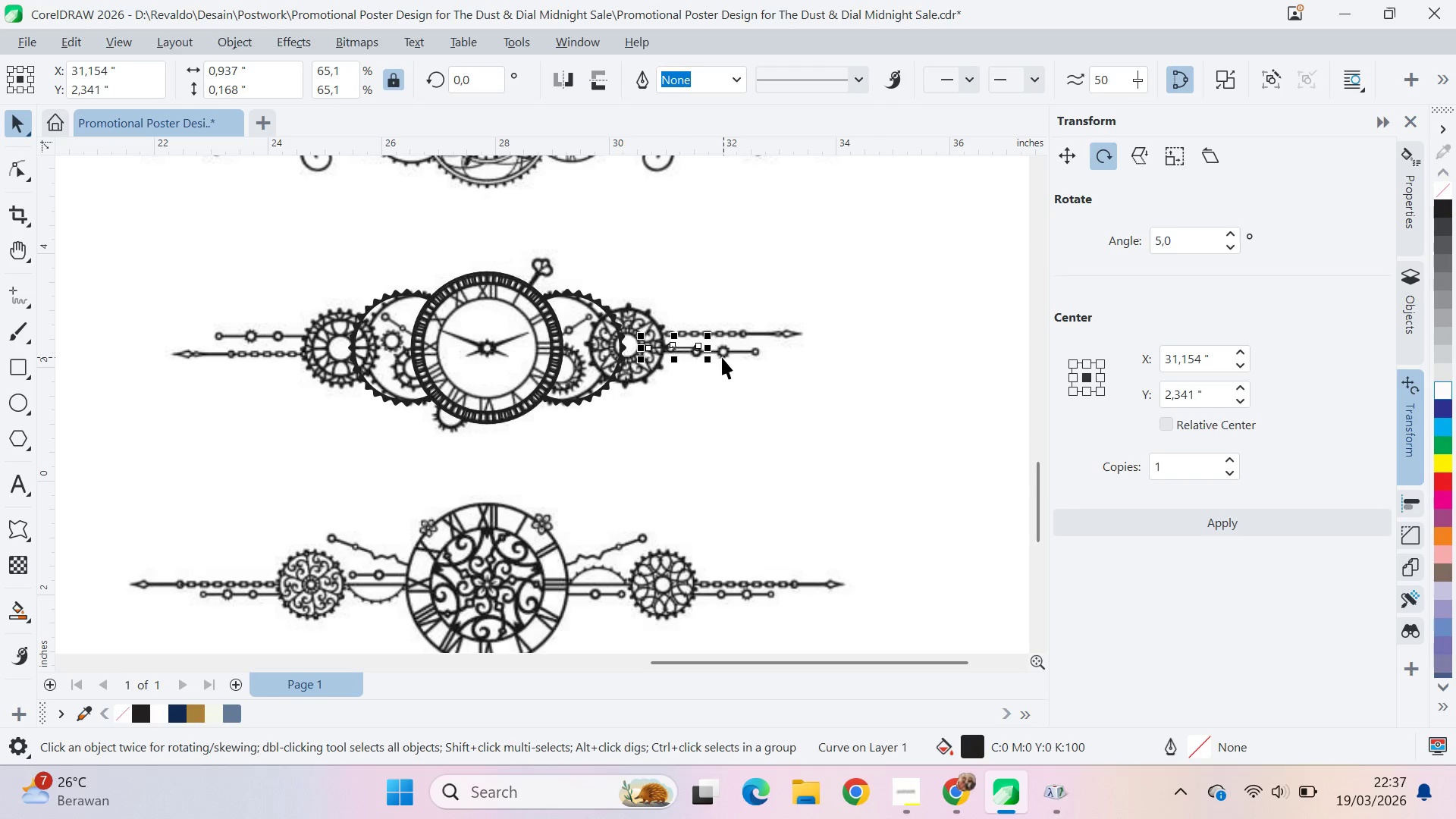 
hold_key(key=ShiftLeft, duration=1.5)
left_click_drag(start_coordinate=[707, 355], to_coordinate=[735, 377])
 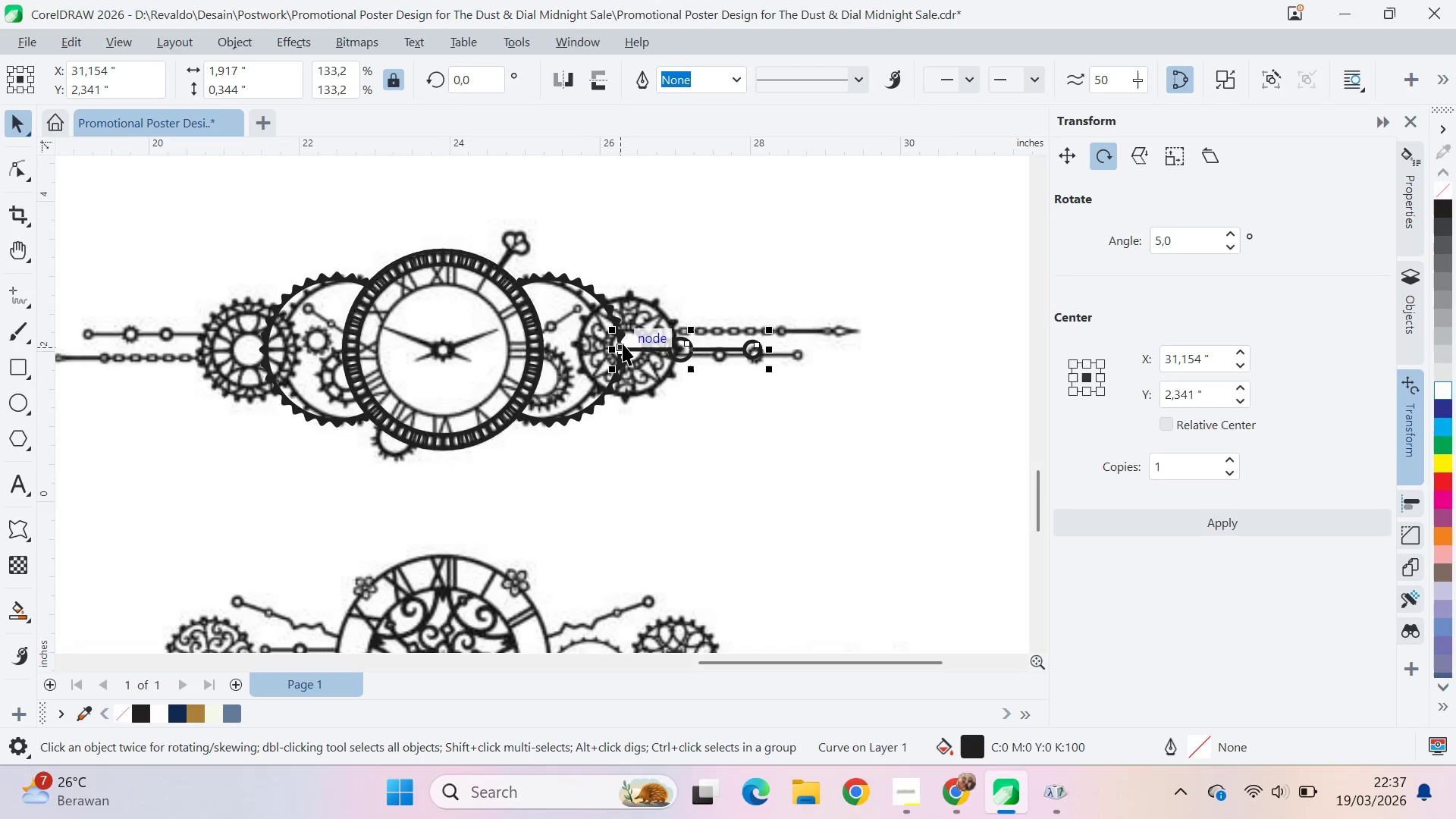 
key(Shift+ShiftLeft)
 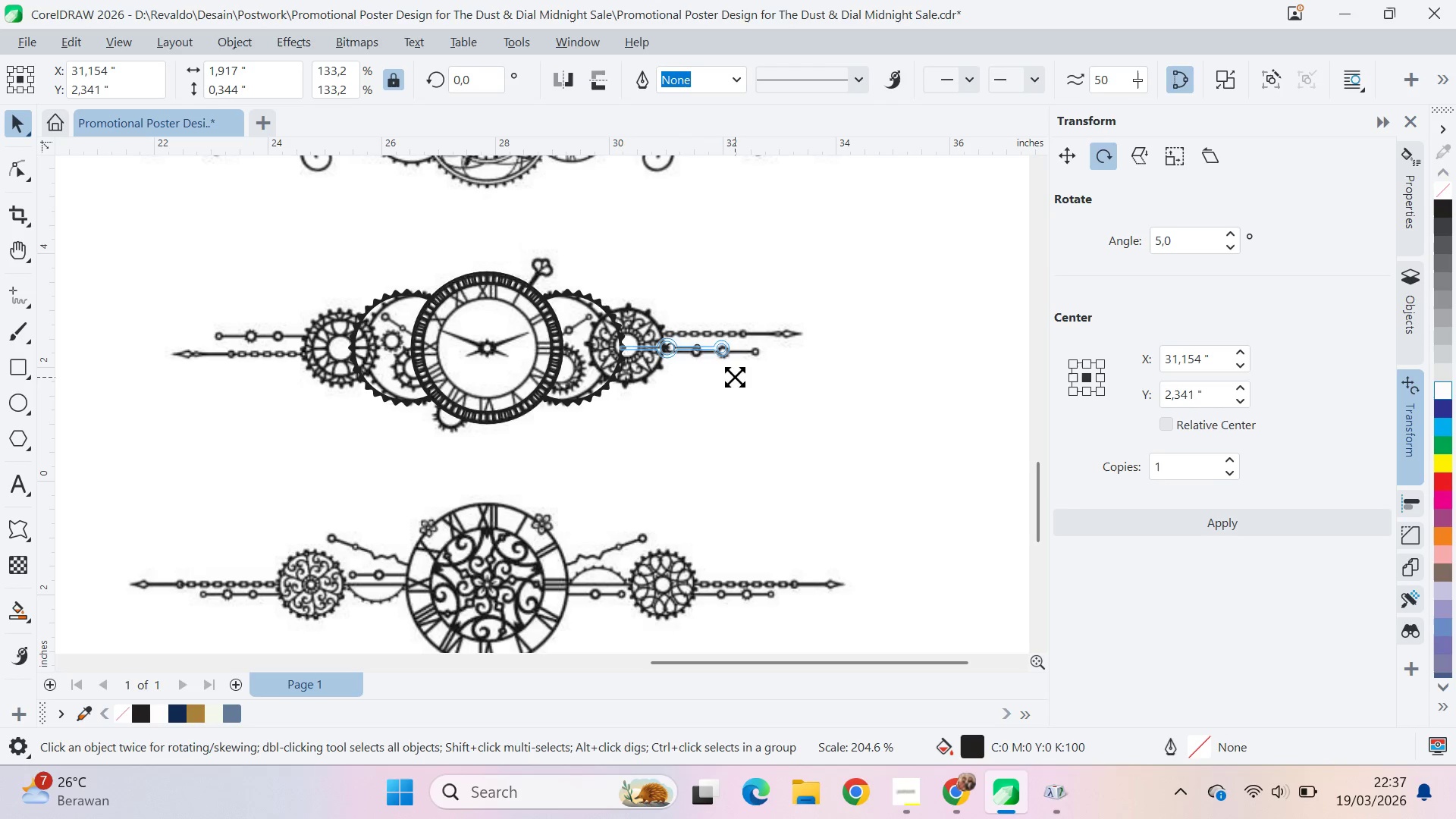 
key(Shift+ShiftLeft)
 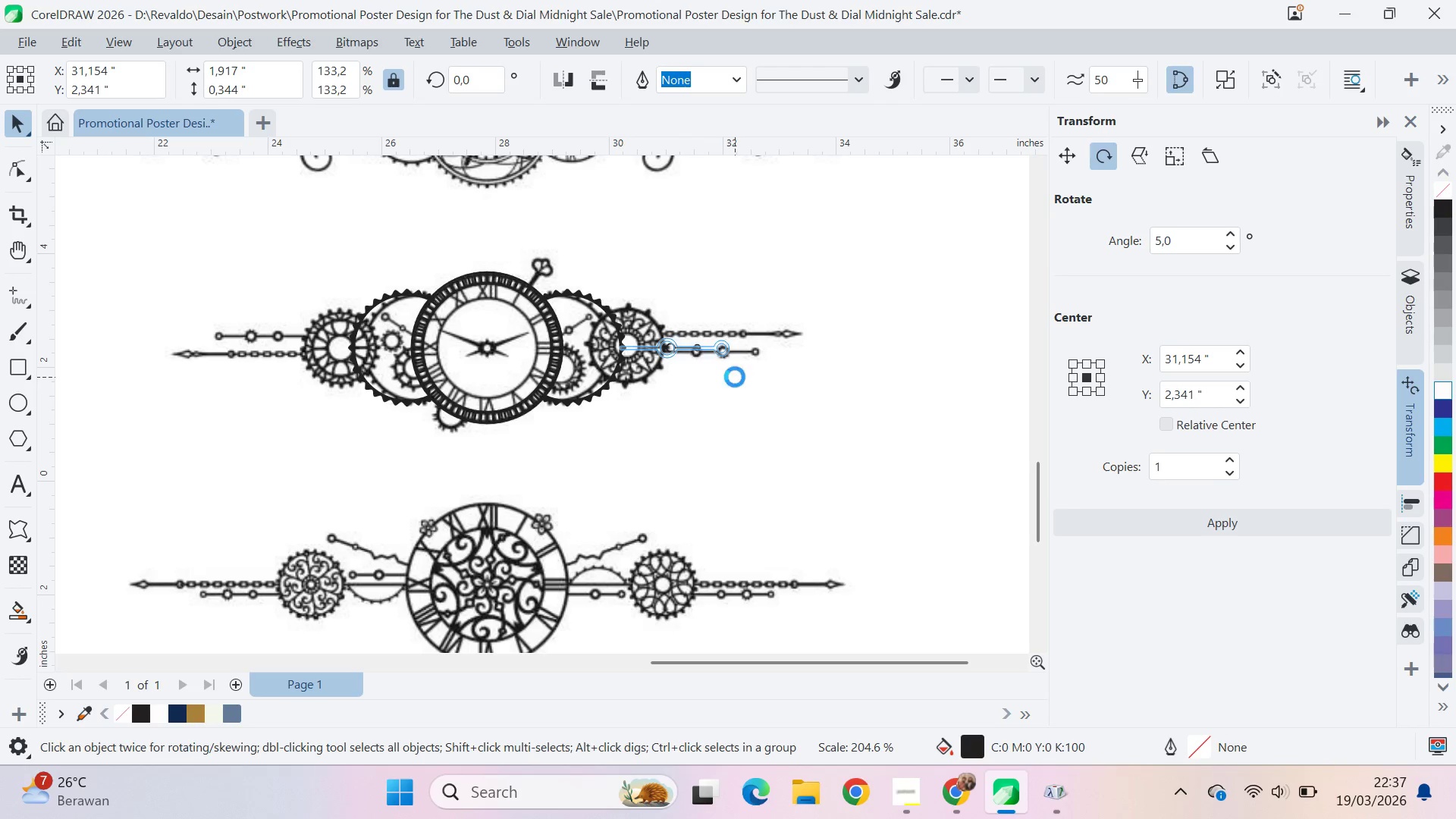 
key(Shift+ShiftLeft)
 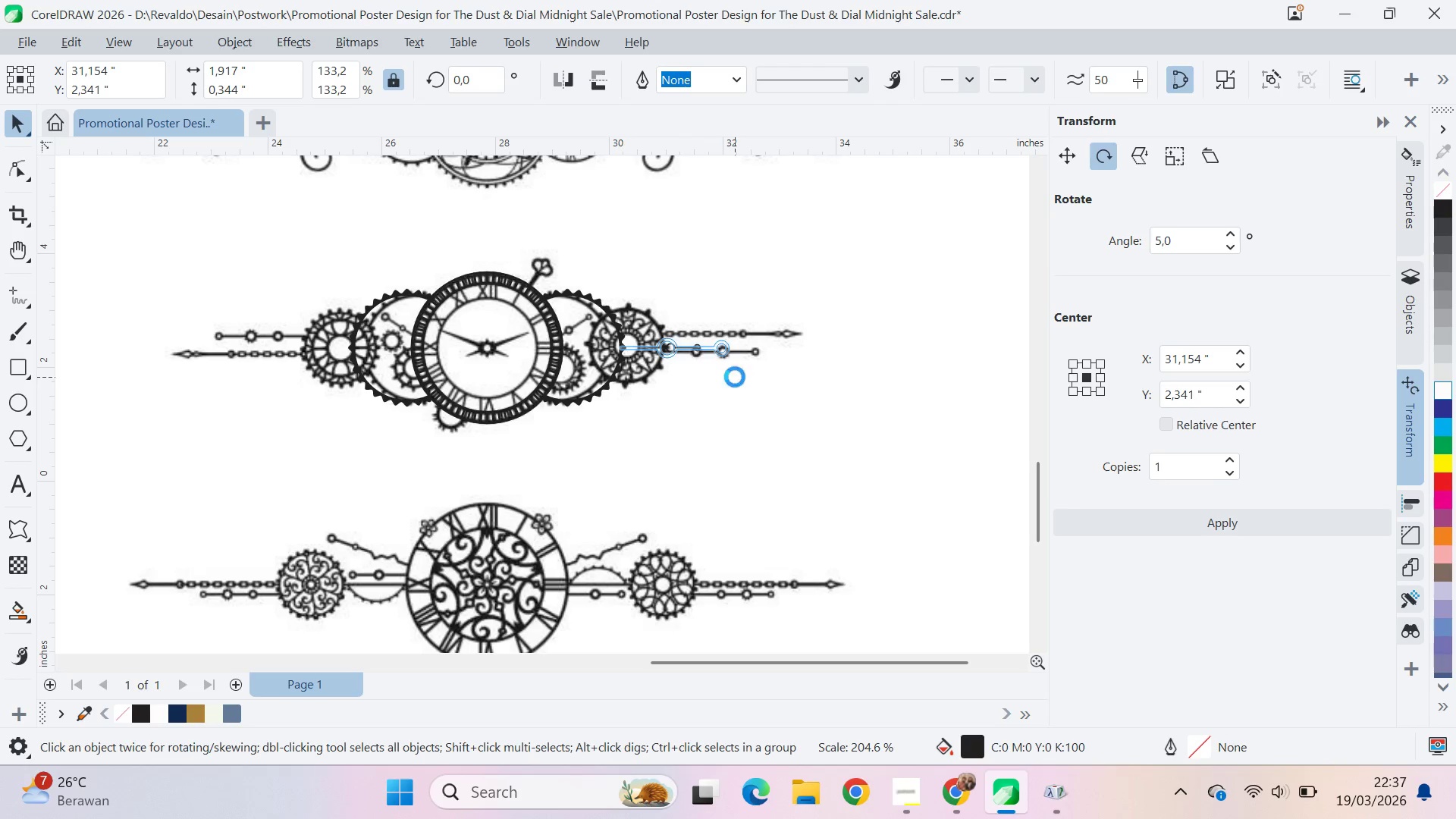 
key(Shift+ShiftLeft)
 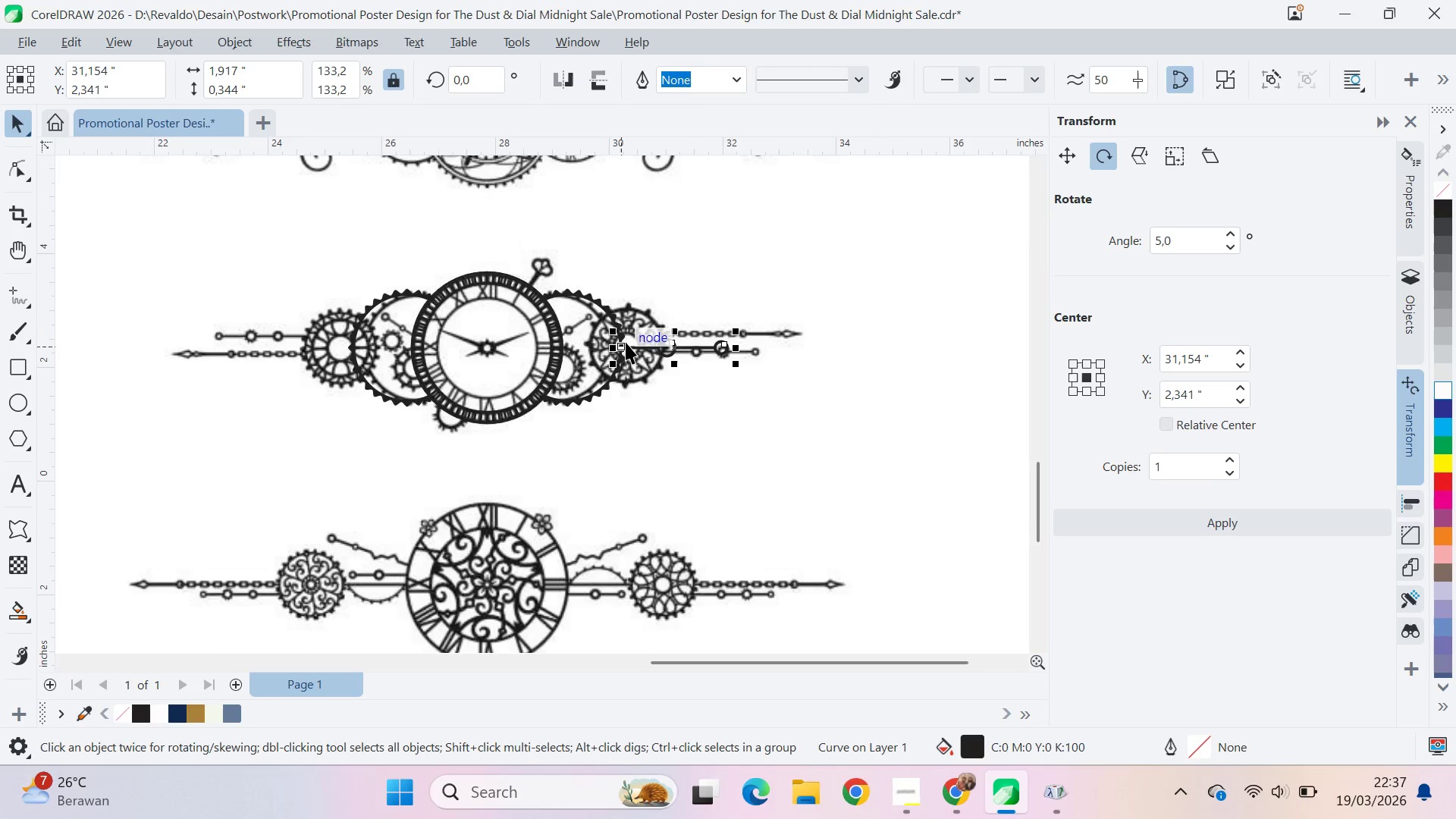 
scroll: coordinate [623, 344], scroll_direction: up, amount: 2.0
 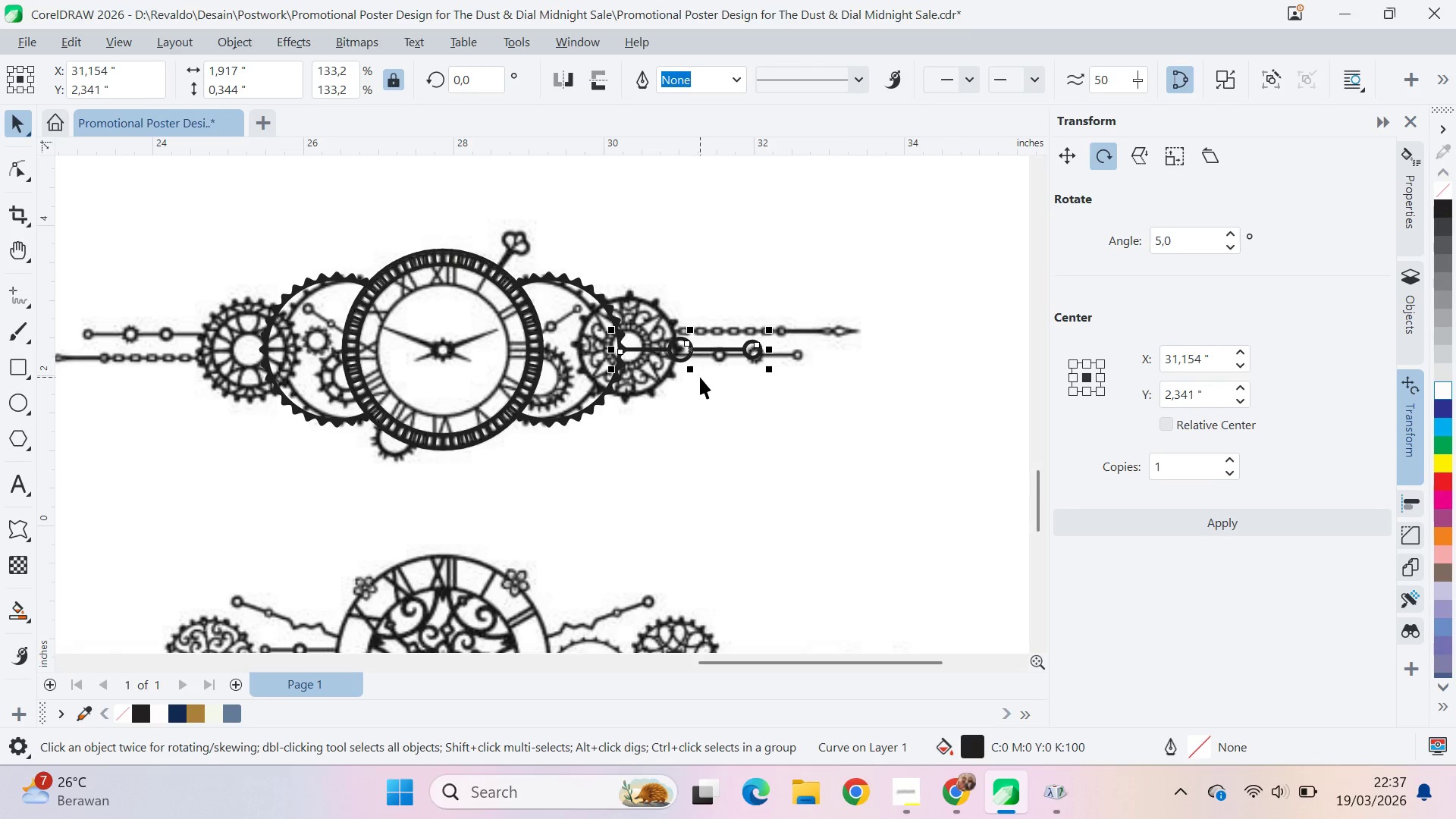 
left_click([701, 381])
 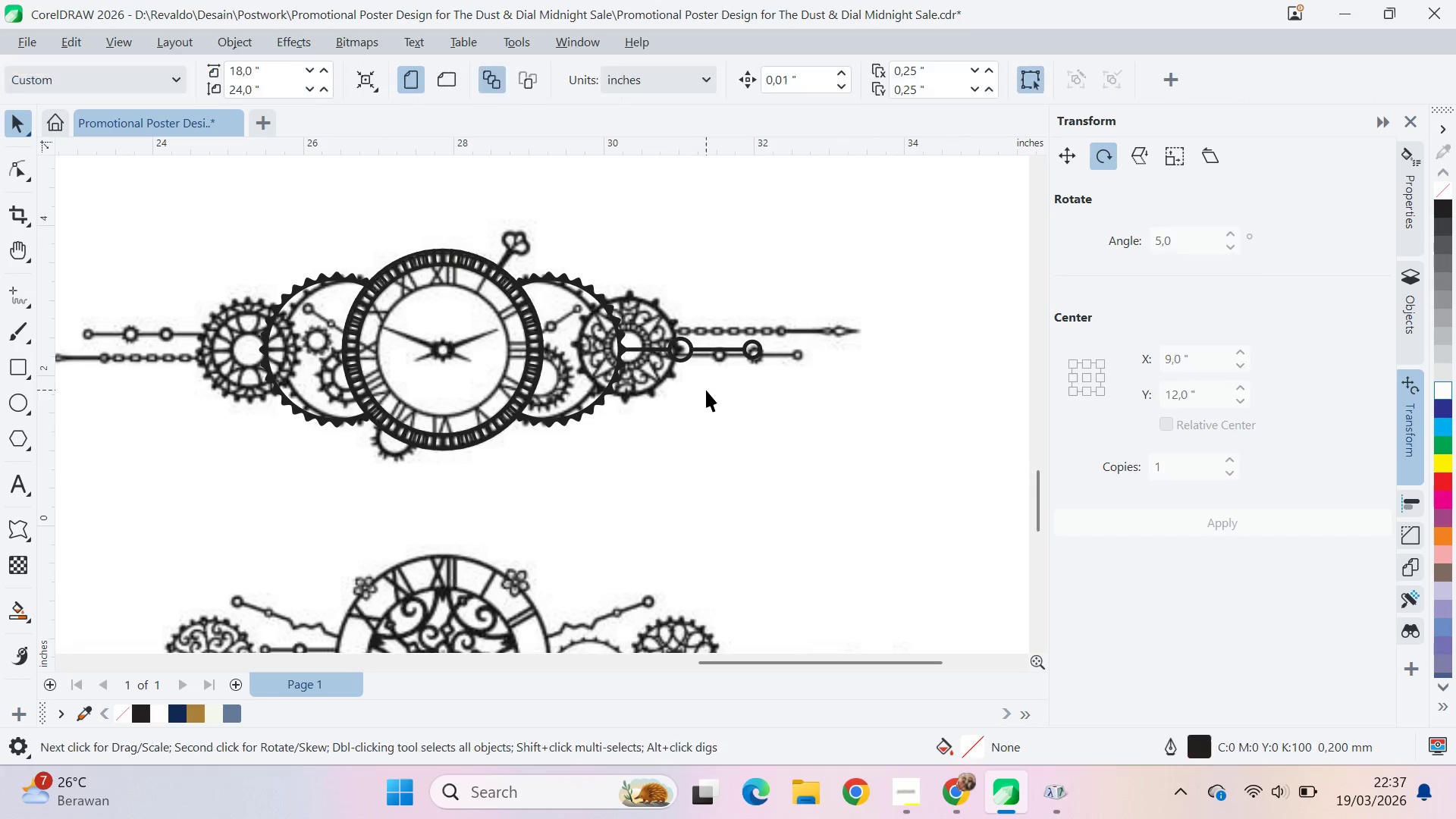 
mouse_move([711, 429])
 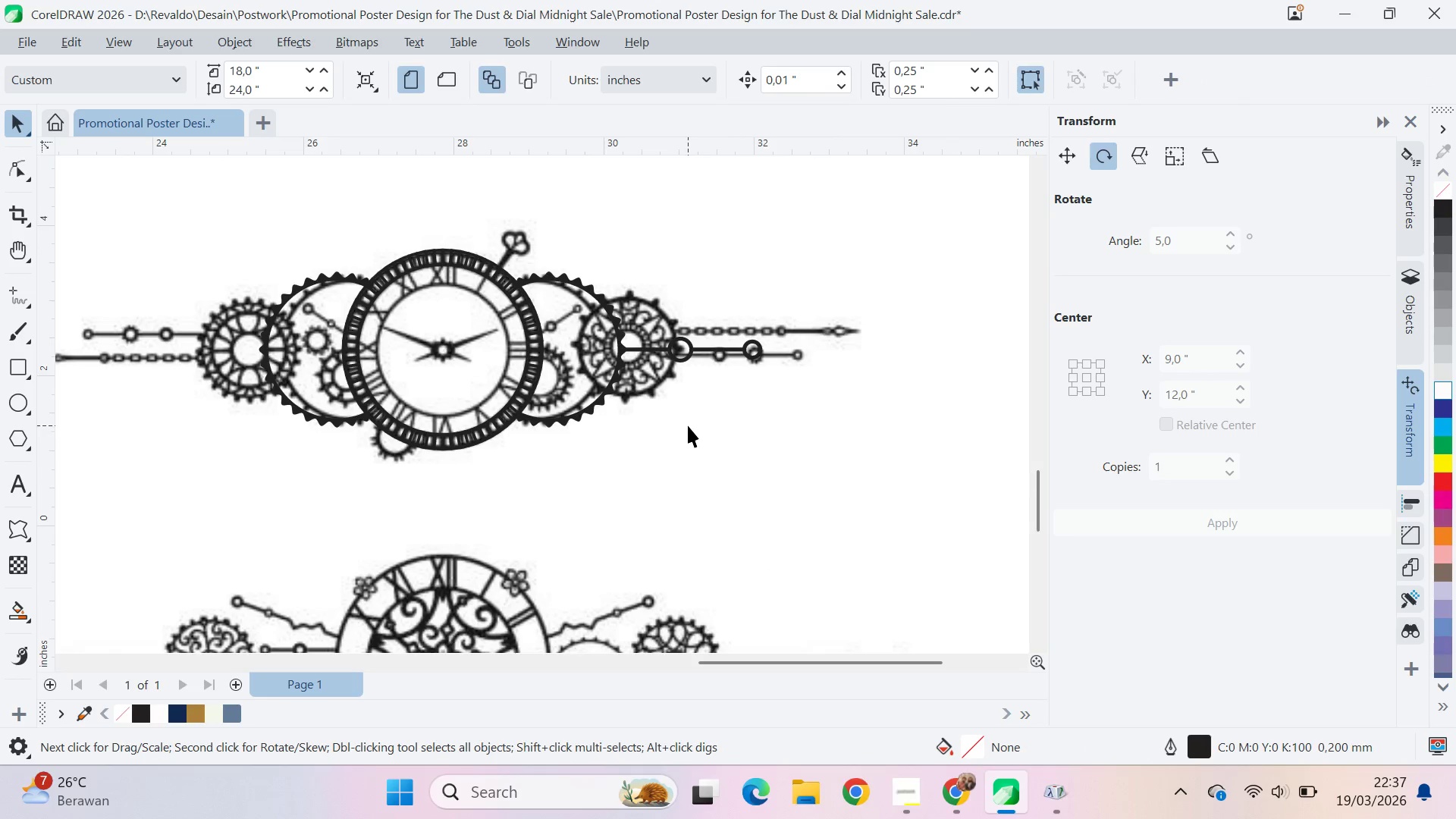 
right_click([687, 427])
 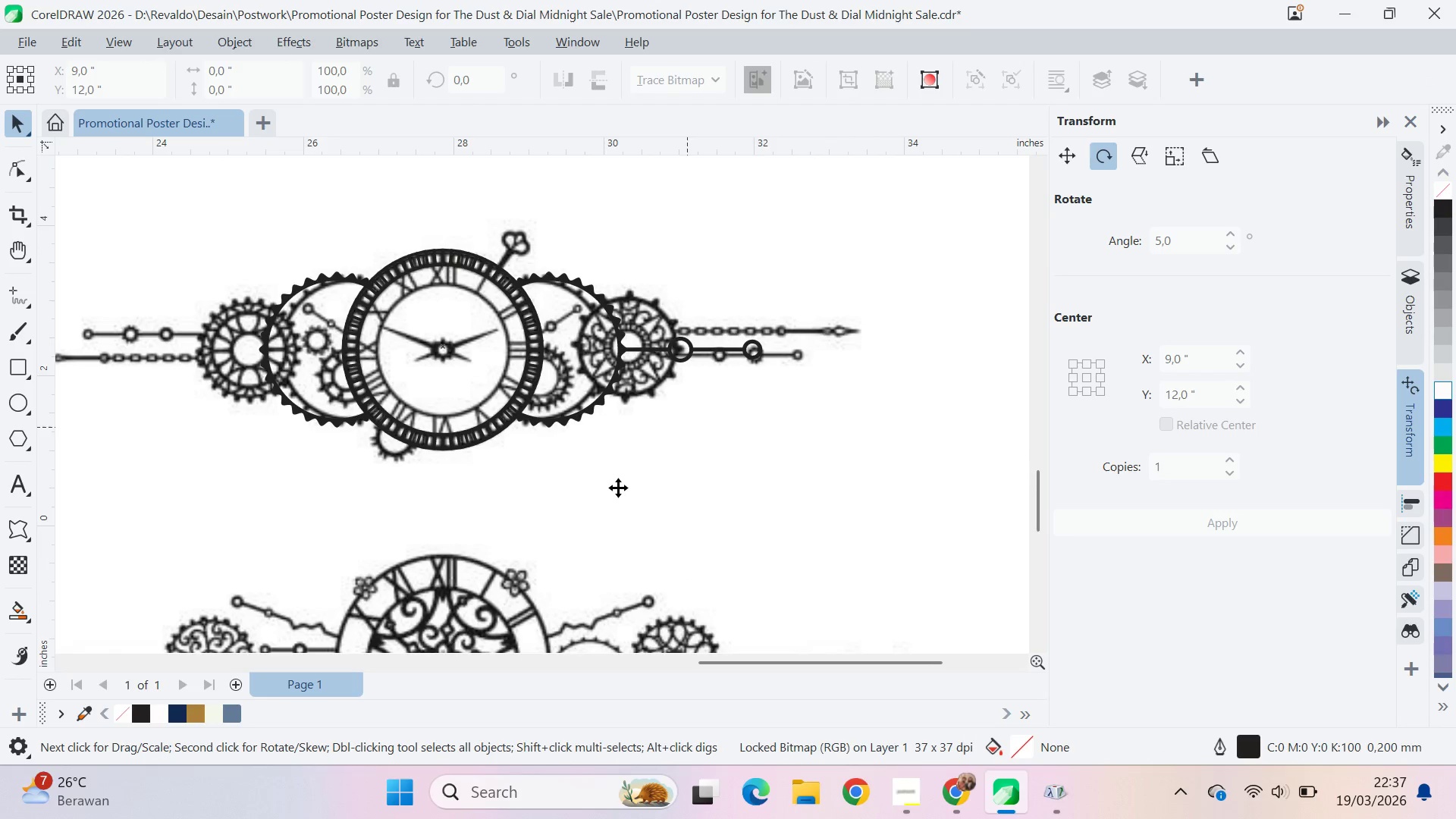 
left_click([713, 317])
 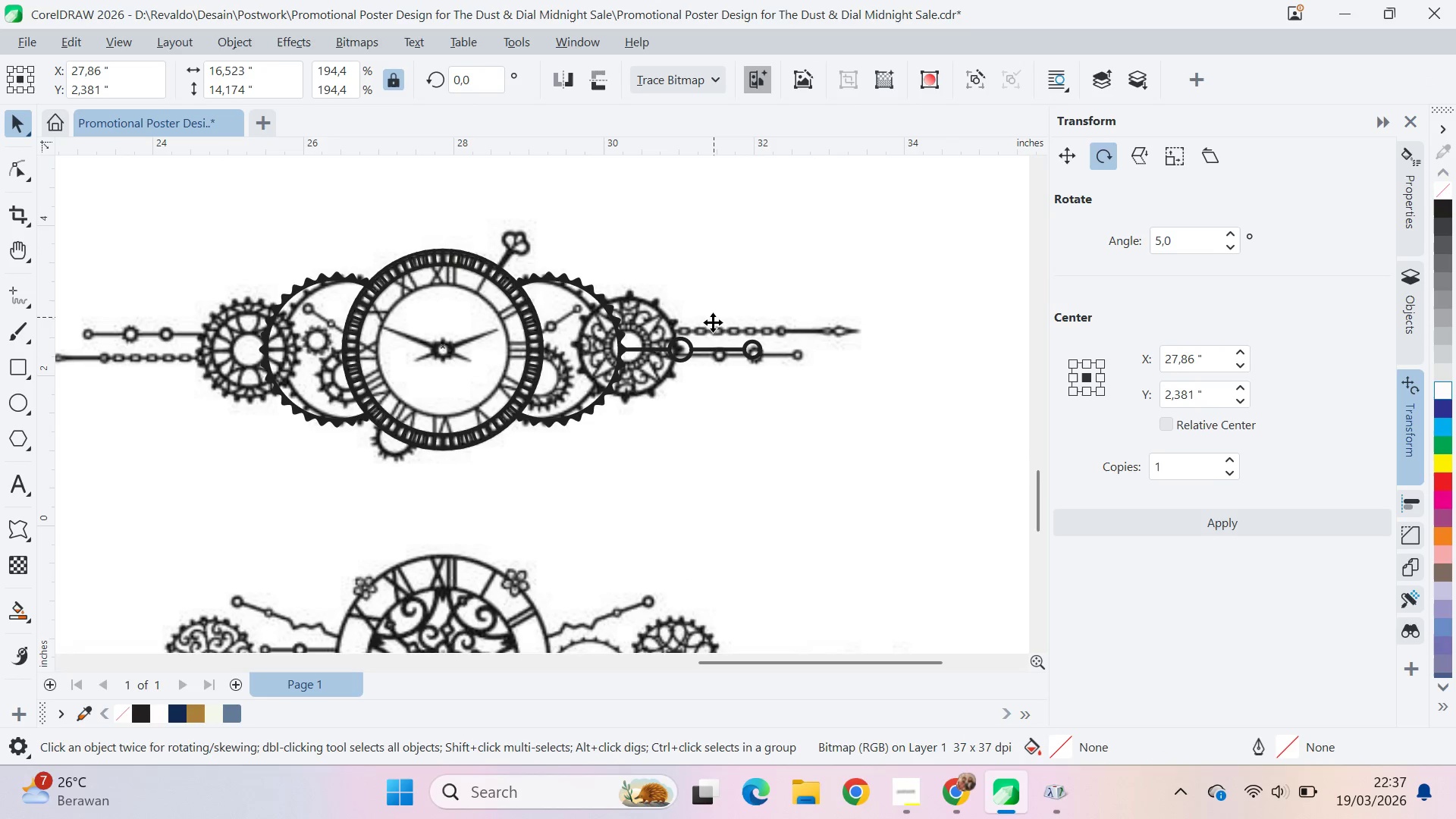 
key(Q)
 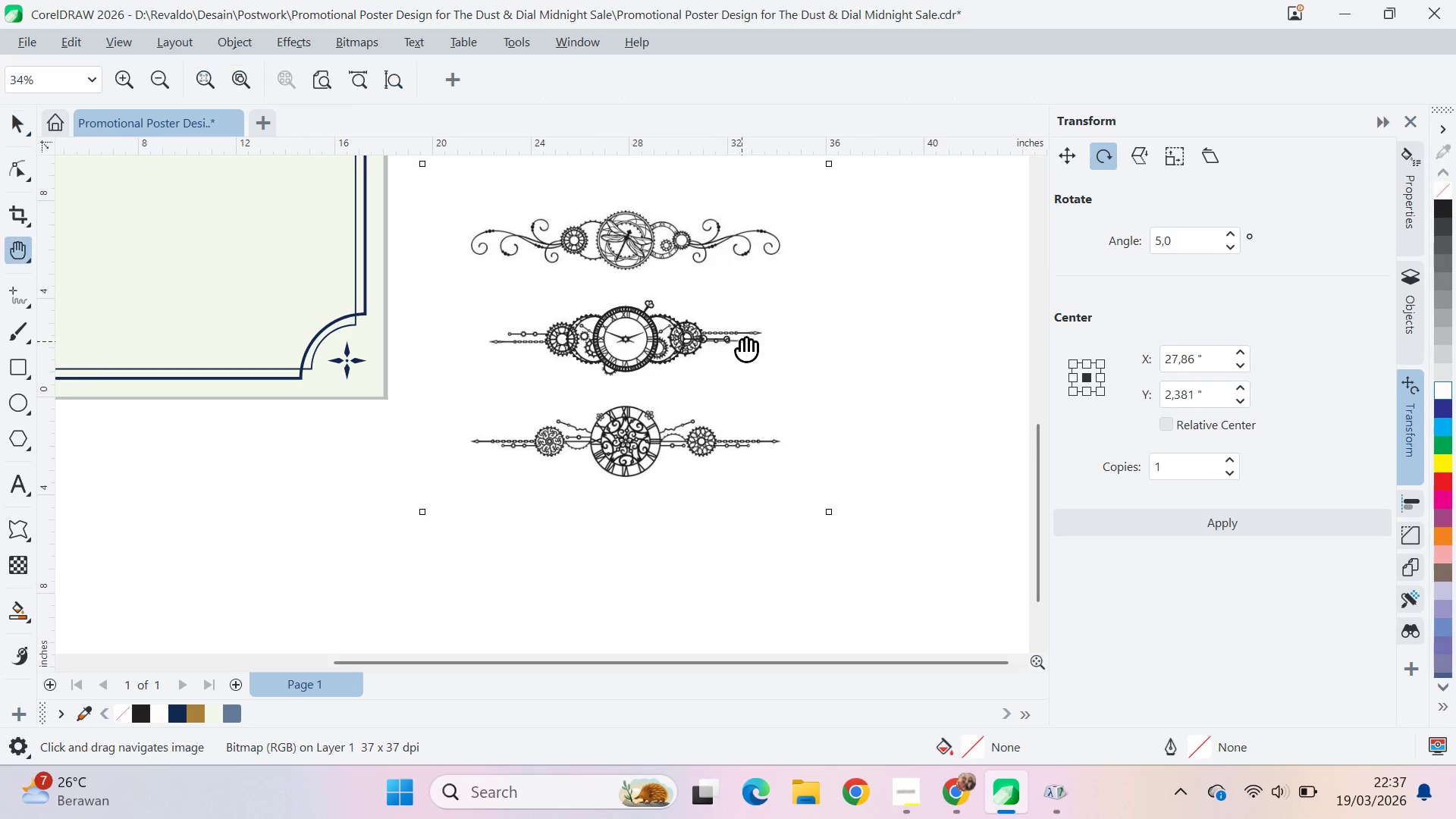 
left_click_drag(start_coordinate=[742, 340], to_coordinate=[527, 380])
 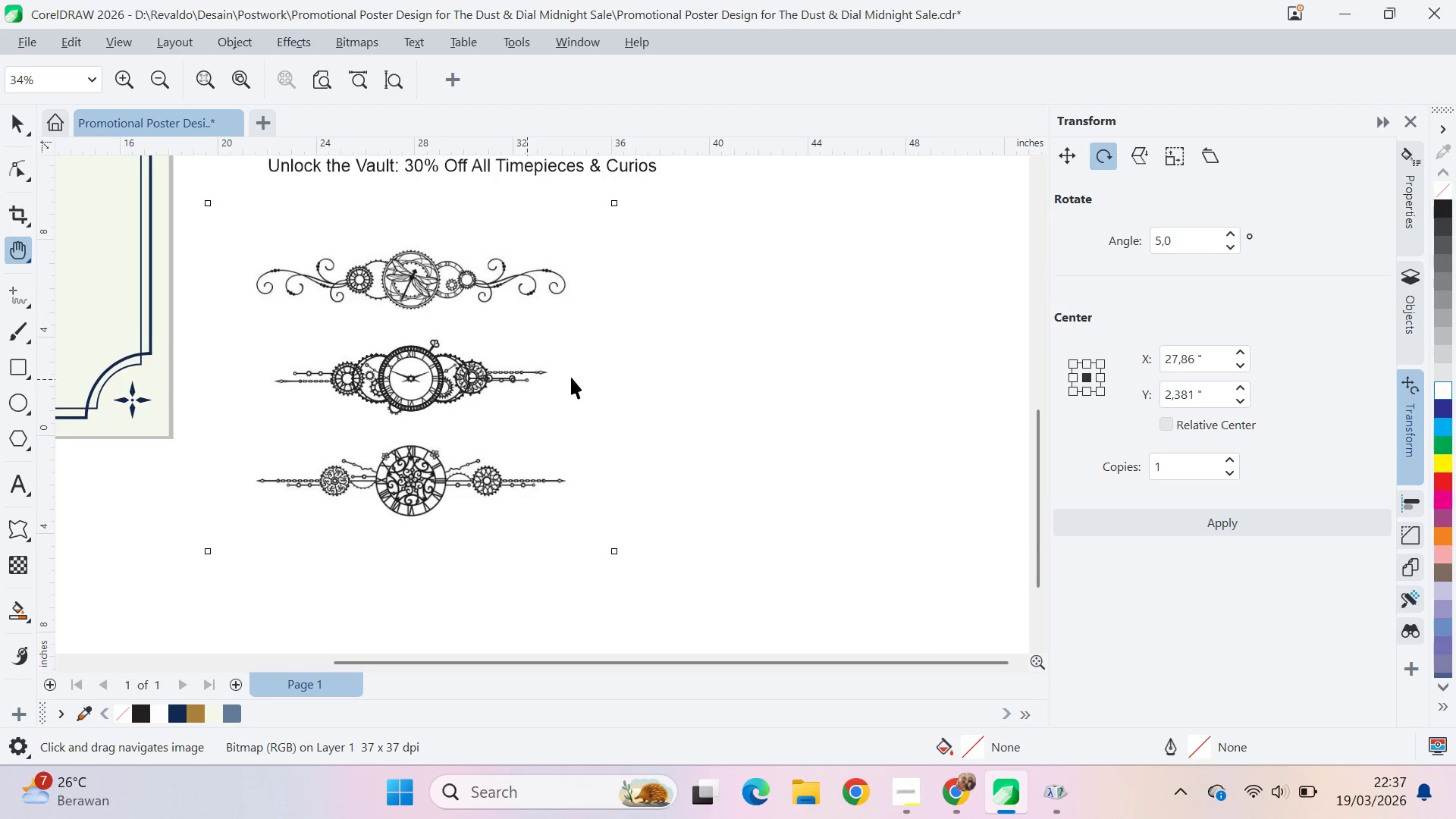 
scroll: coordinate [715, 335], scroll_direction: down, amount: 8.0
 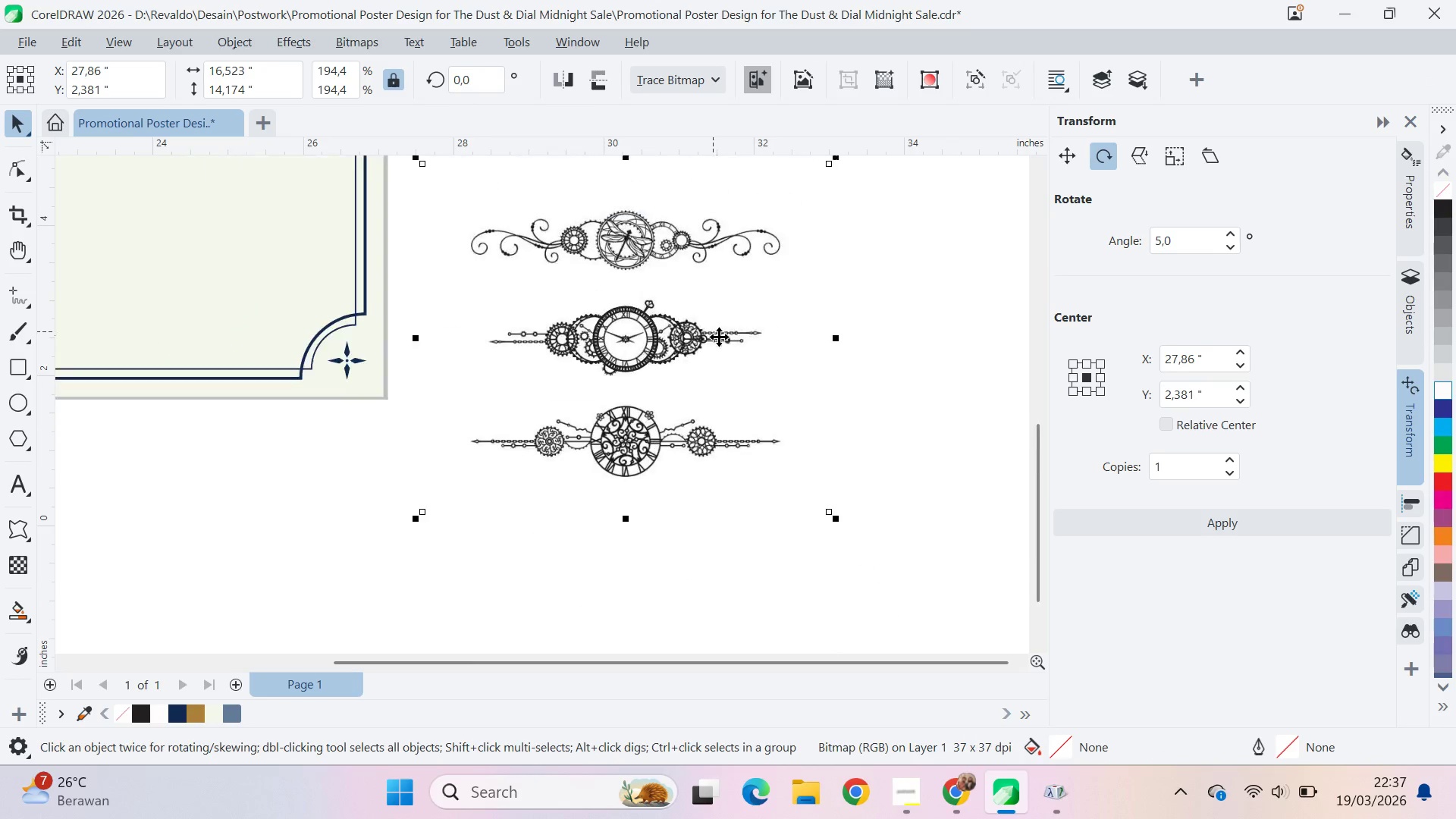 
key(V)
 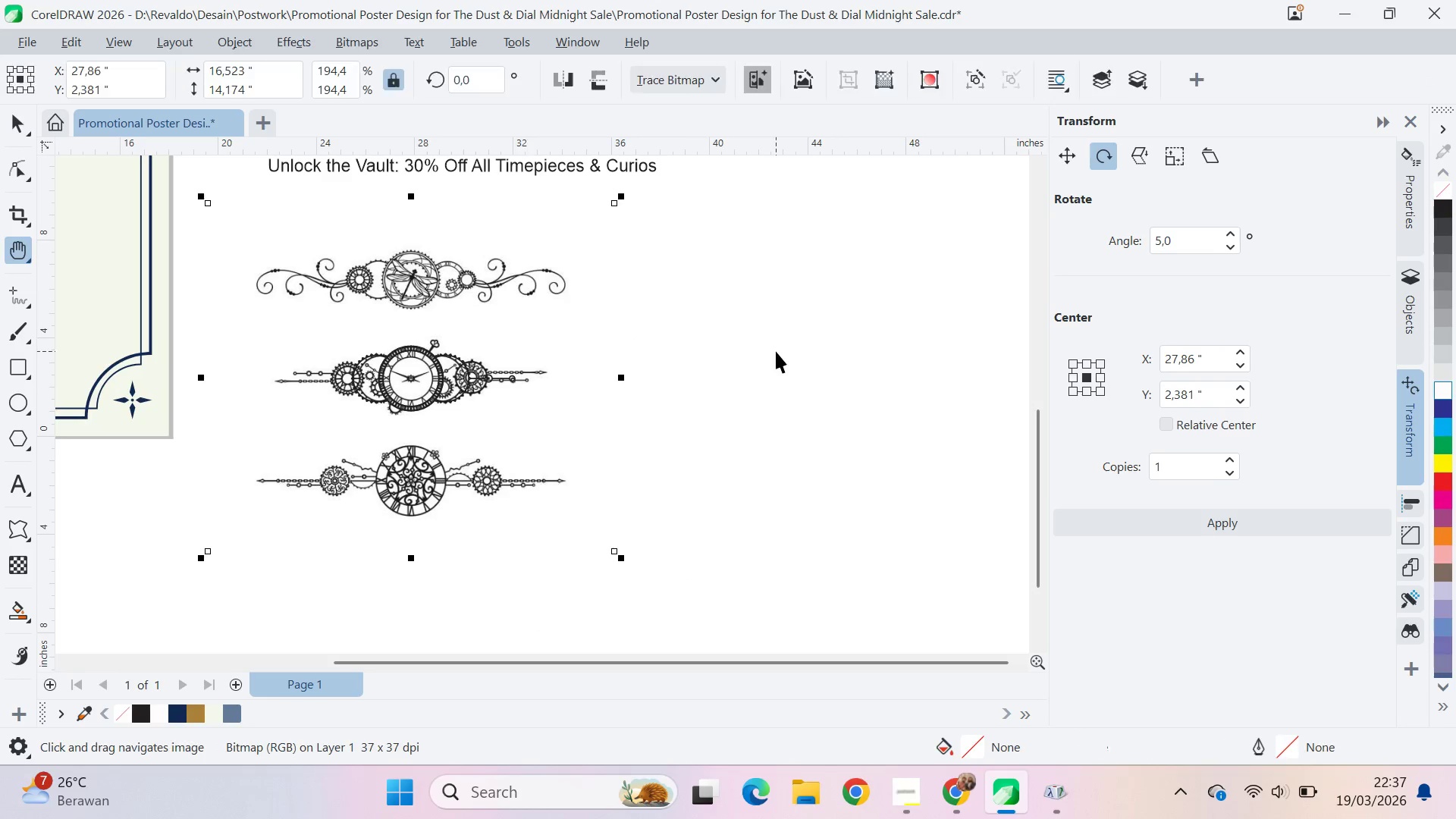 
left_click_drag(start_coordinate=[776, 351], to_coordinate=[752, 363])
 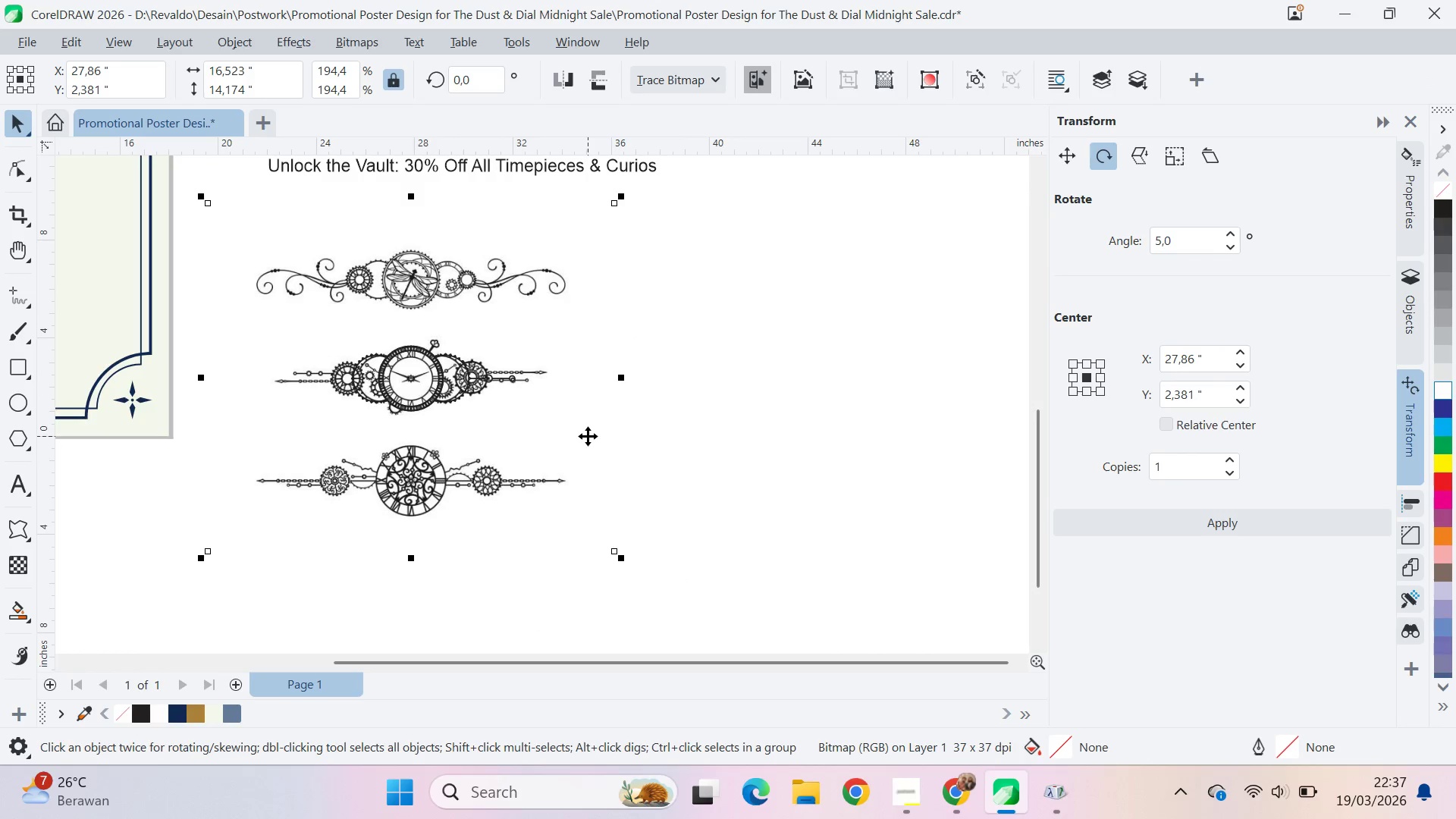 
key(Delete)
 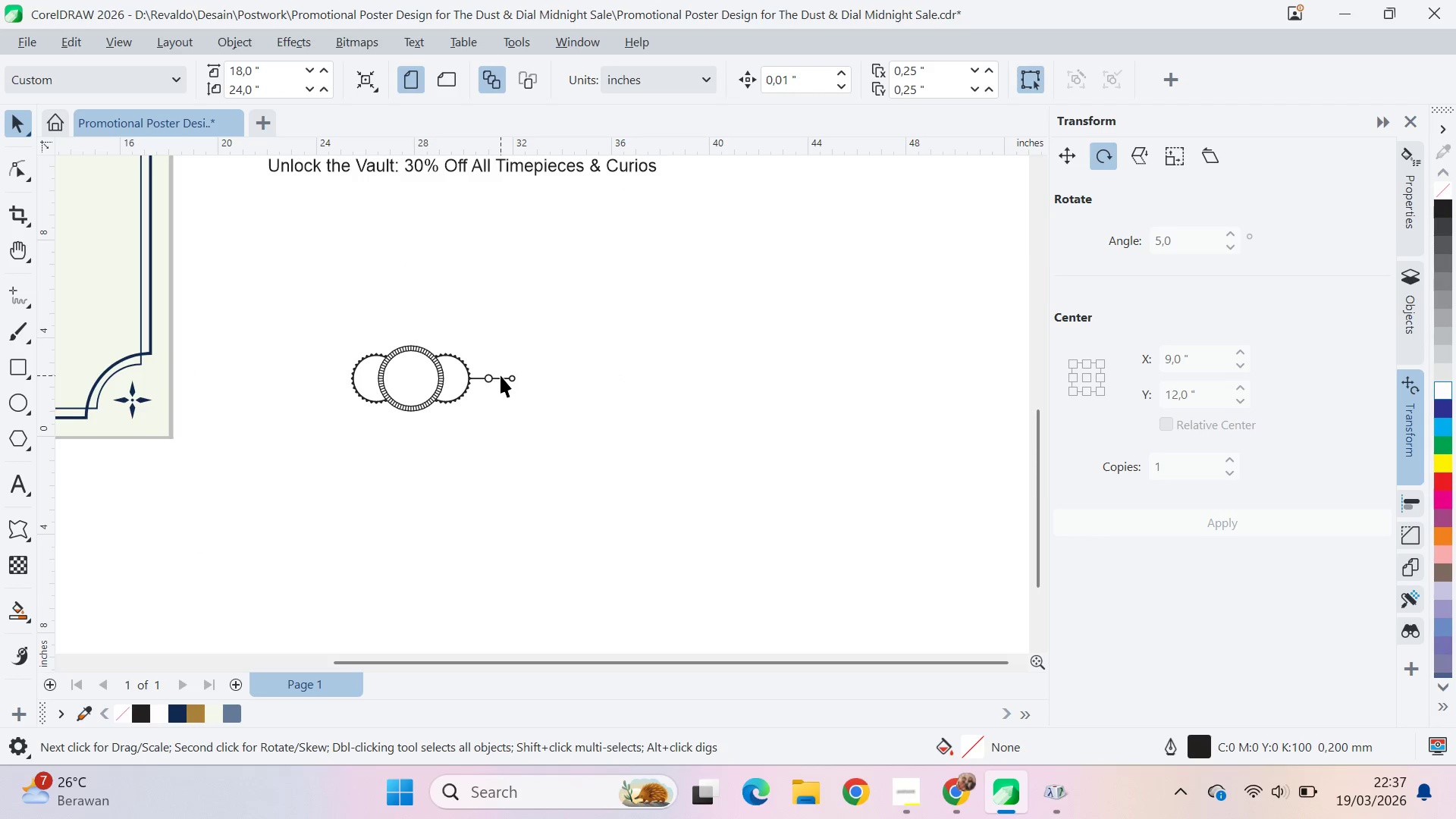 
triple_click([503, 377])
 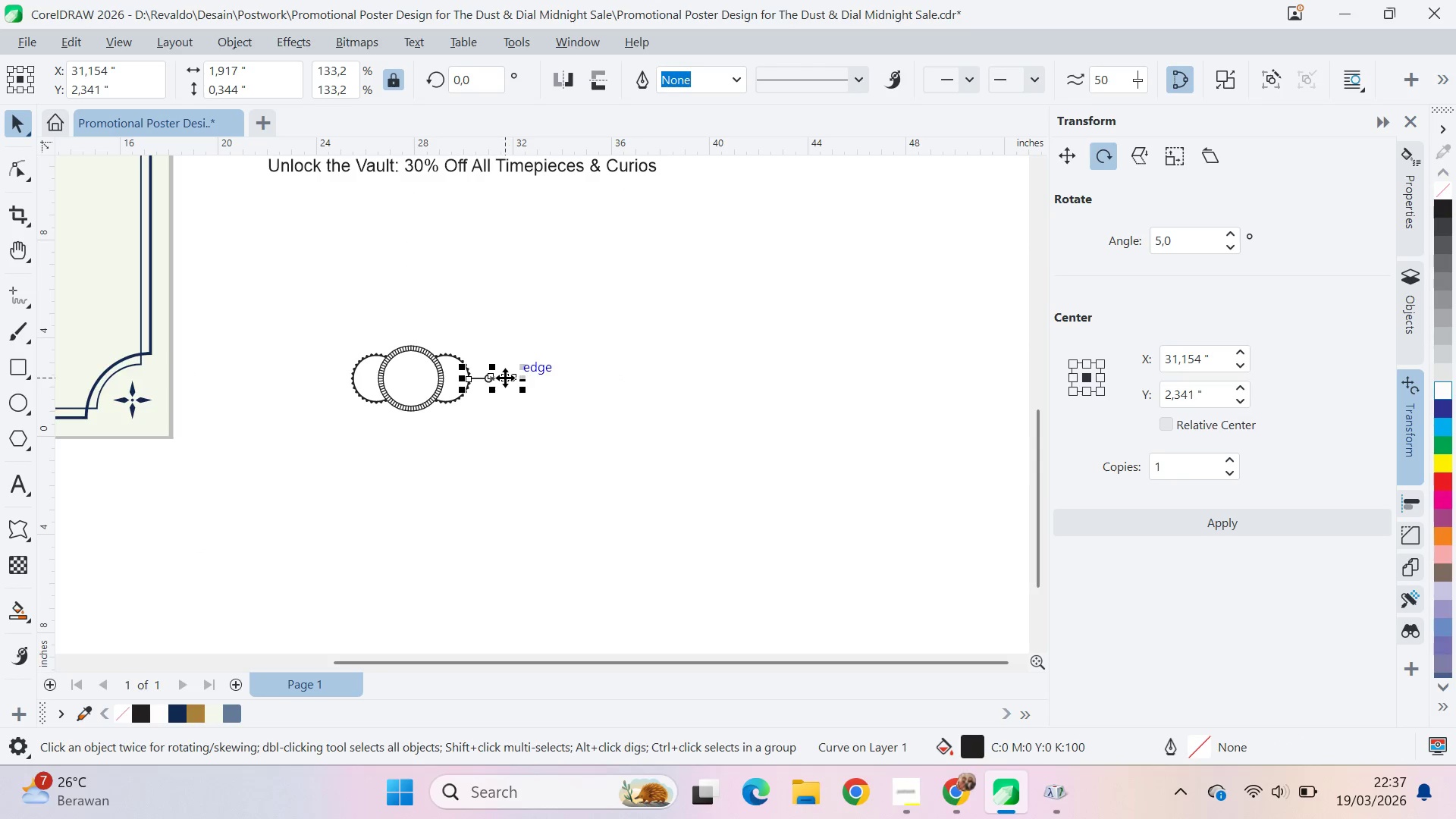 
key(Shift+ShiftLeft)
 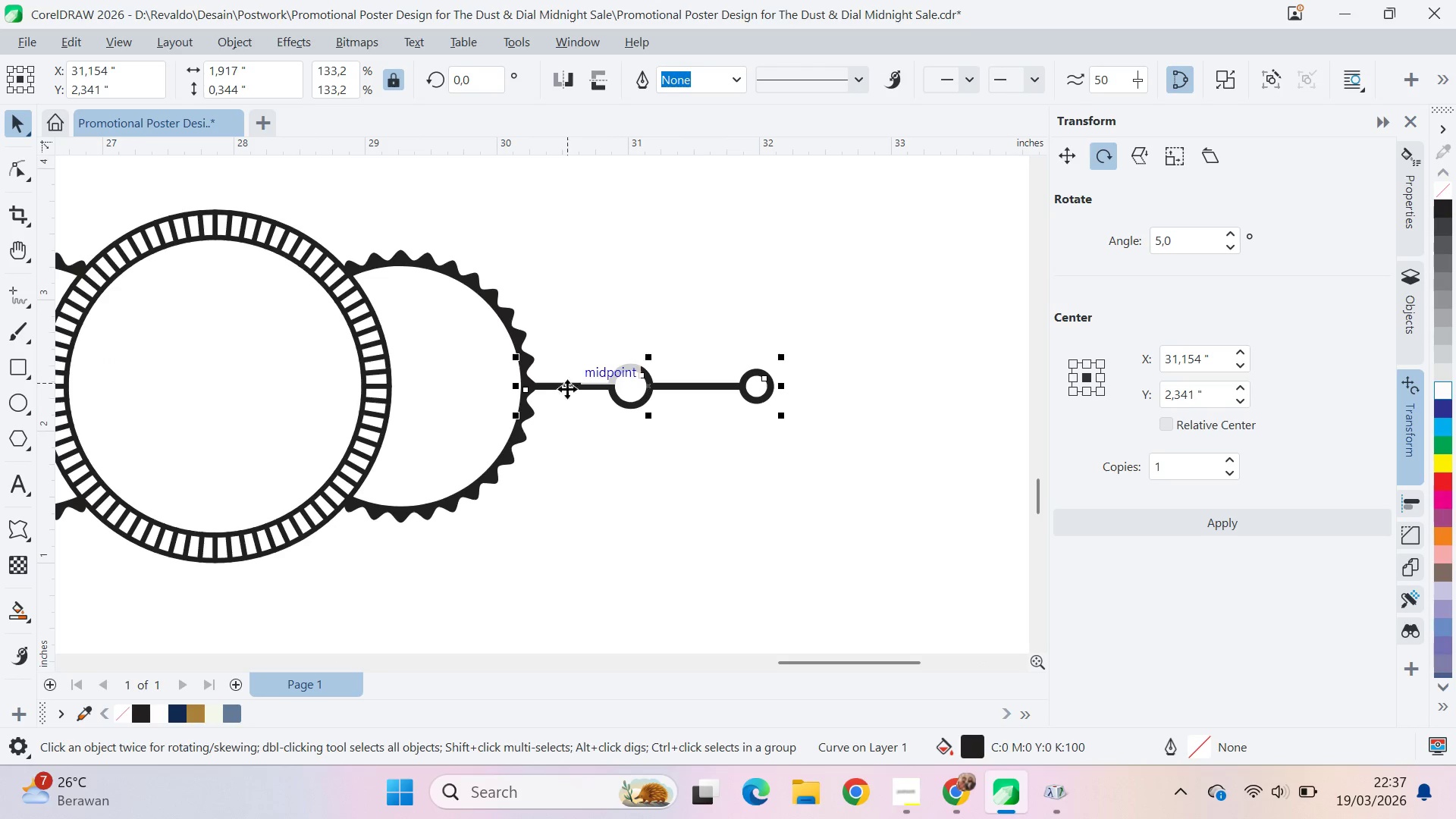 
scroll: coordinate [504, 389], scroll_direction: up, amount: 12.0
 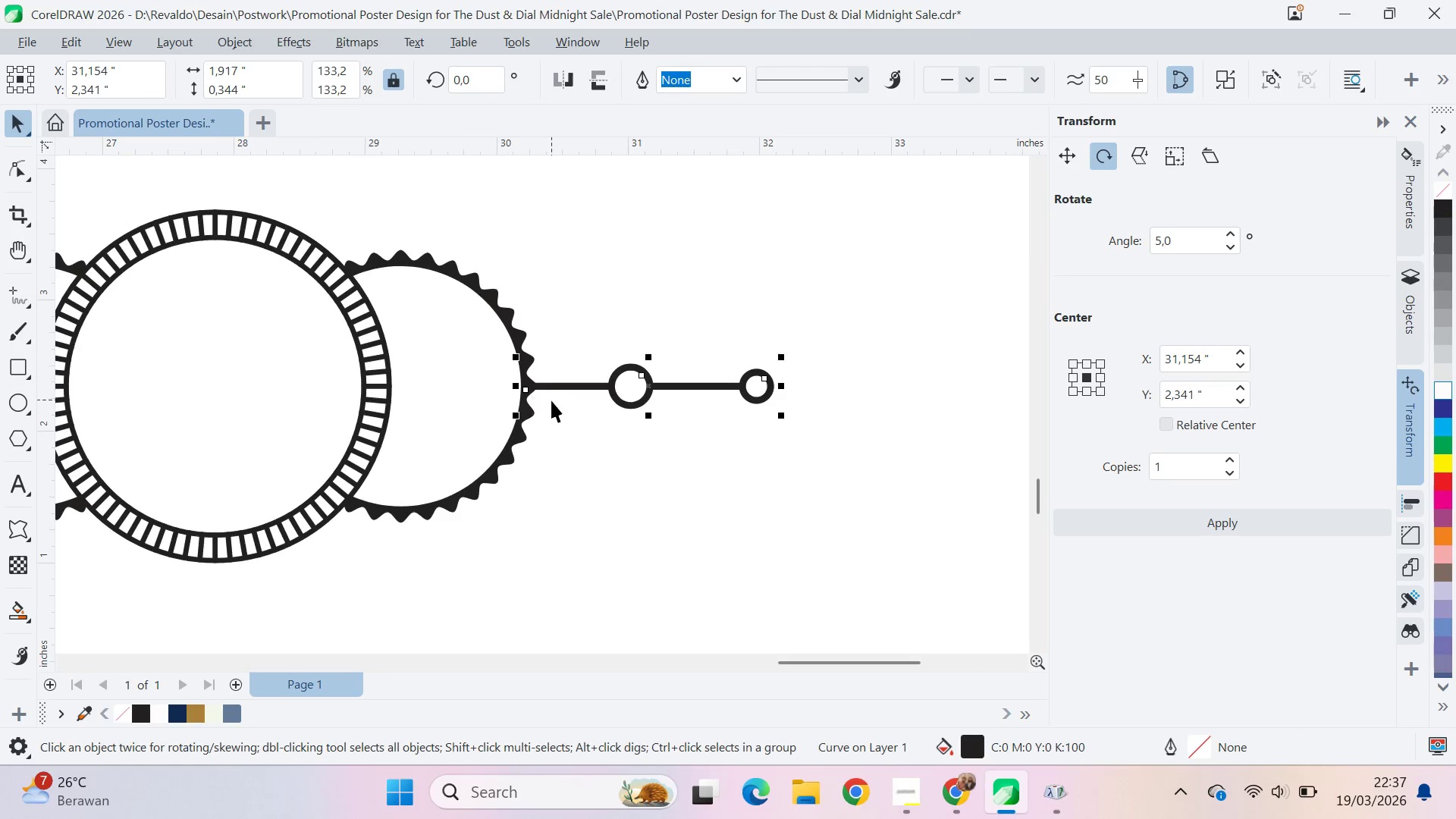 
hold_key(key=ControlLeft, duration=1.39)
 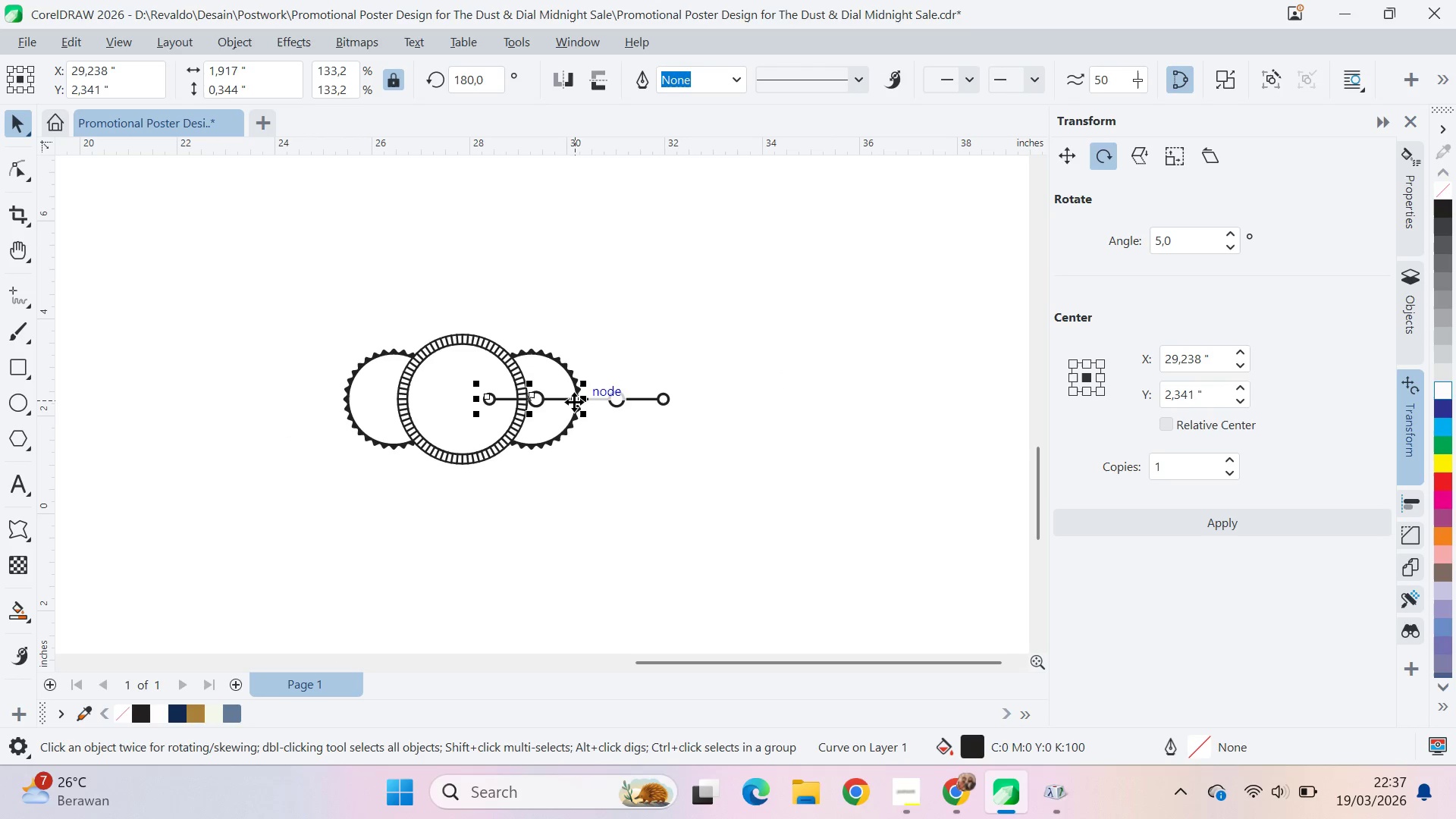 
scroll: coordinate [627, 411], scroll_direction: down, amount: 7.0
 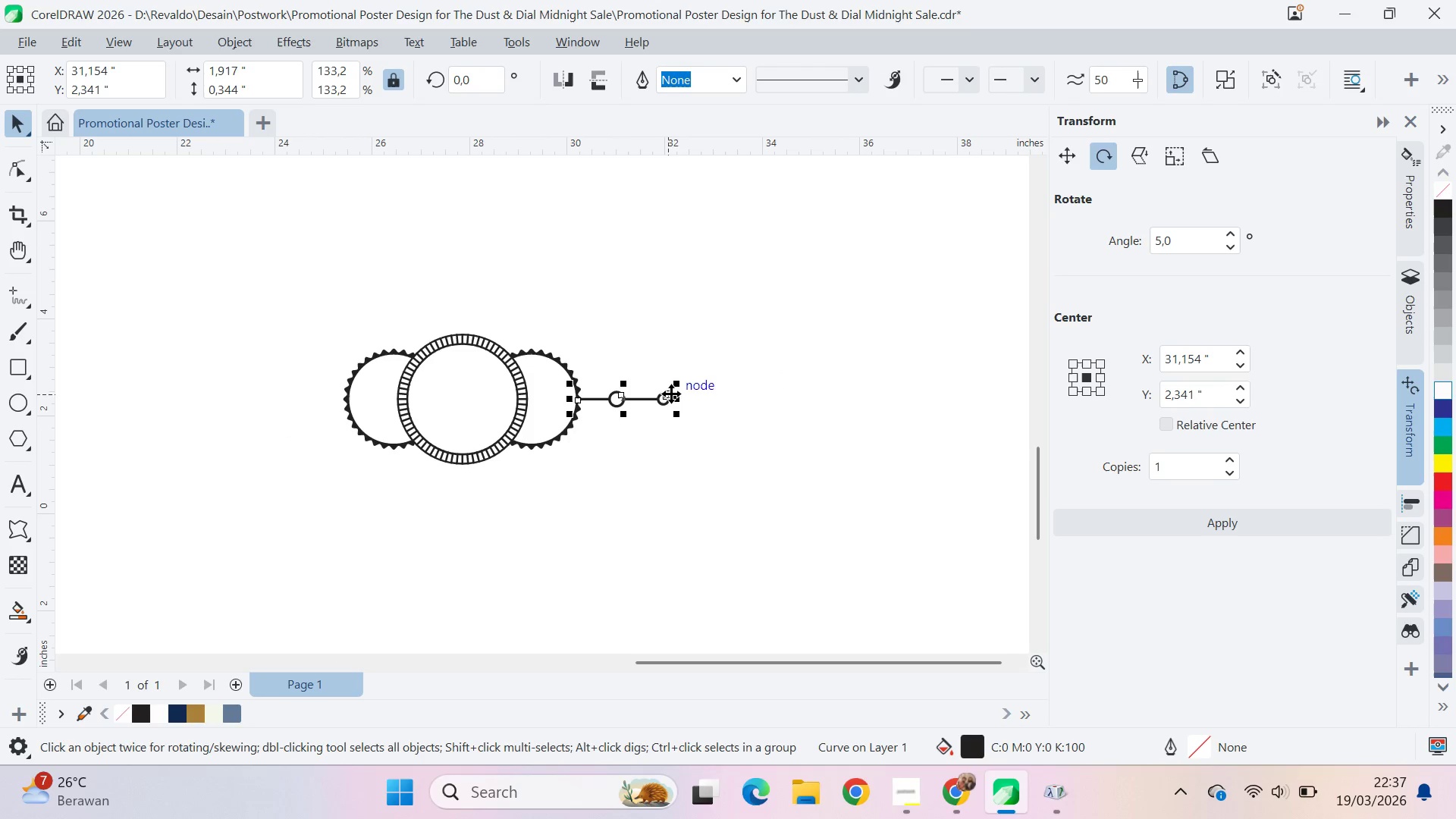 
left_click_drag(start_coordinate=[680, 399], to_coordinate=[481, 429])
 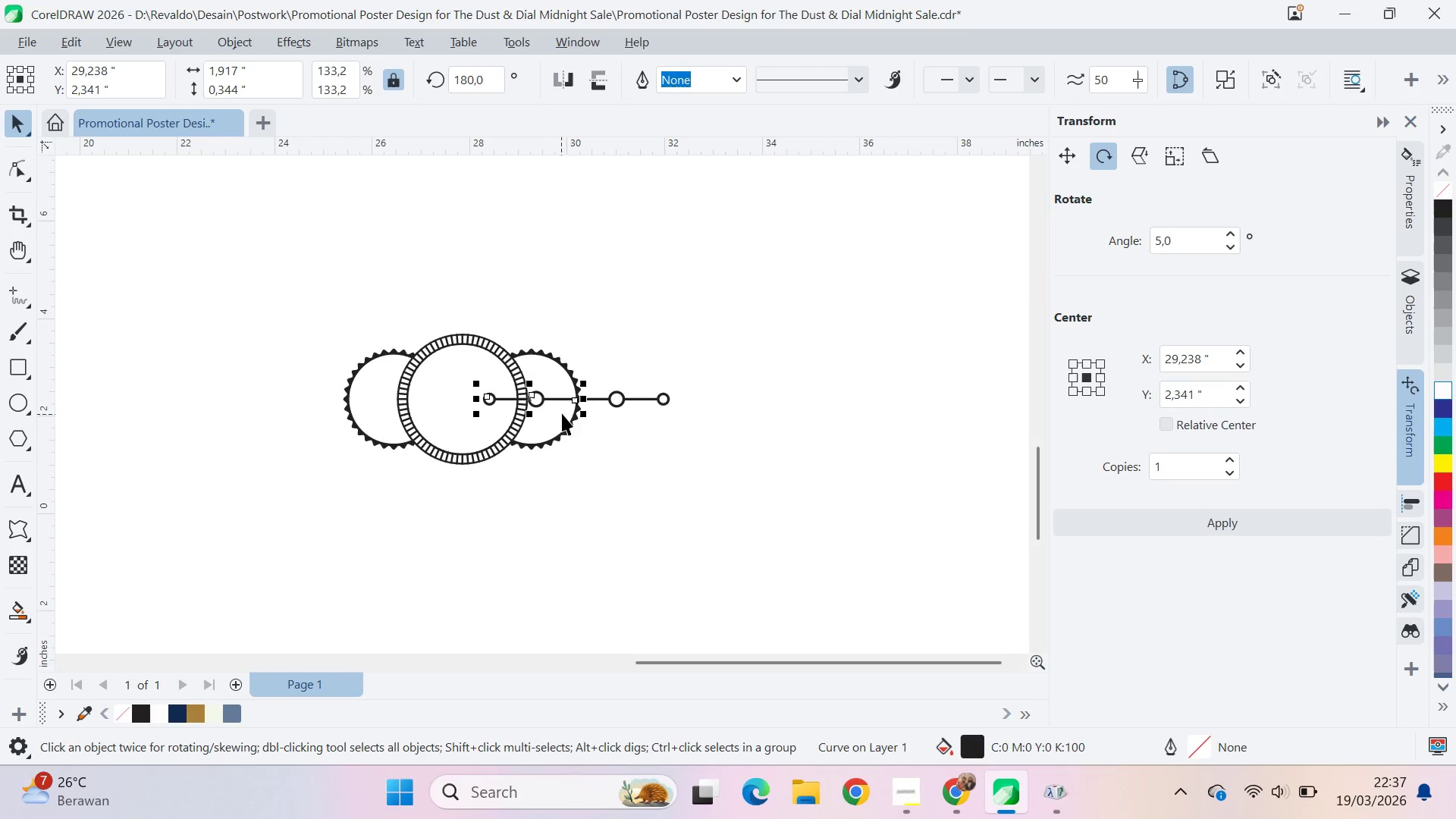 
right_click([481, 429])
 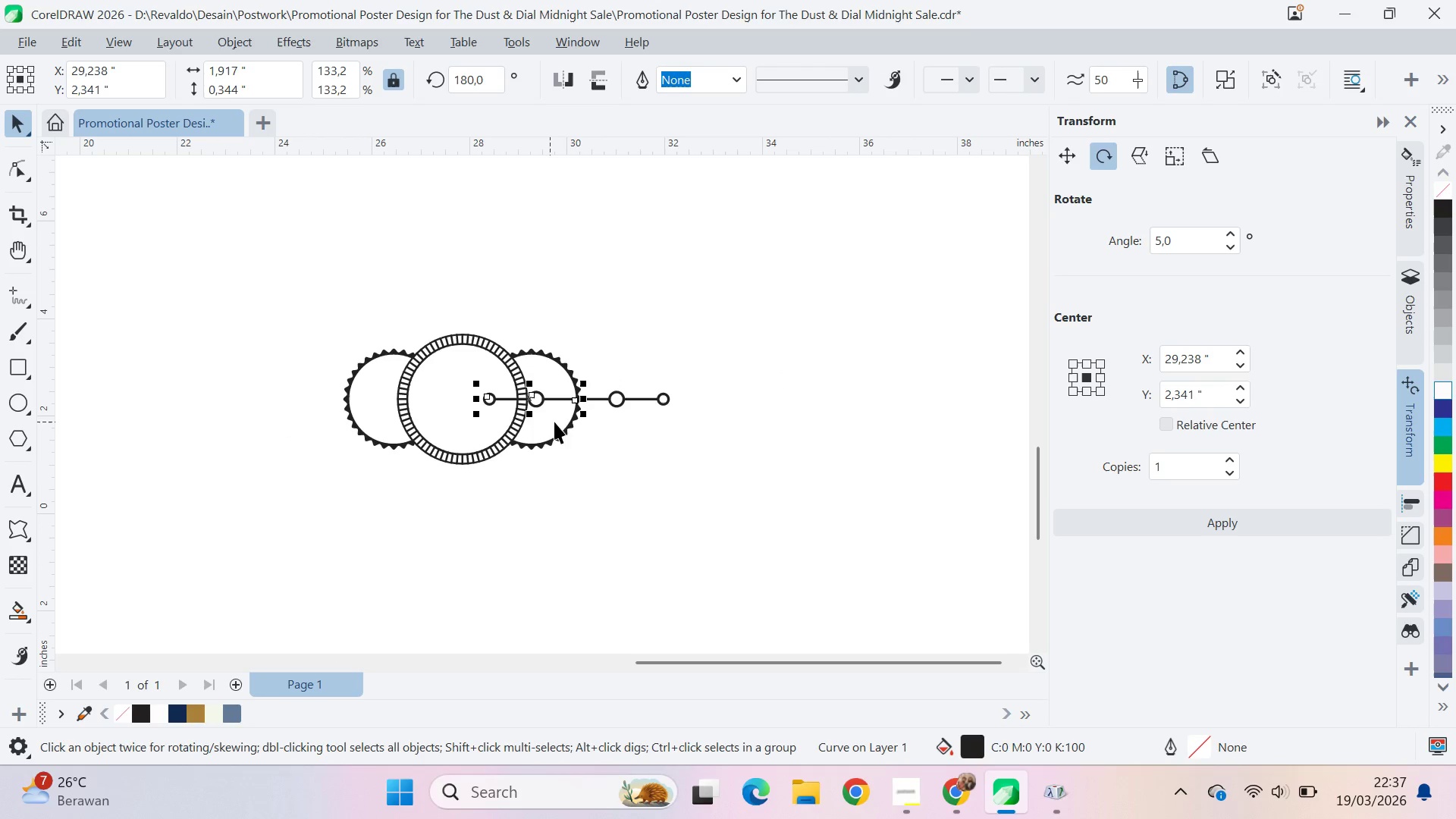 
left_click([481, 429])
 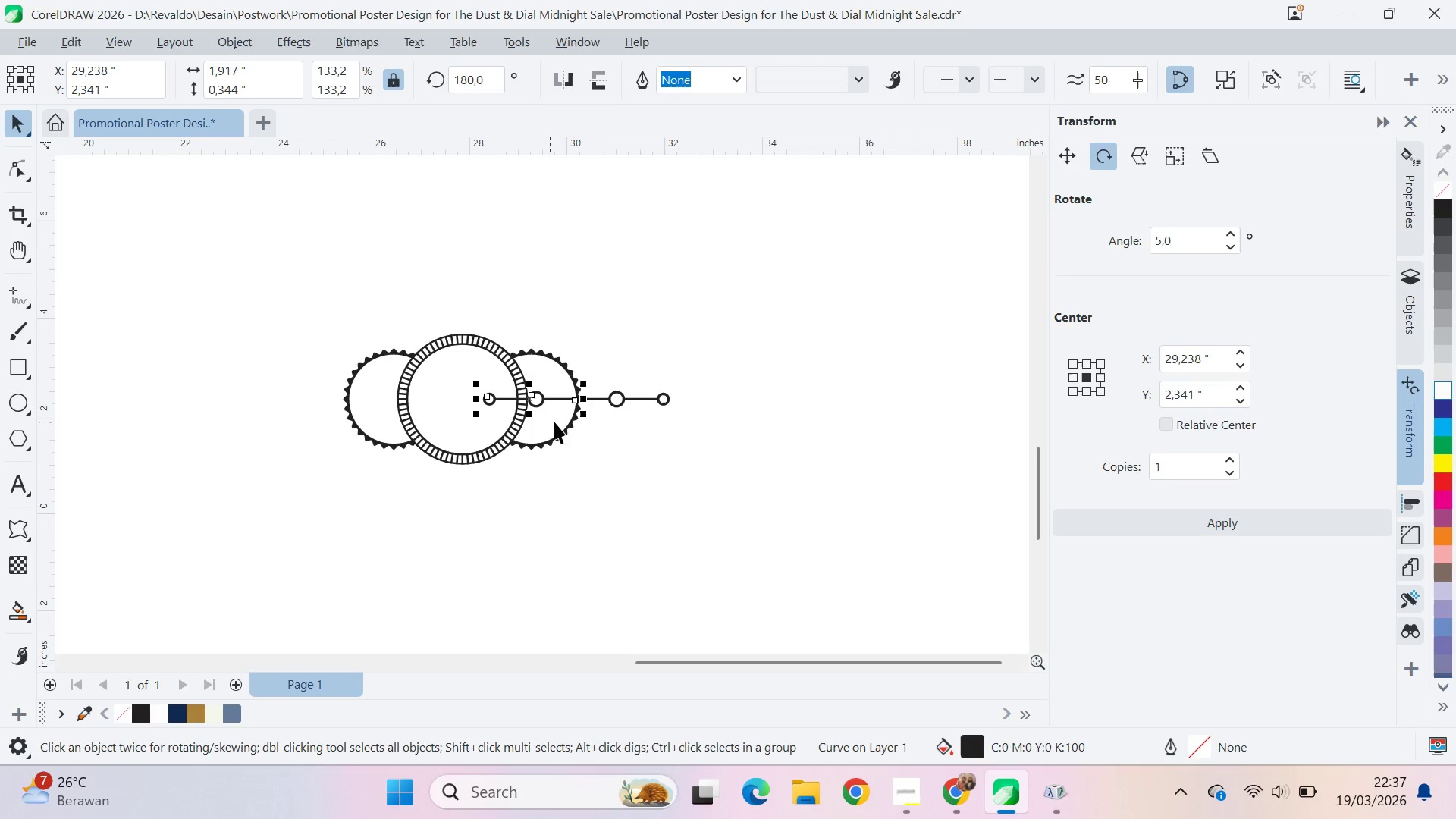 
key(Shift+ShiftLeft)
 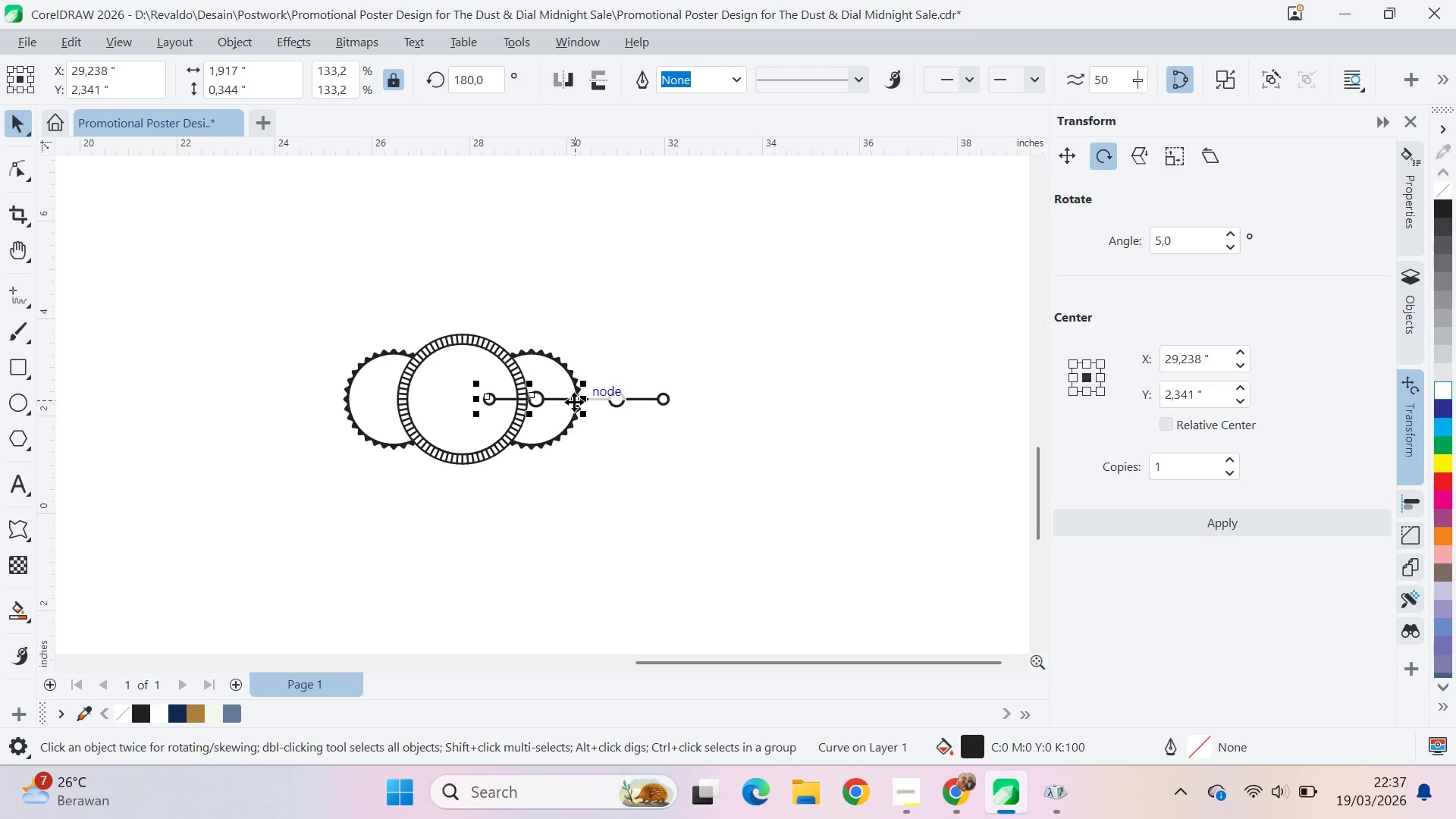 
hold_key(key=ShiftLeft, duration=1.16)
 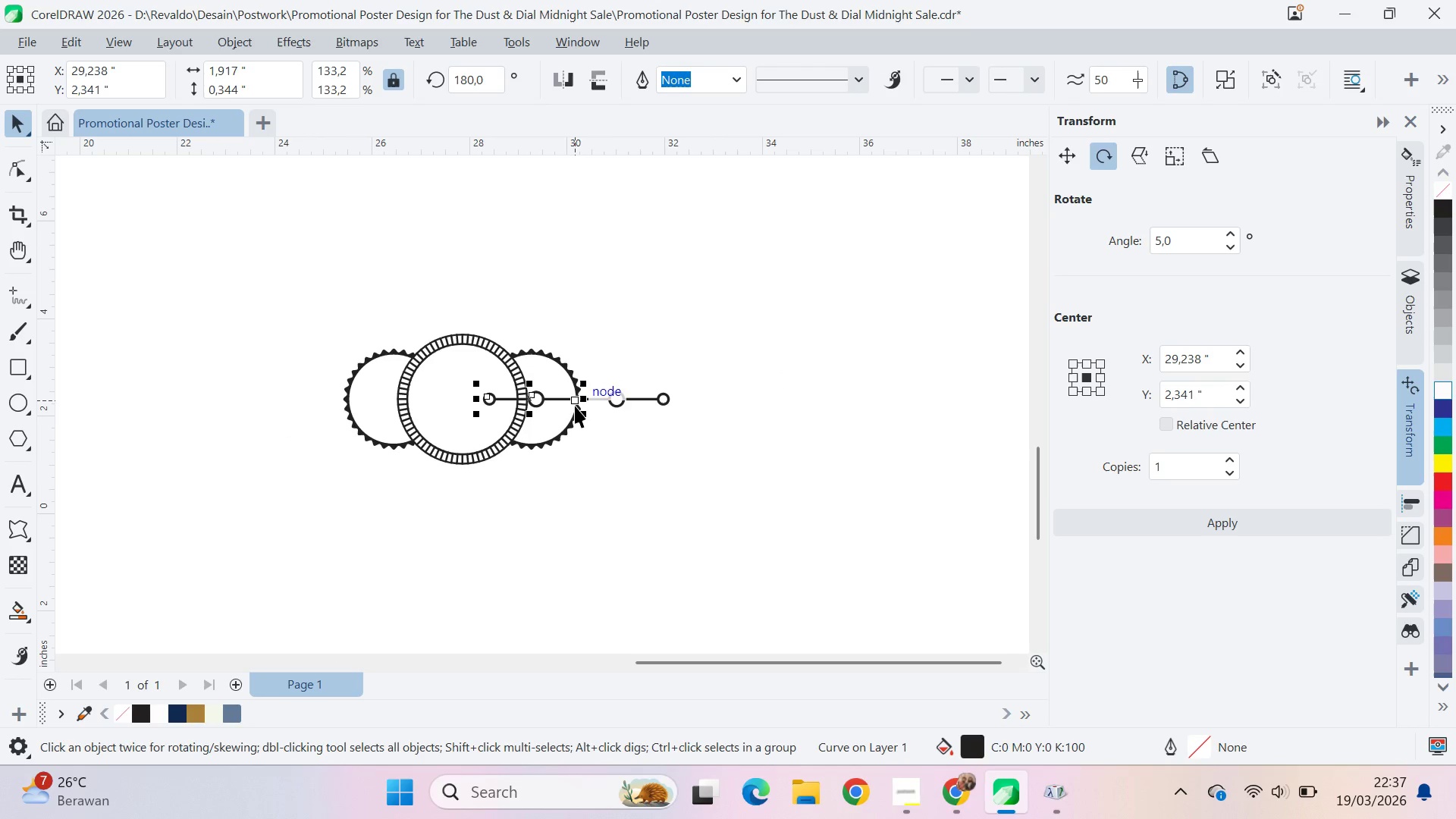 
left_click_drag(start_coordinate=[575, 403], to_coordinate=[347, 401])
 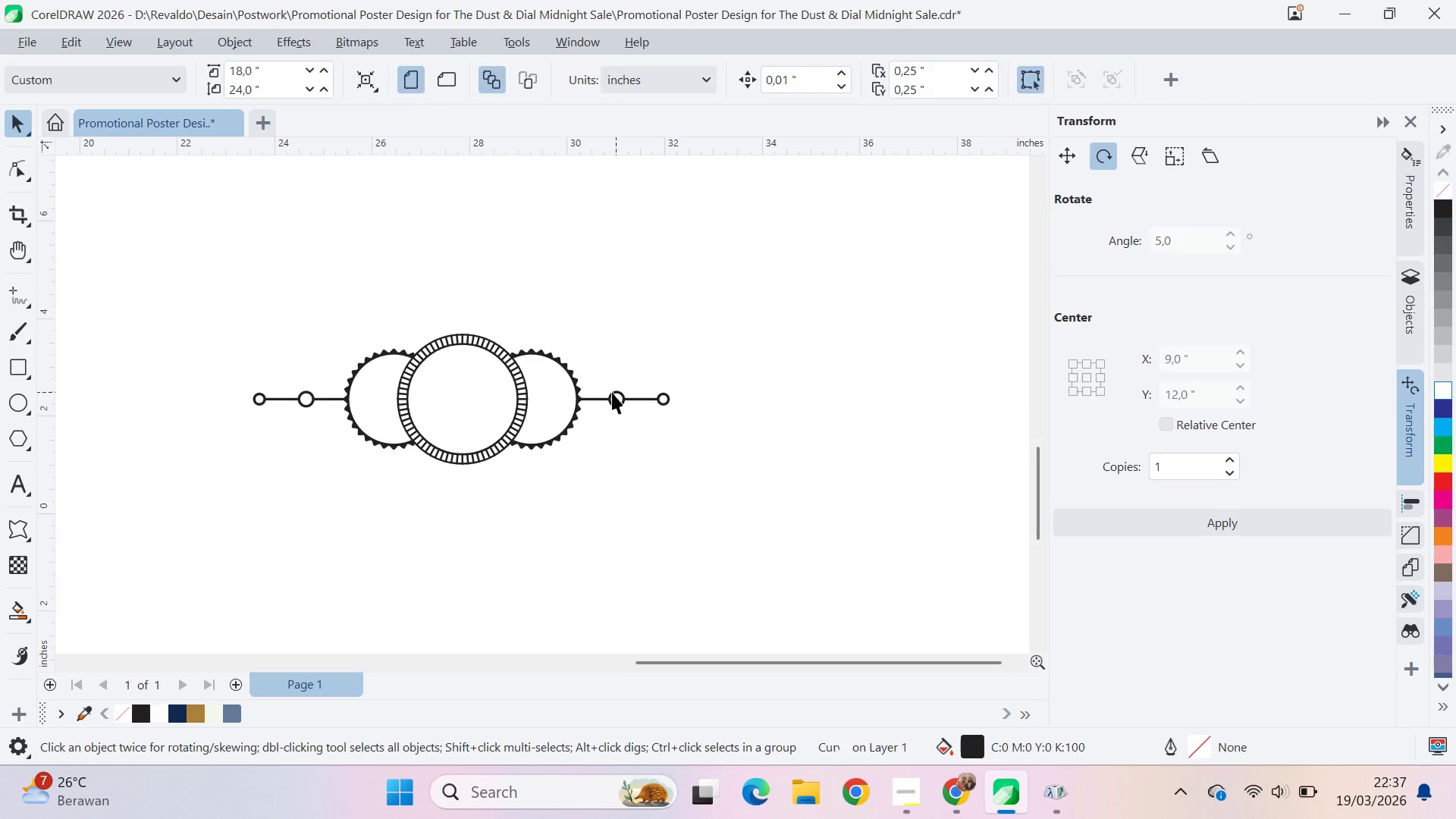 
hold_key(key=ShiftLeft, duration=1.5)
 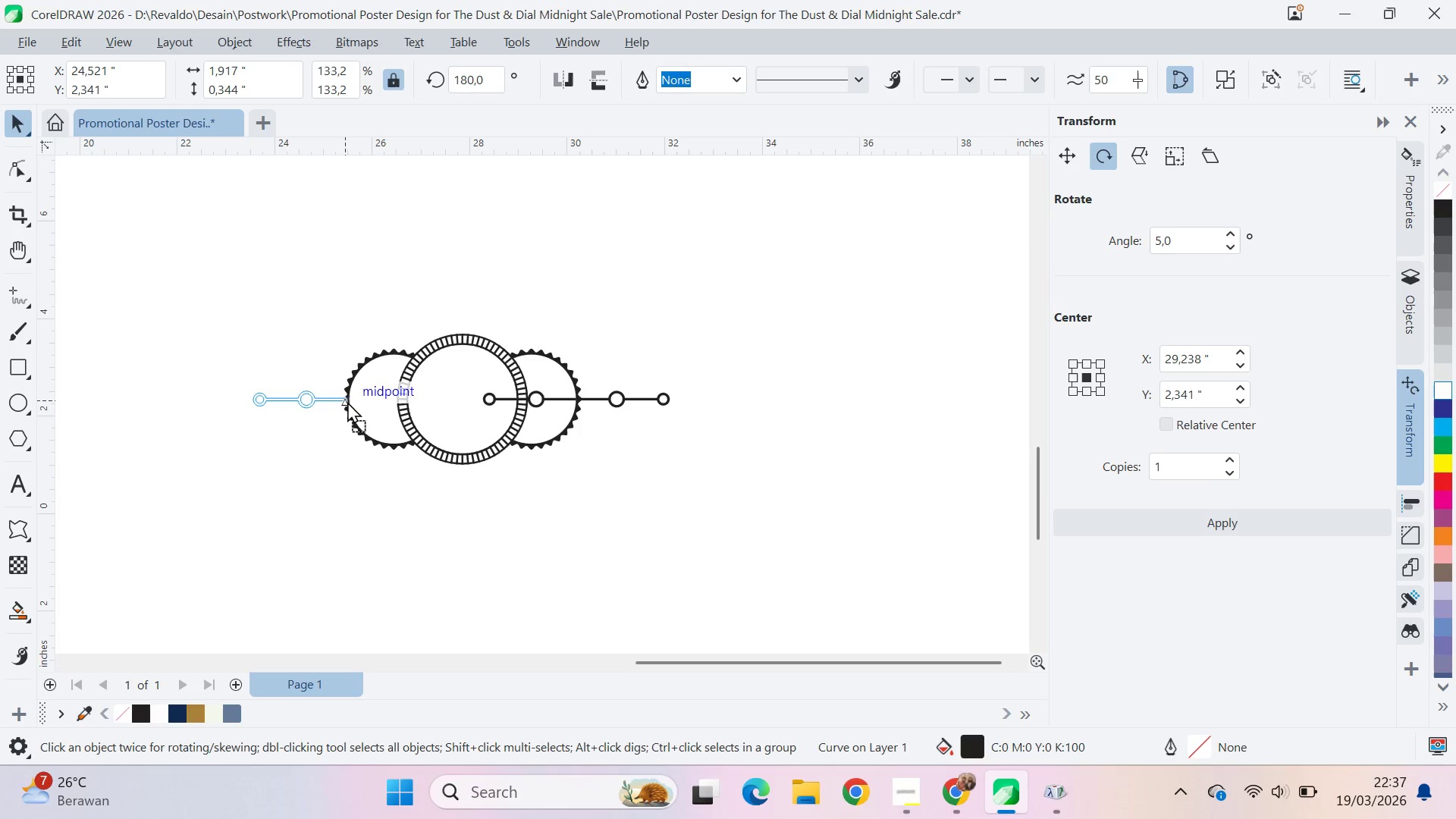 
hold_key(key=ShiftLeft, duration=1.24)
 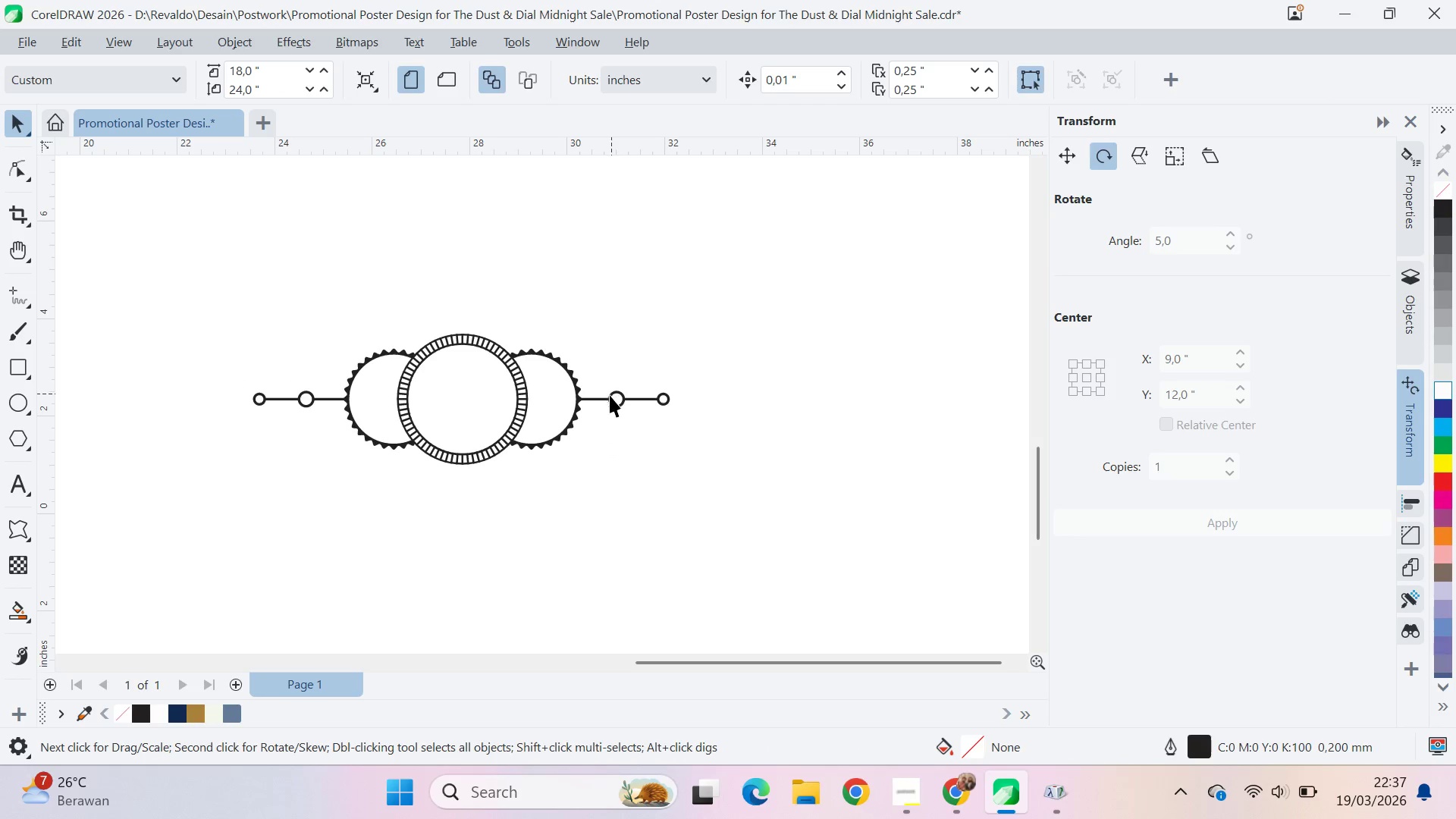 
left_click_drag(start_coordinate=[601, 402], to_coordinate=[687, 398])
 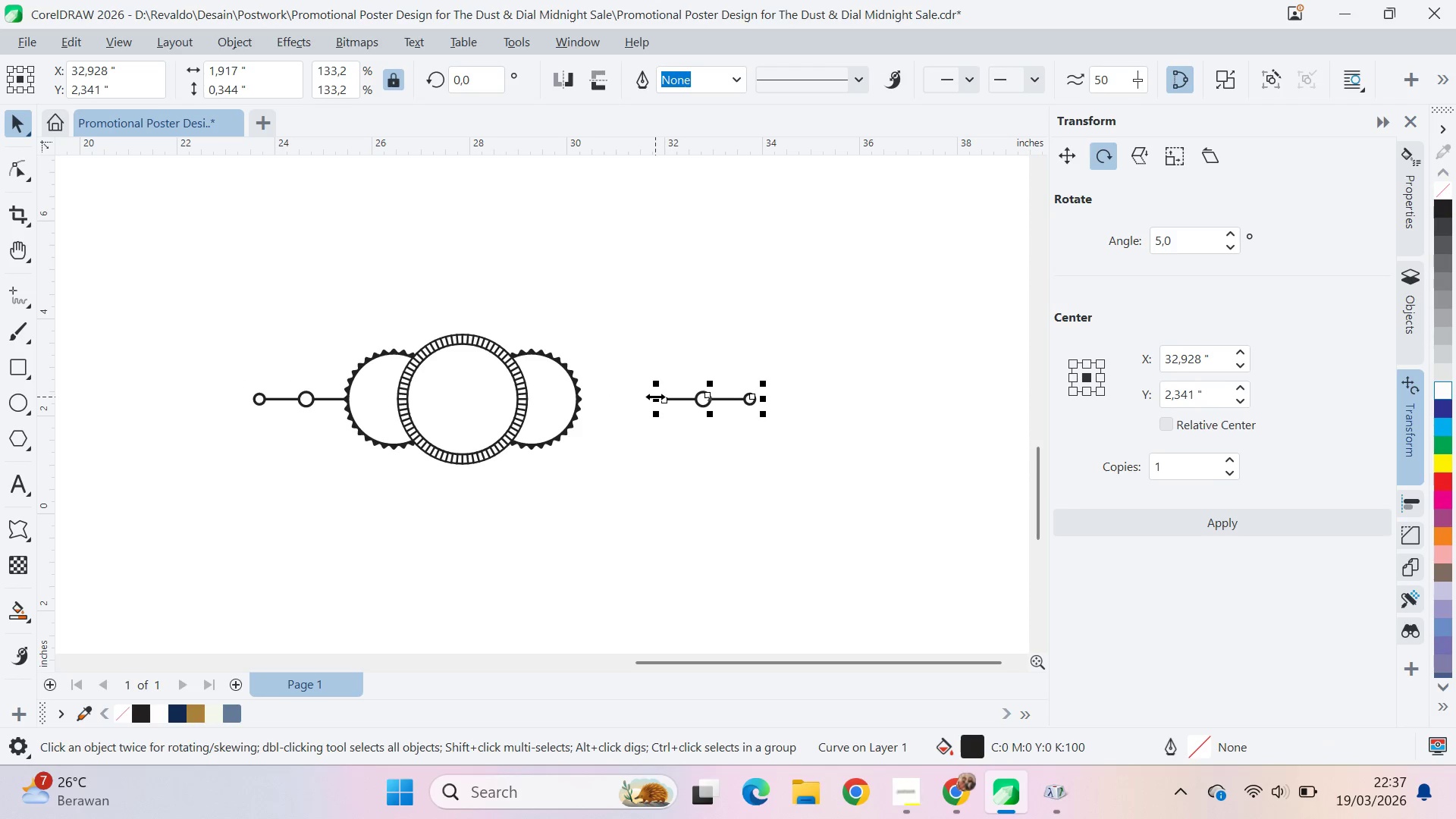 
hold_key(key=ShiftLeft, duration=0.42)
 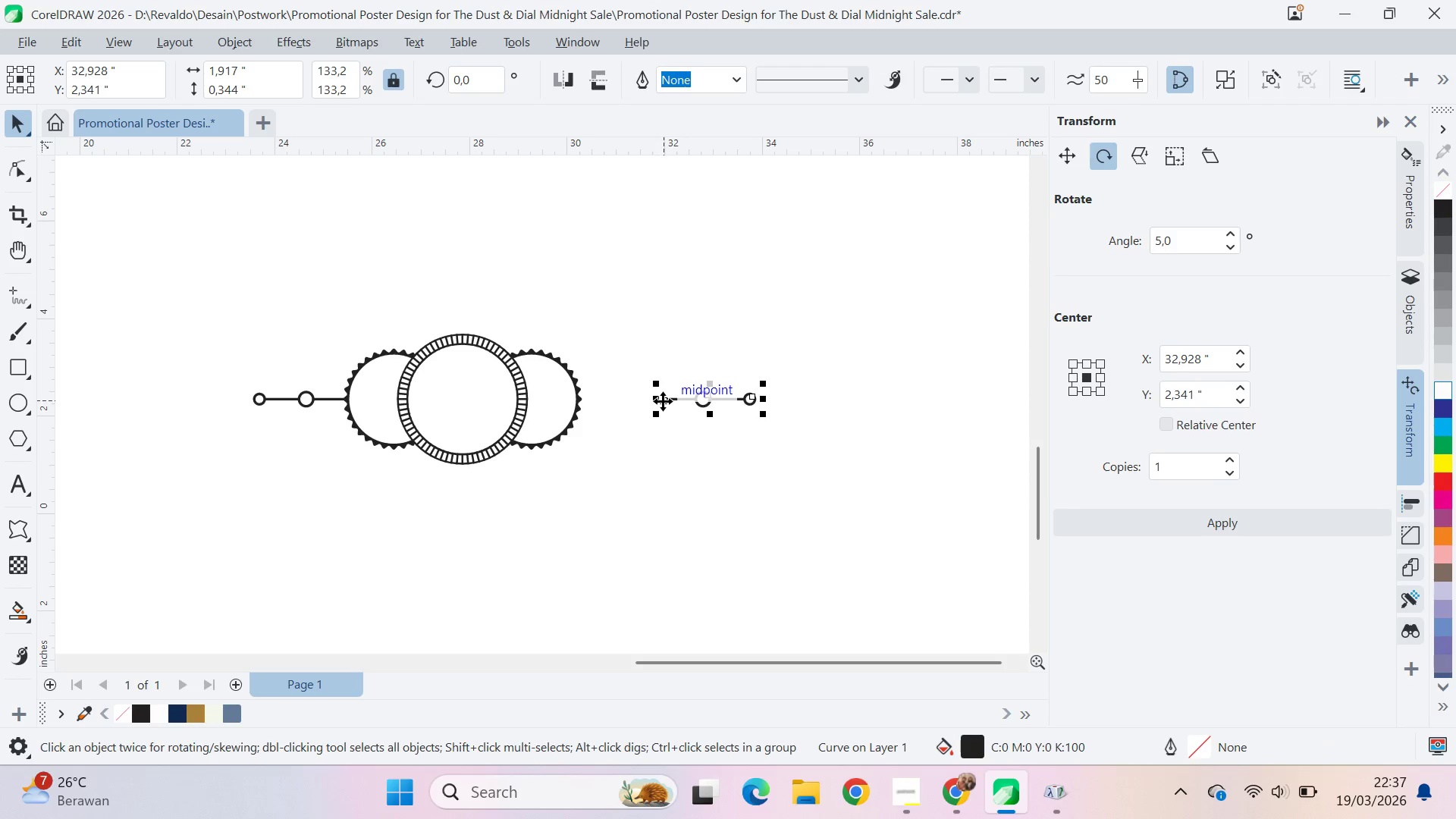 
left_click_drag(start_coordinate=[663, 401], to_coordinate=[580, 403])
 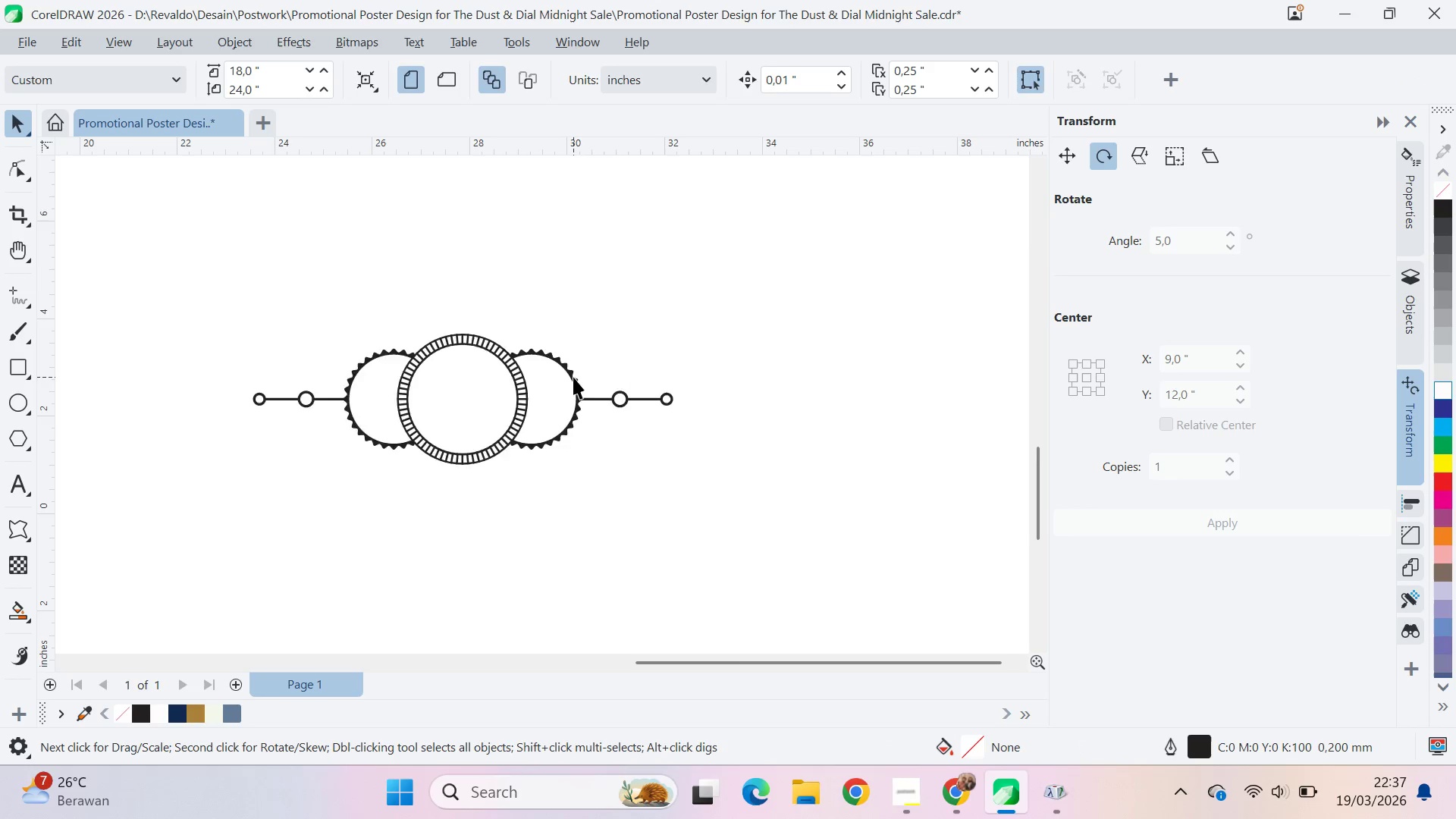 
hold_key(key=ShiftLeft, duration=1.5)
 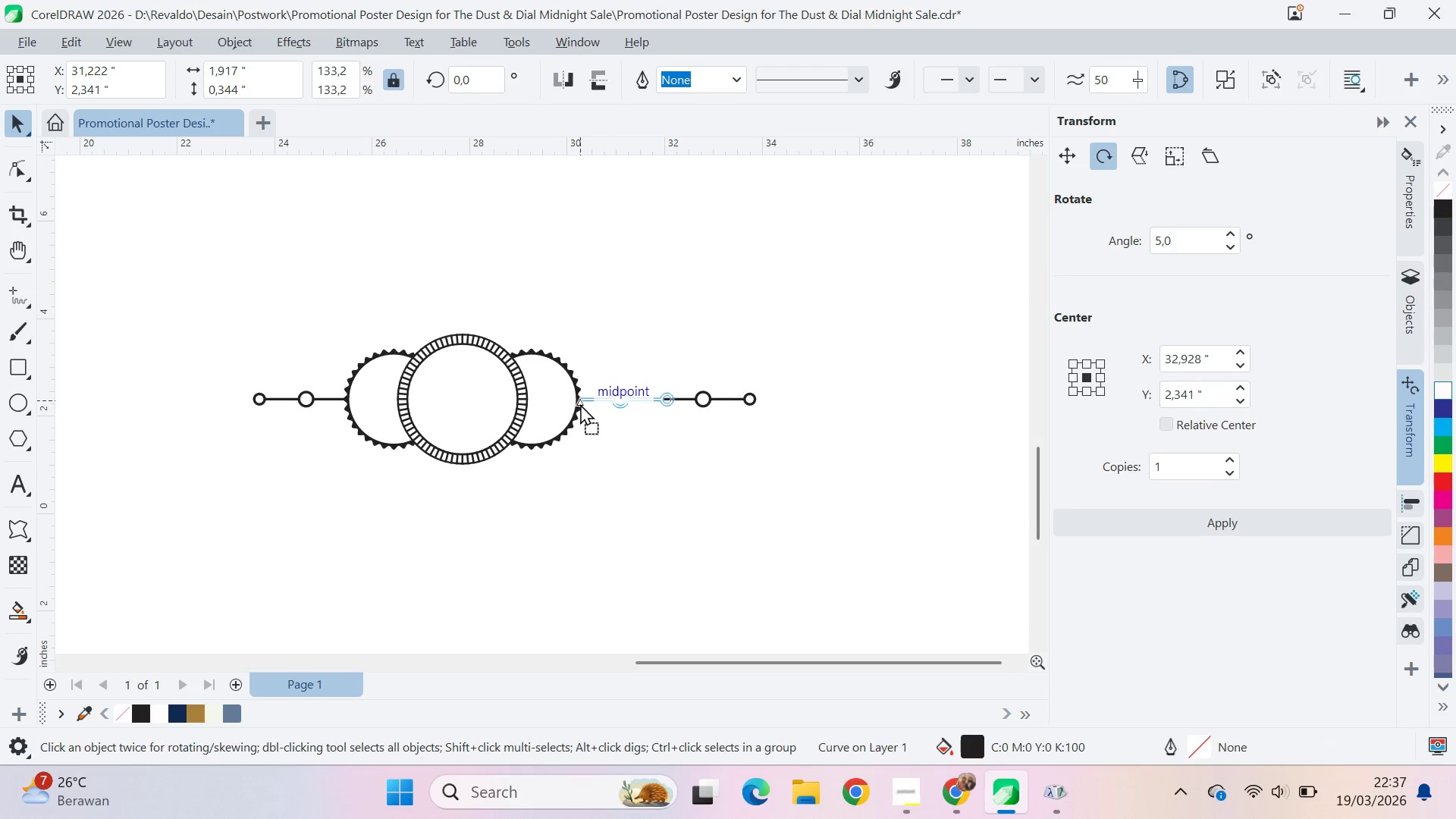 
hold_key(key=ShiftLeft, duration=0.59)
 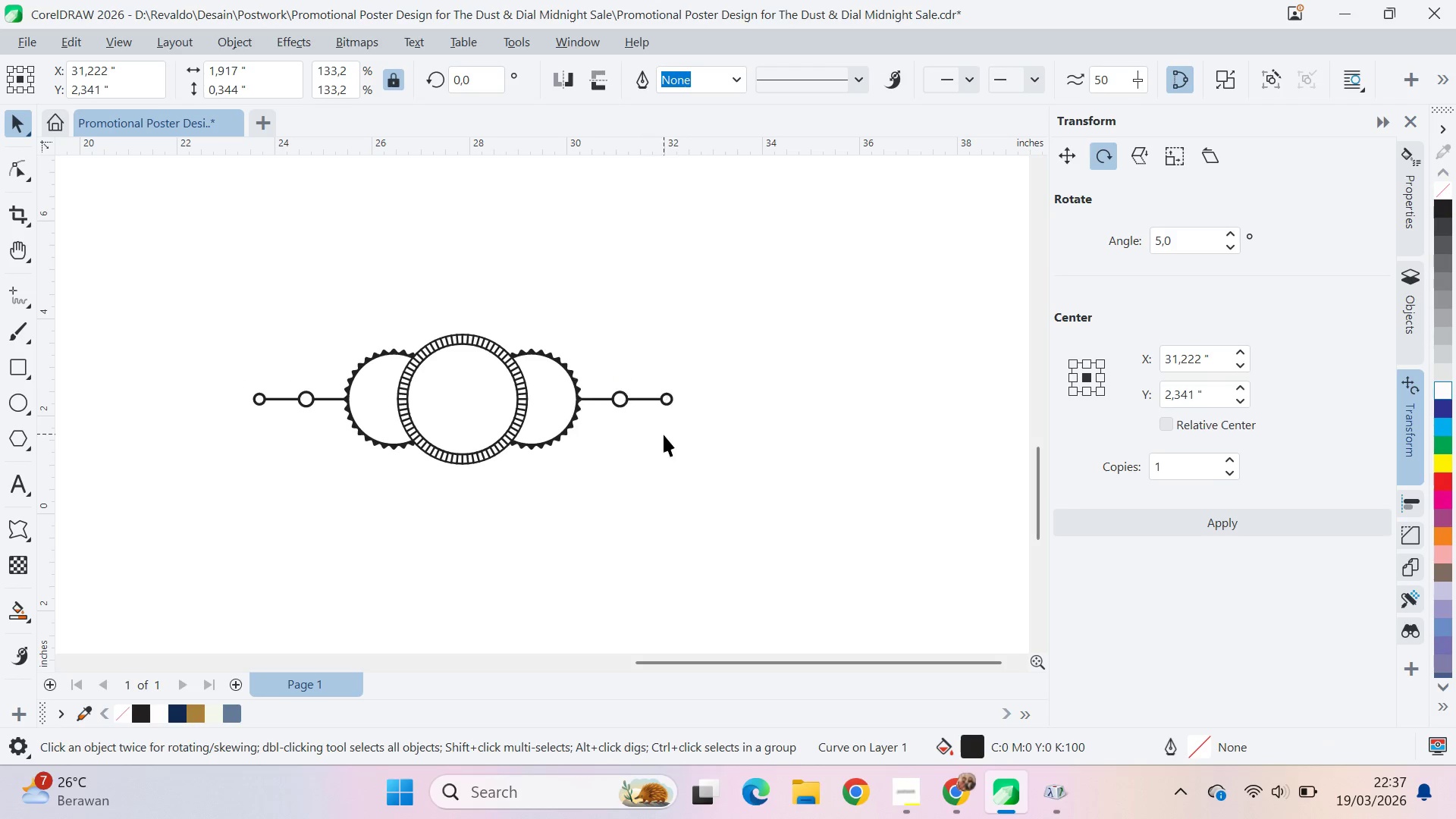 
left_click_drag(start_coordinate=[664, 434], to_coordinate=[652, 433])
 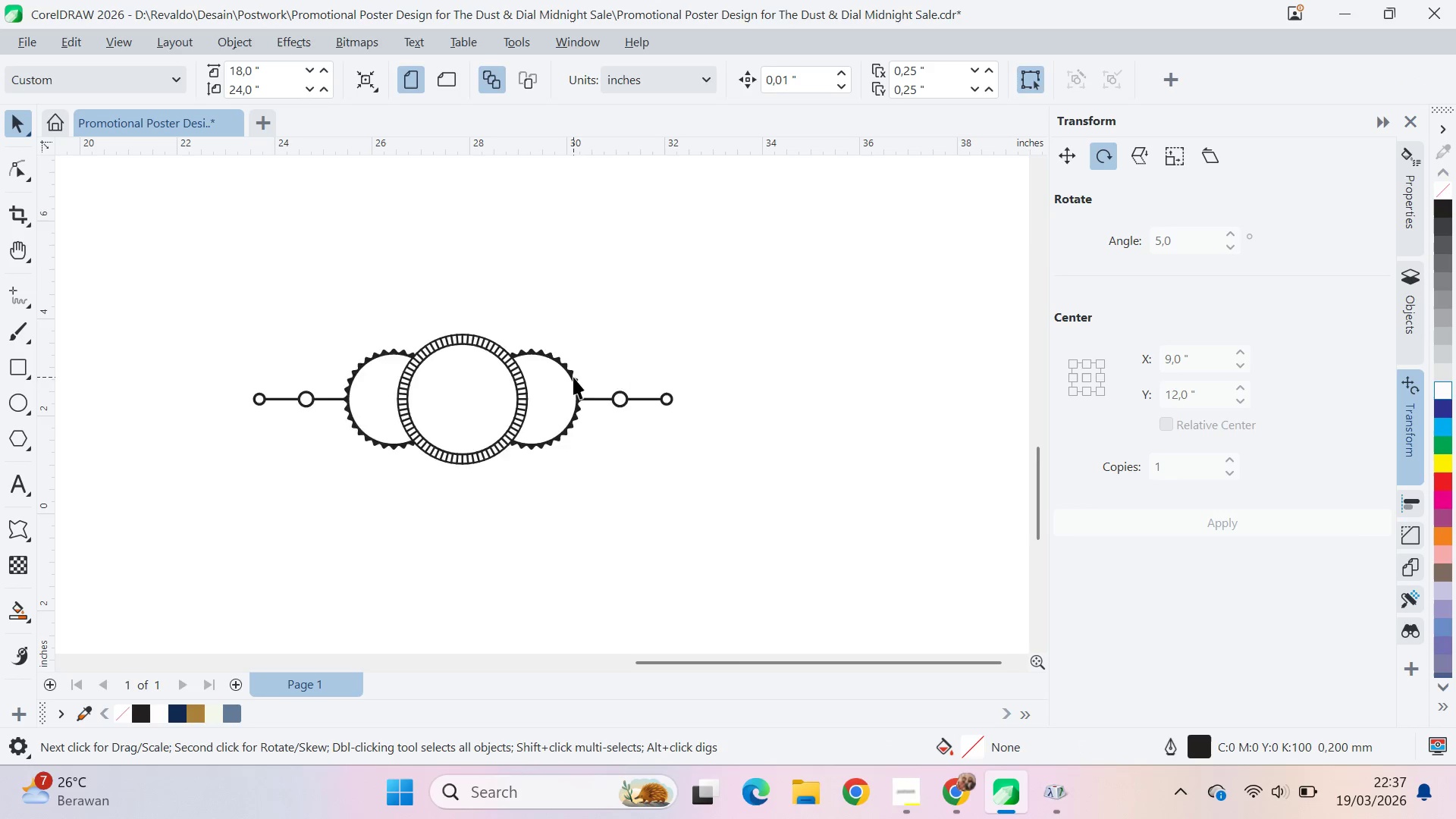 
scroll: coordinate [600, 442], scroll_direction: down, amount: 12.0
 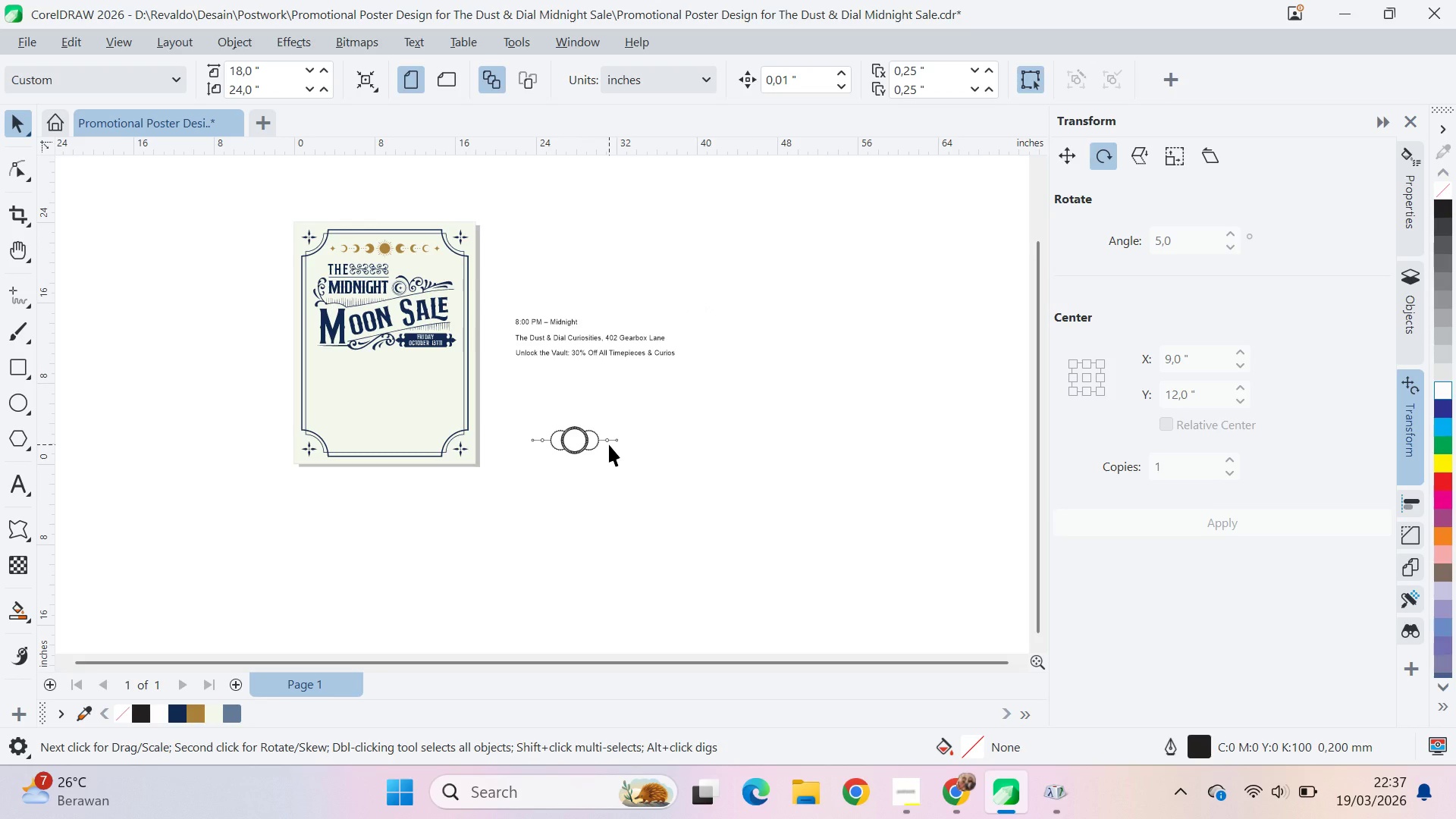 
scroll: coordinate [497, 442], scroll_direction: up, amount: 18.0
 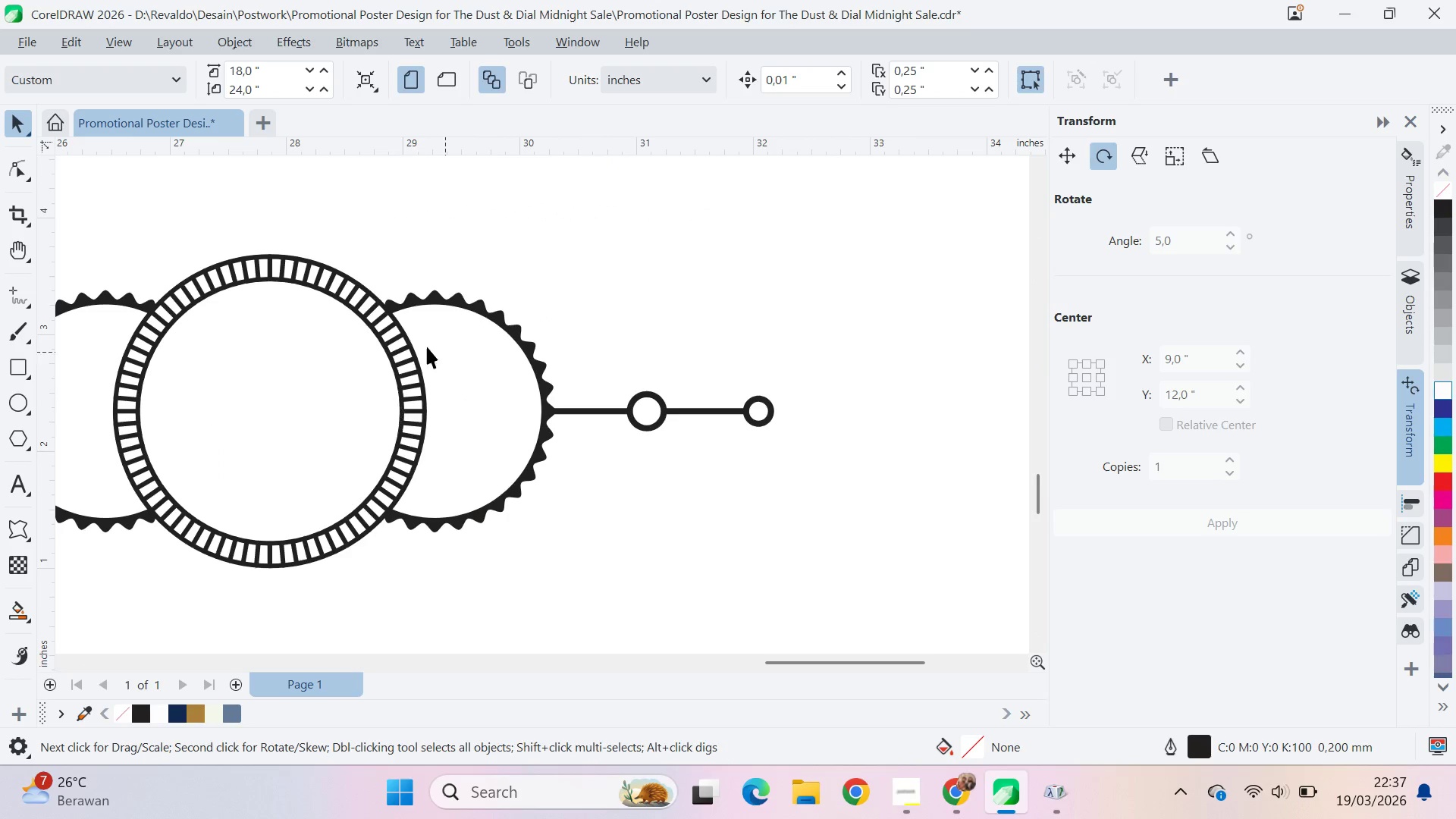 
type(qvqv)
 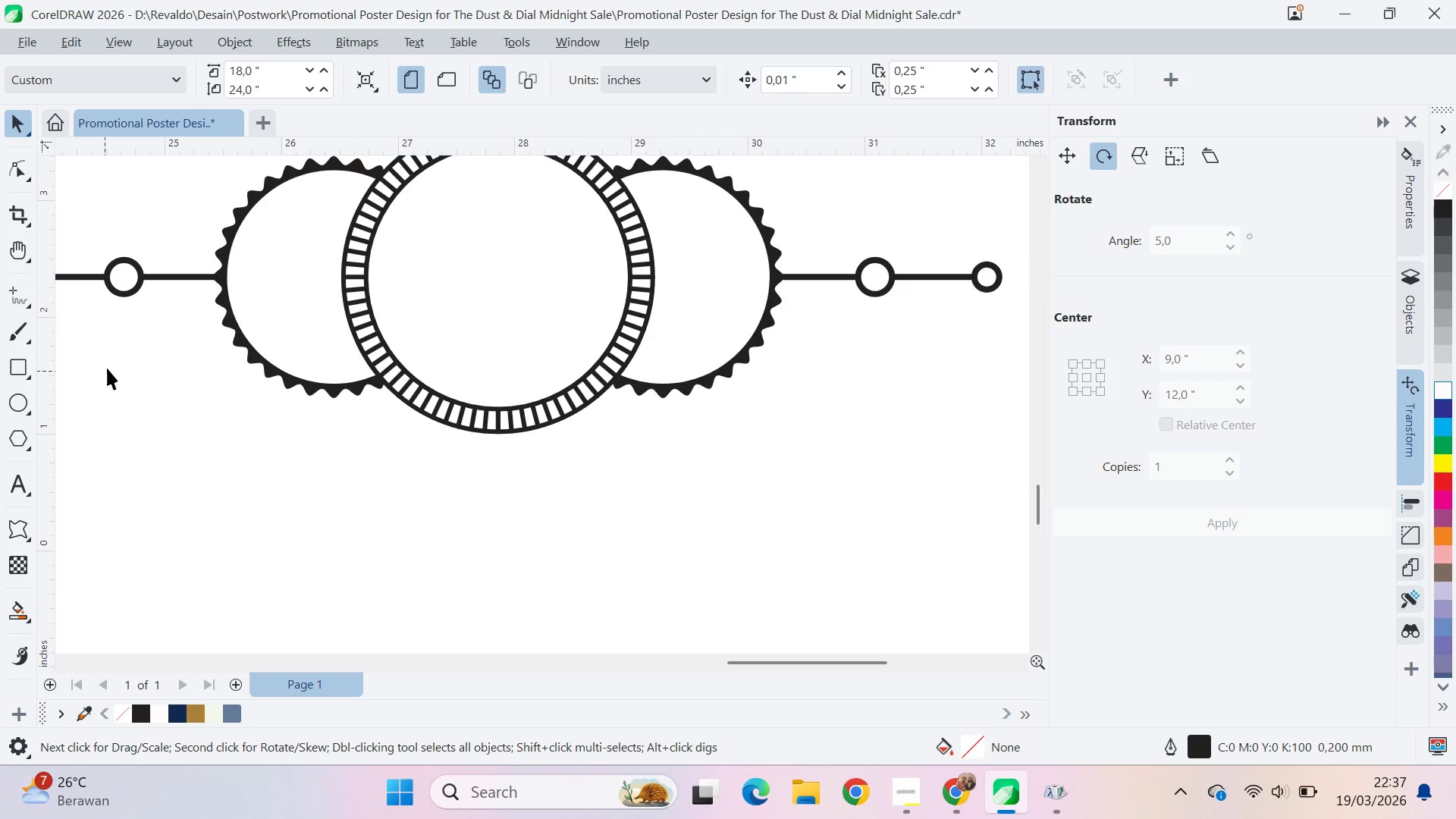 
left_click_drag(start_coordinate=[416, 358], to_coordinate=[590, 359])
 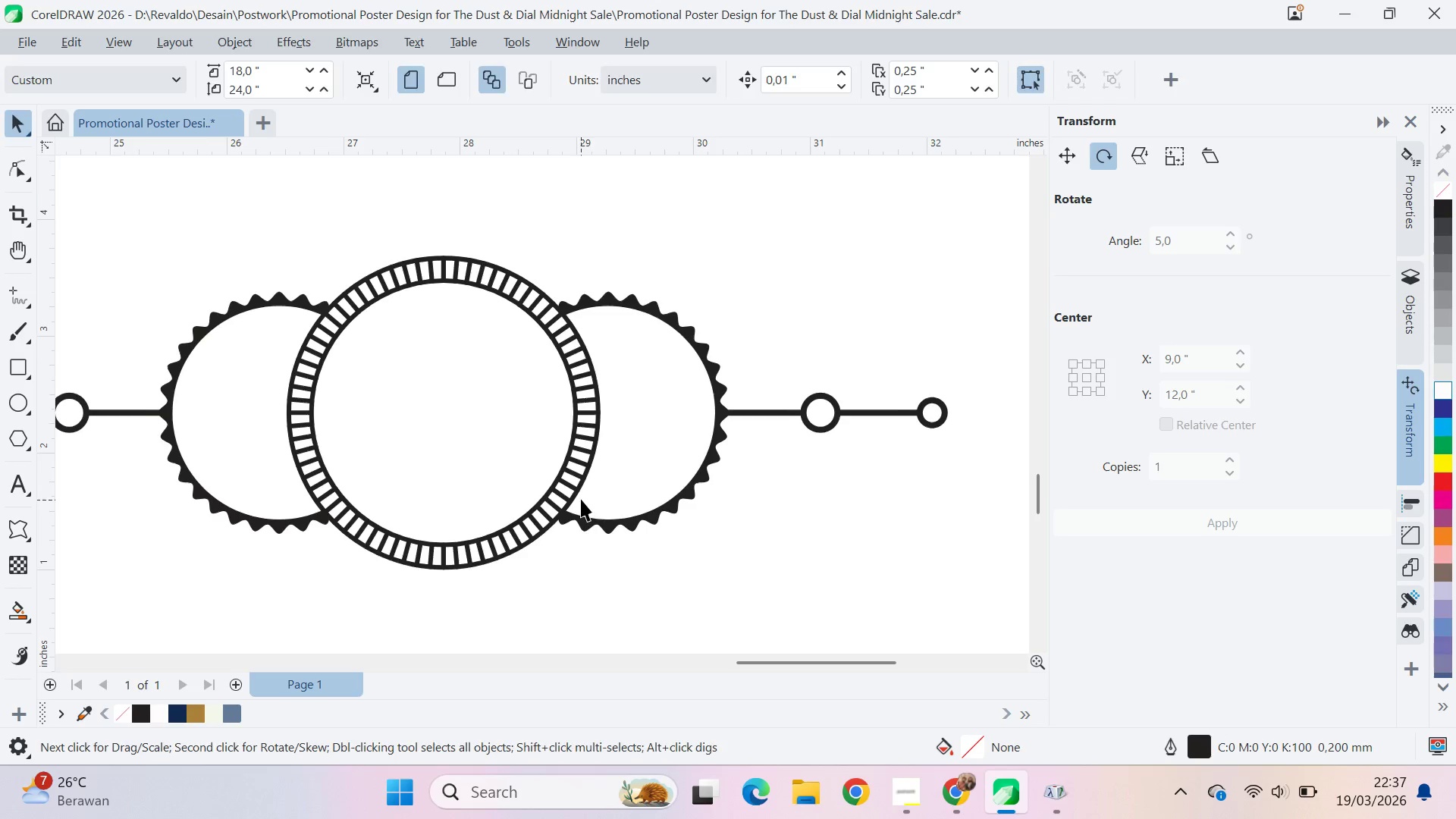 
left_click_drag(start_coordinate=[571, 485], to_coordinate=[626, 350])
 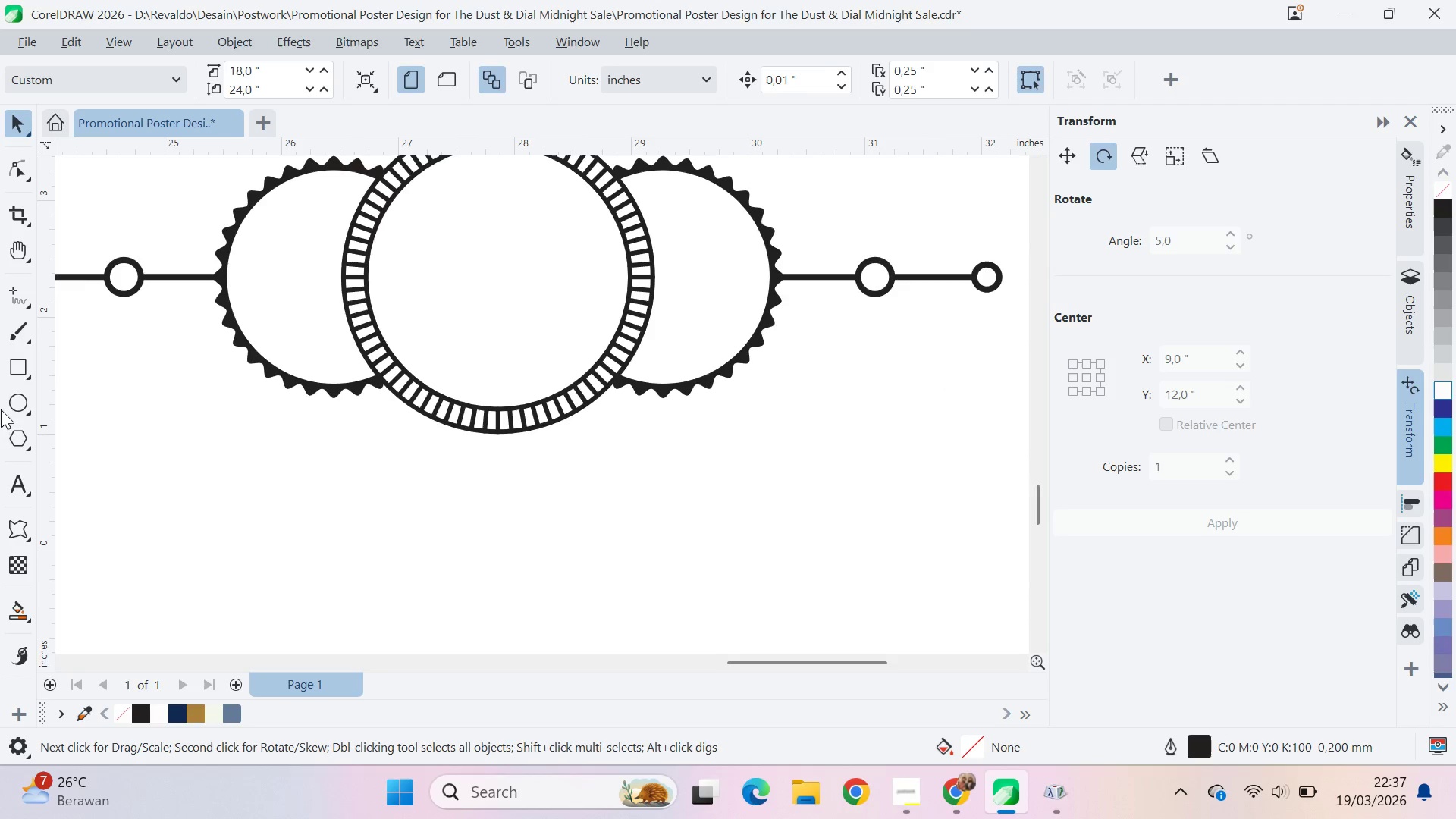 
type(qv)
 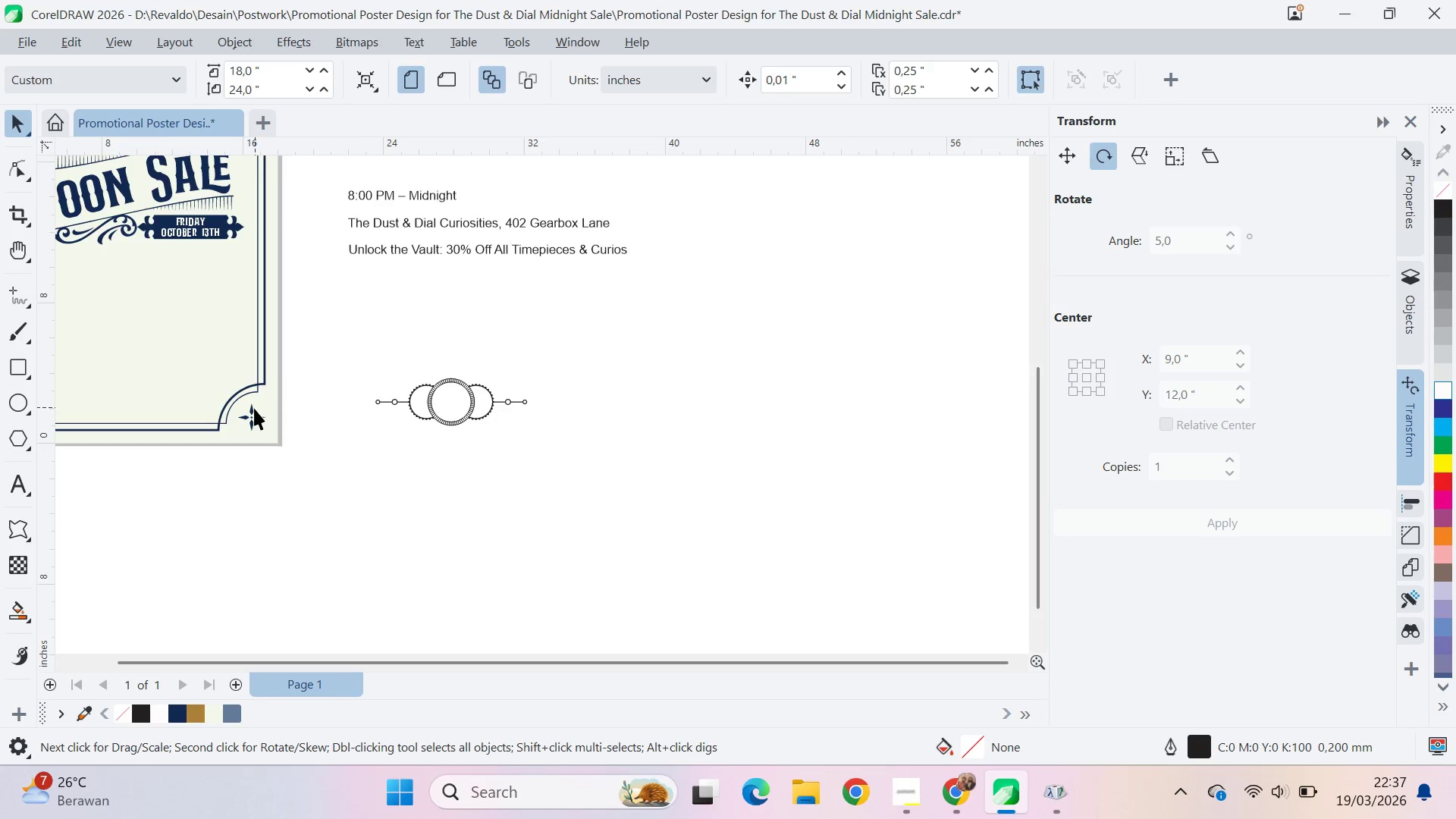 
left_click_drag(start_coordinate=[245, 452], to_coordinate=[409, 450])
 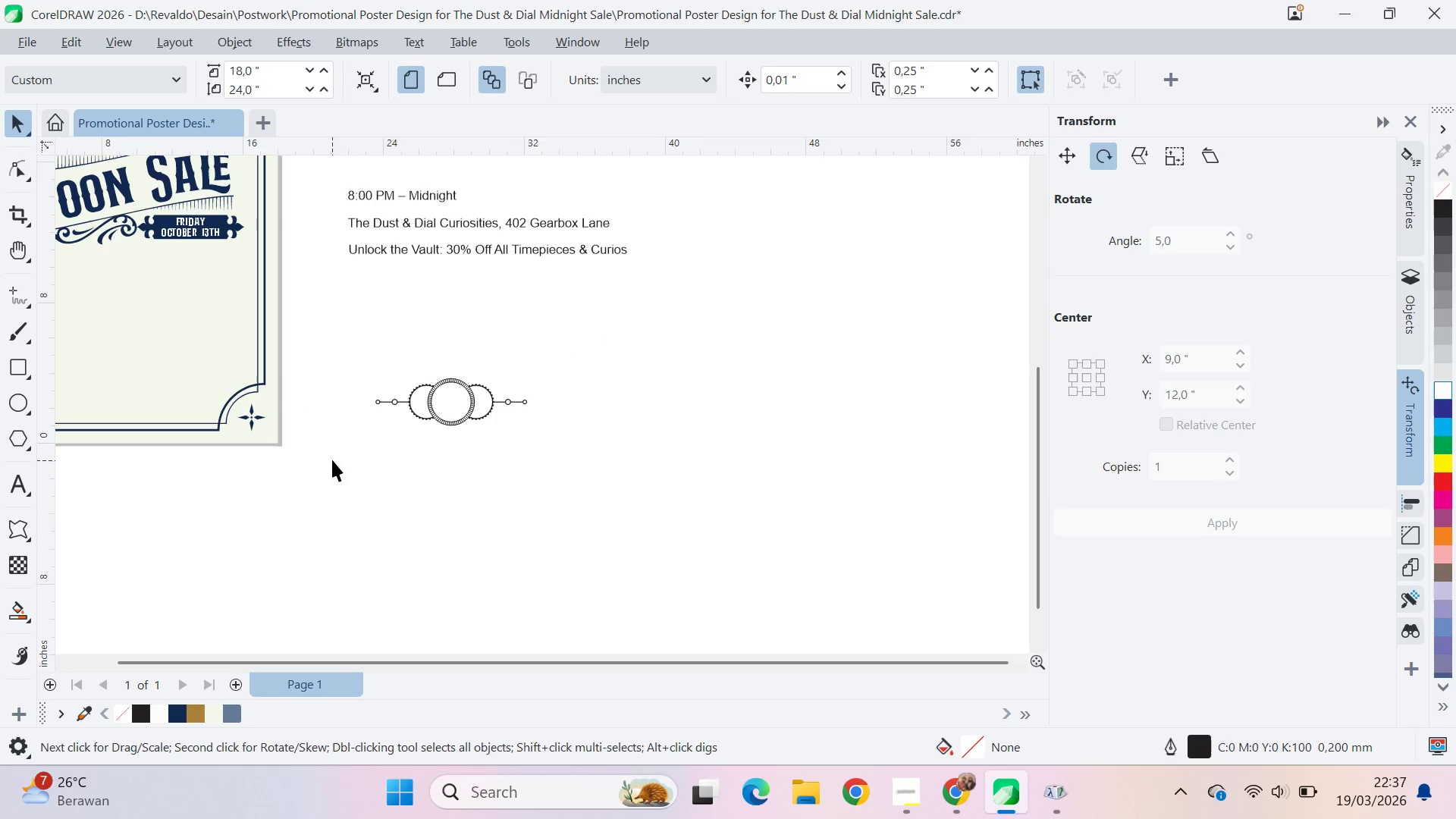 
scroll: coordinate [257, 428], scroll_direction: down, amount: 13.0
 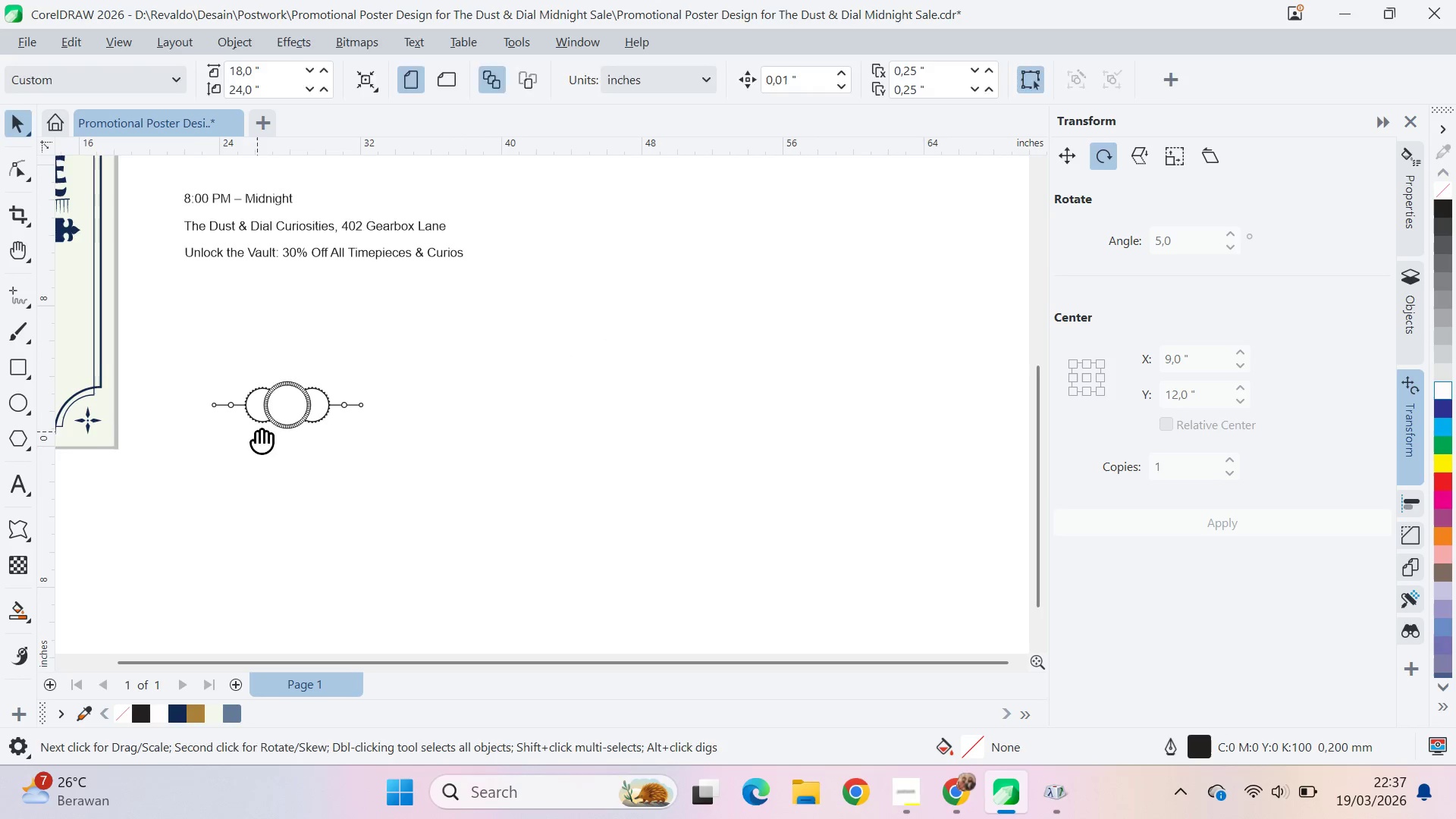 
left_click_drag(start_coordinate=[332, 460], to_coordinate=[325, 456])
 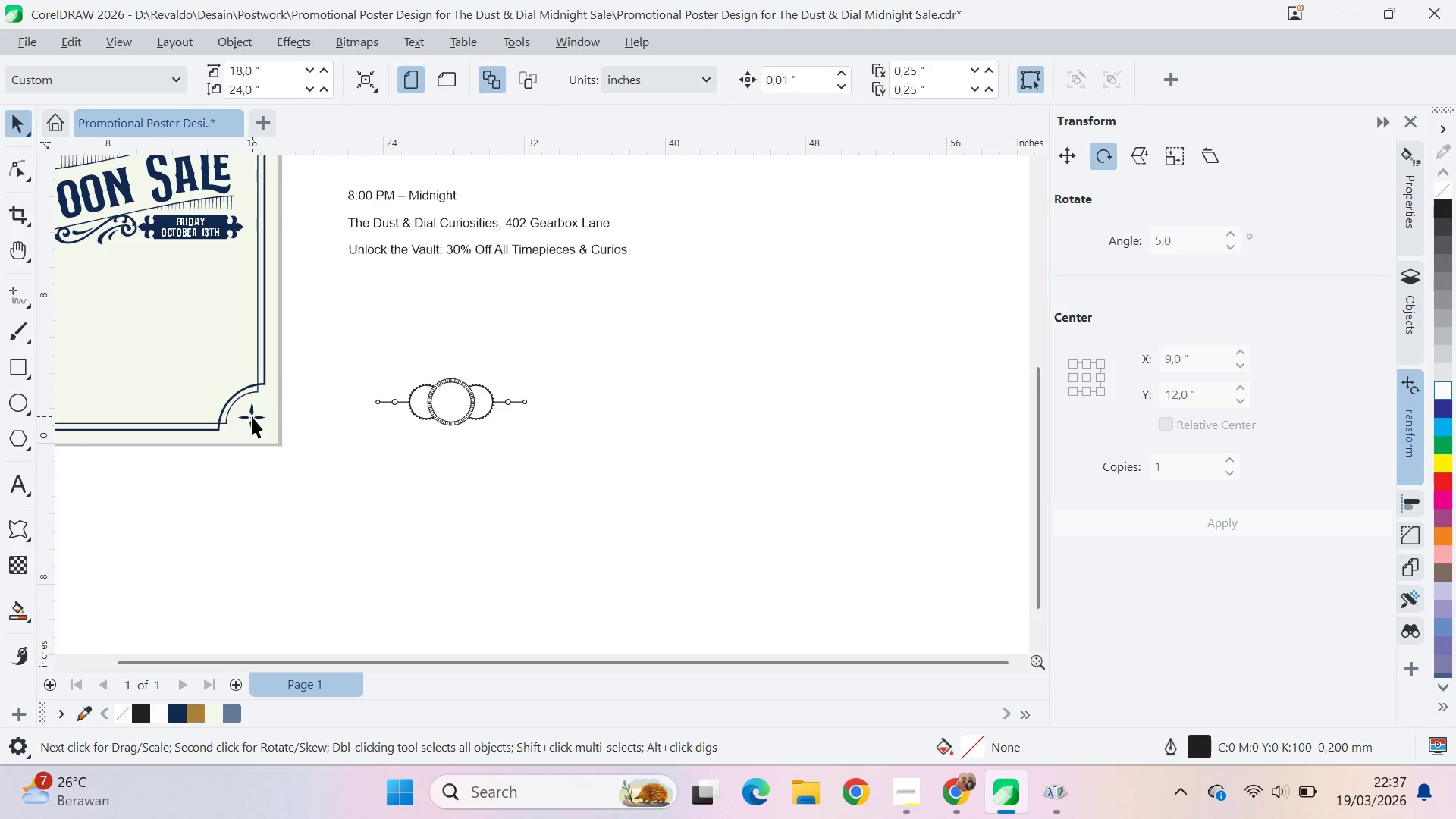 
left_click([254, 416])
 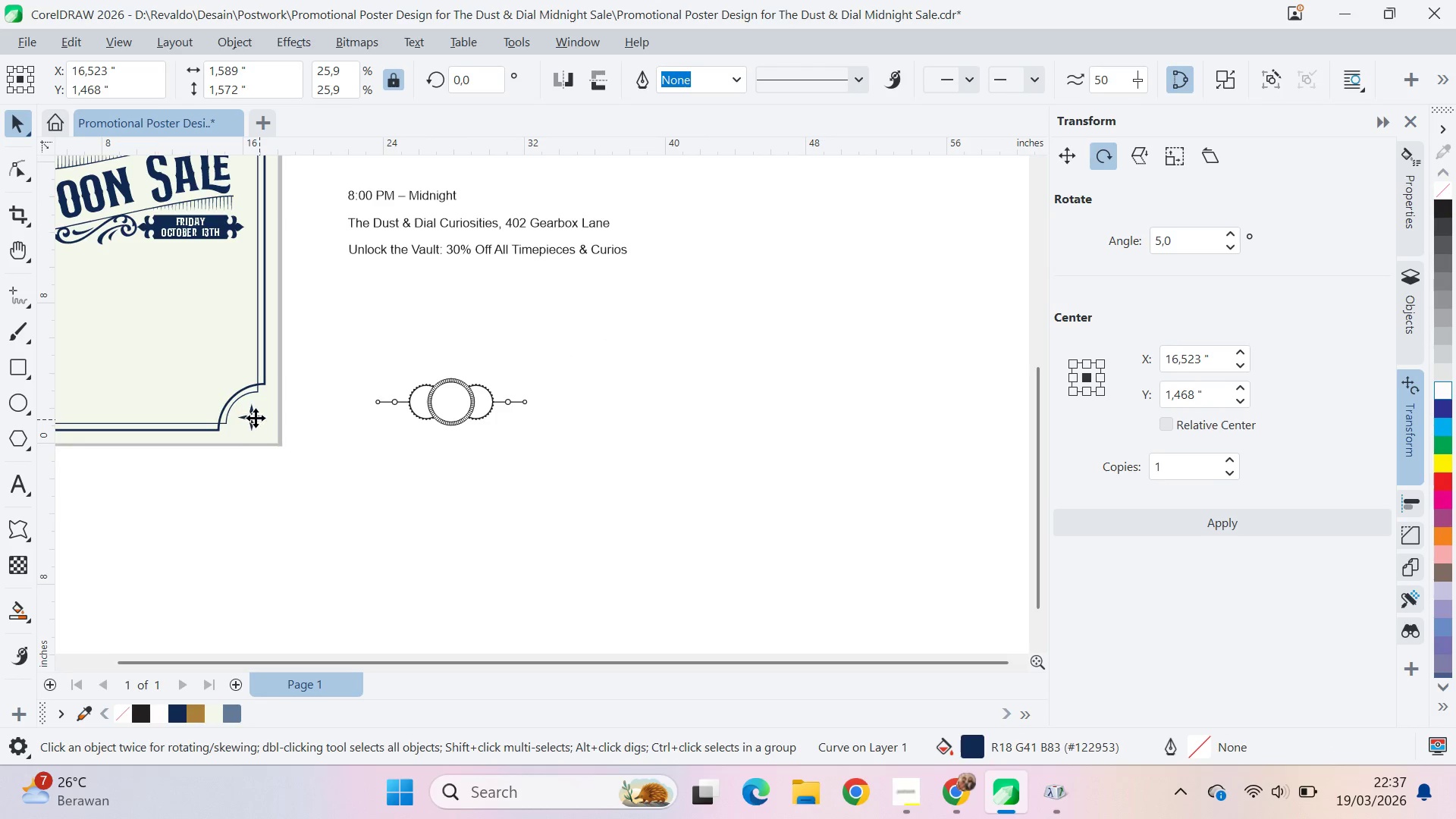 
key(Q)
 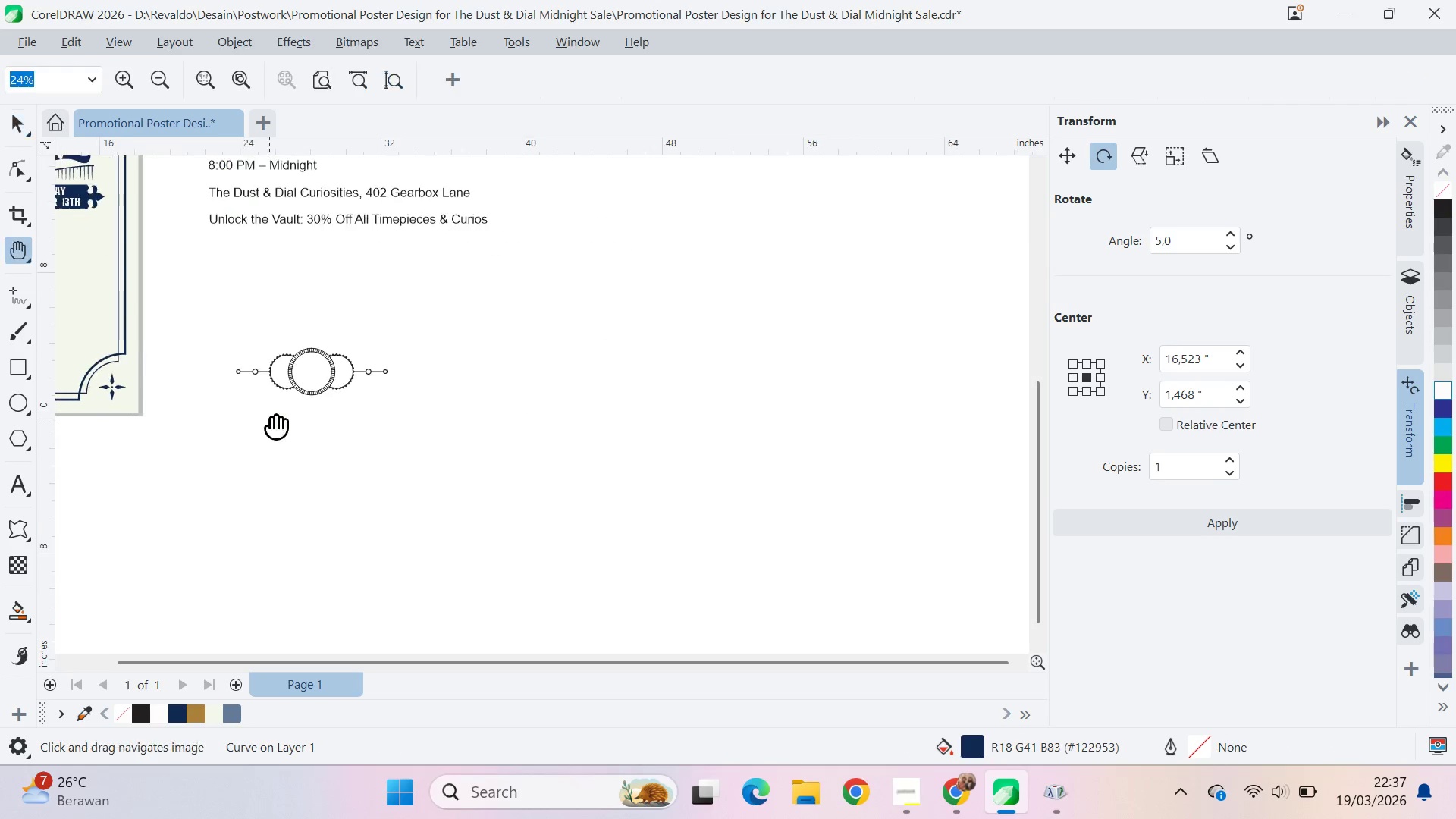 
left_click_drag(start_coordinate=[271, 419], to_coordinate=[326, 440])
 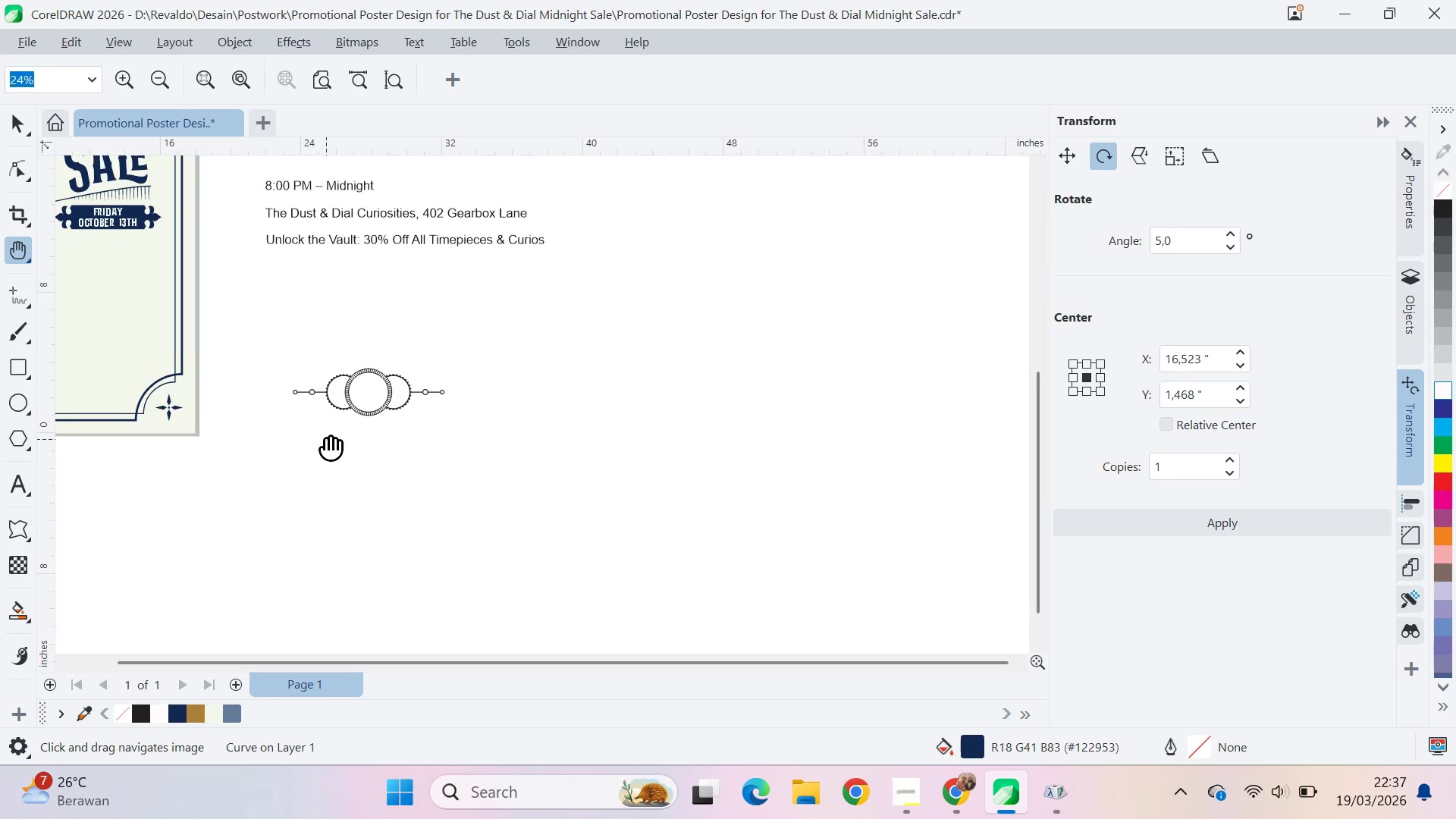 
key(V)
 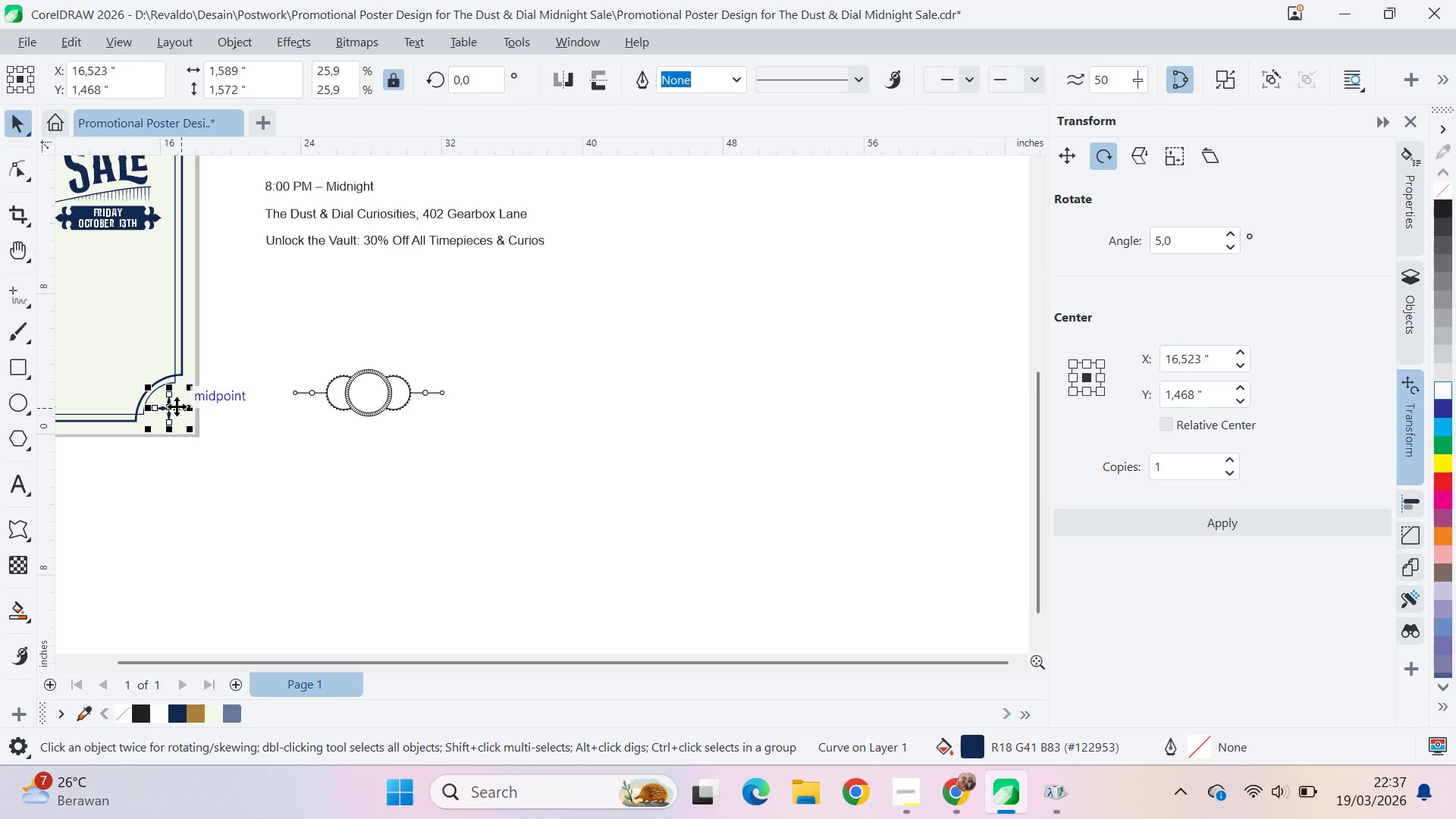 
left_click_drag(start_coordinate=[174, 406], to_coordinate=[353, 439])
 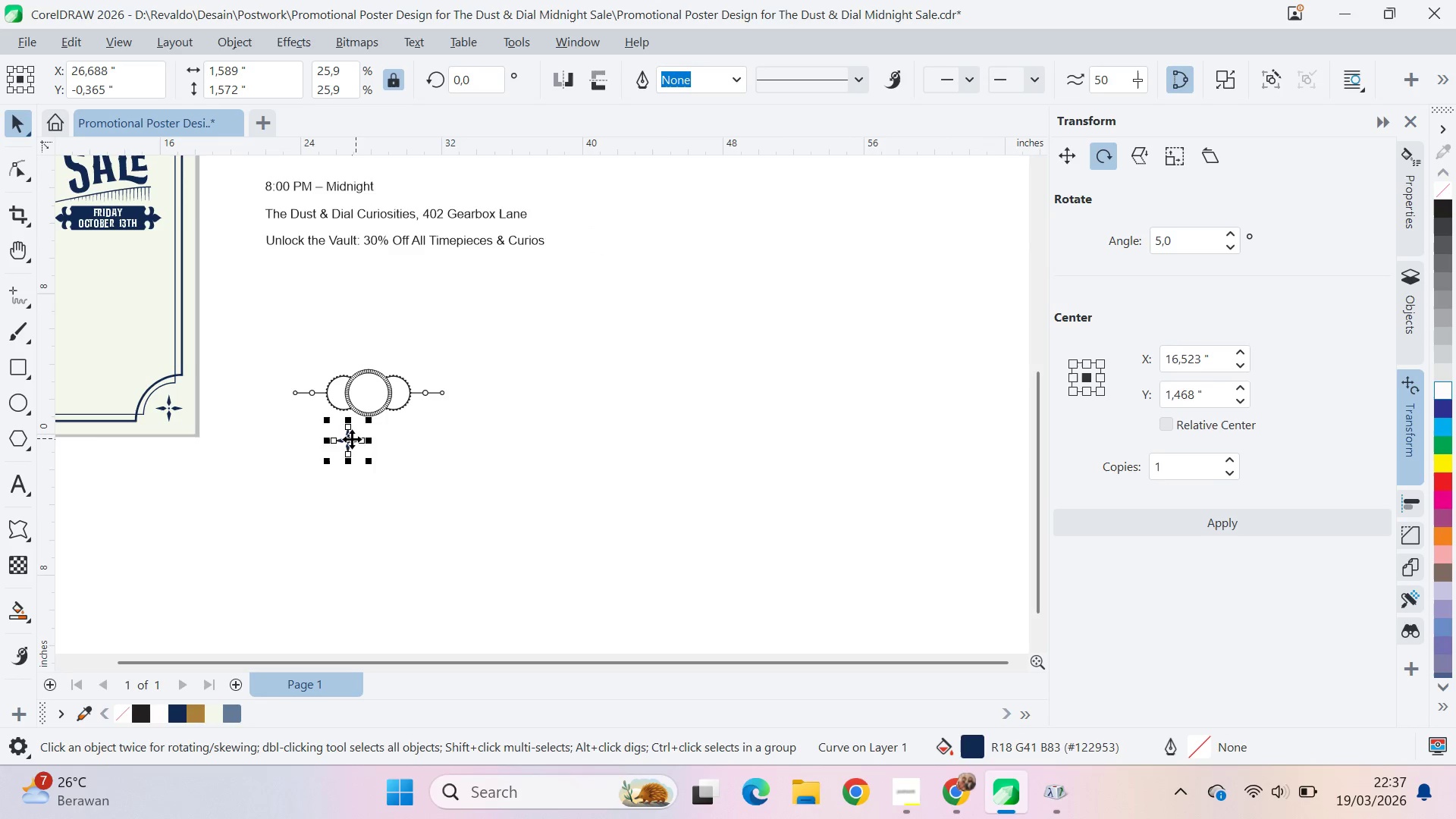 
left_click([352, 439])
 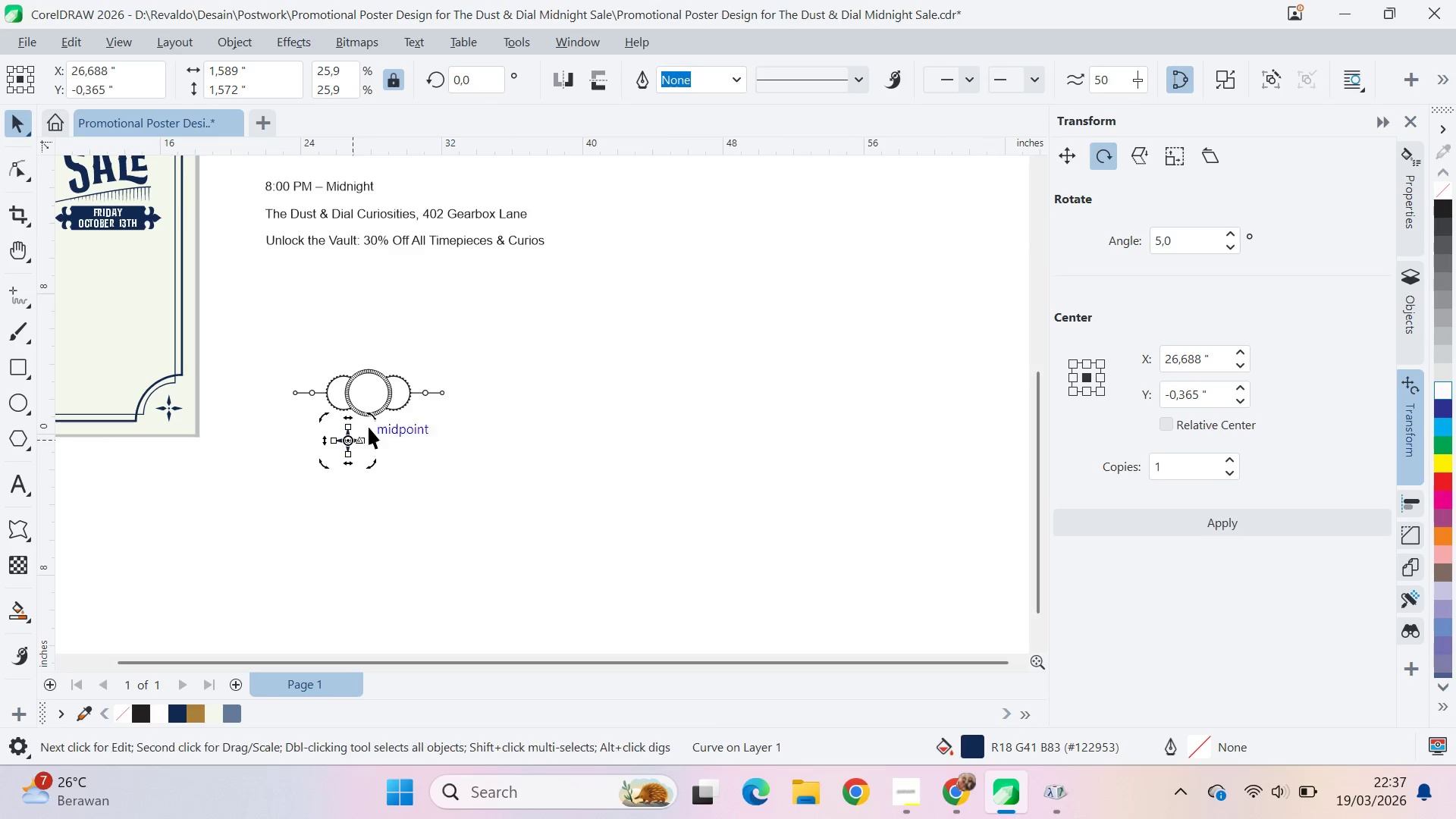 
hold_key(key=ControlLeft, duration=1.51)
left_click_drag(start_coordinate=[371, 421], to_coordinate=[406, 436])
 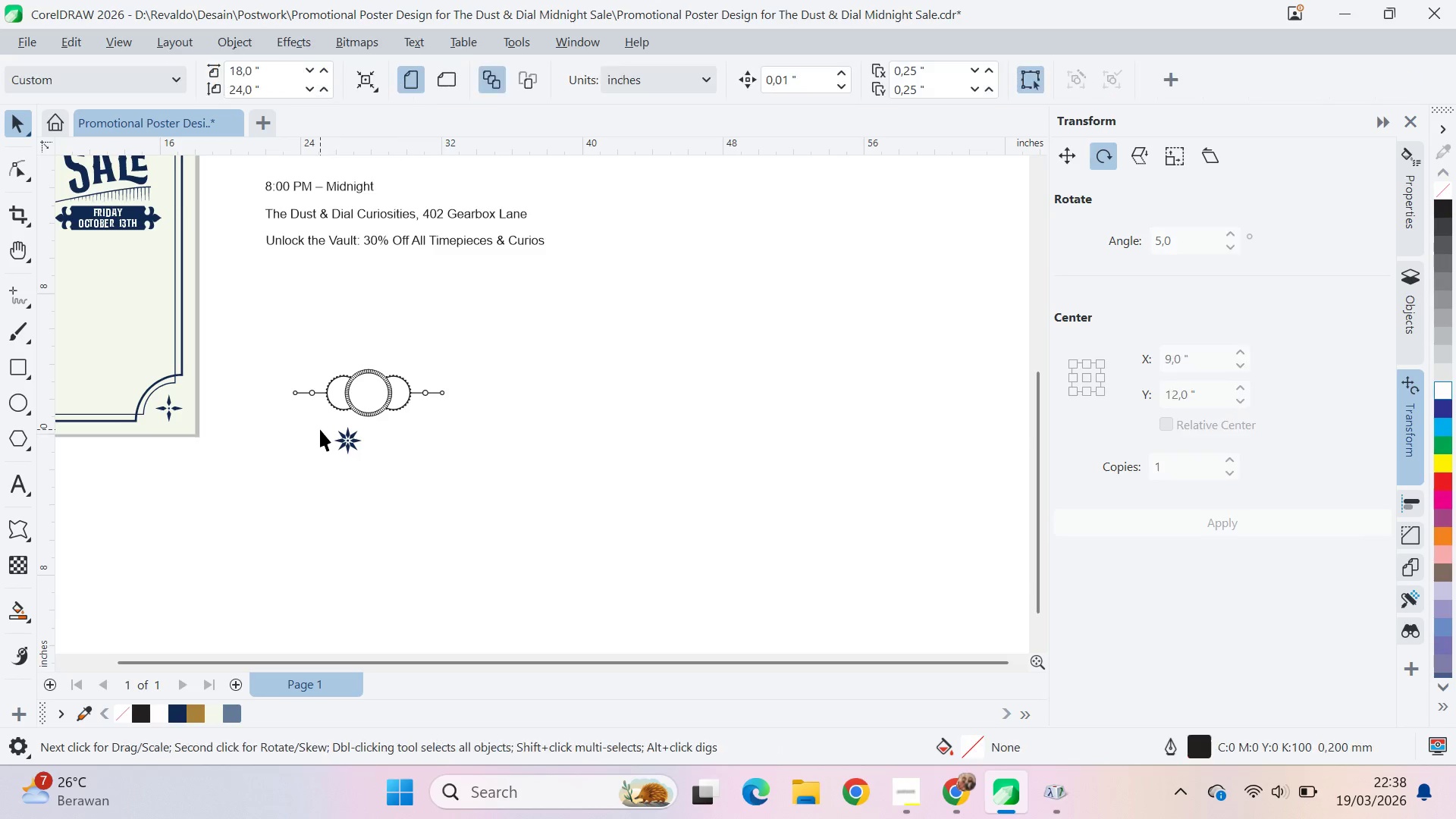 
hold_key(key=ControlLeft, duration=1.05)
 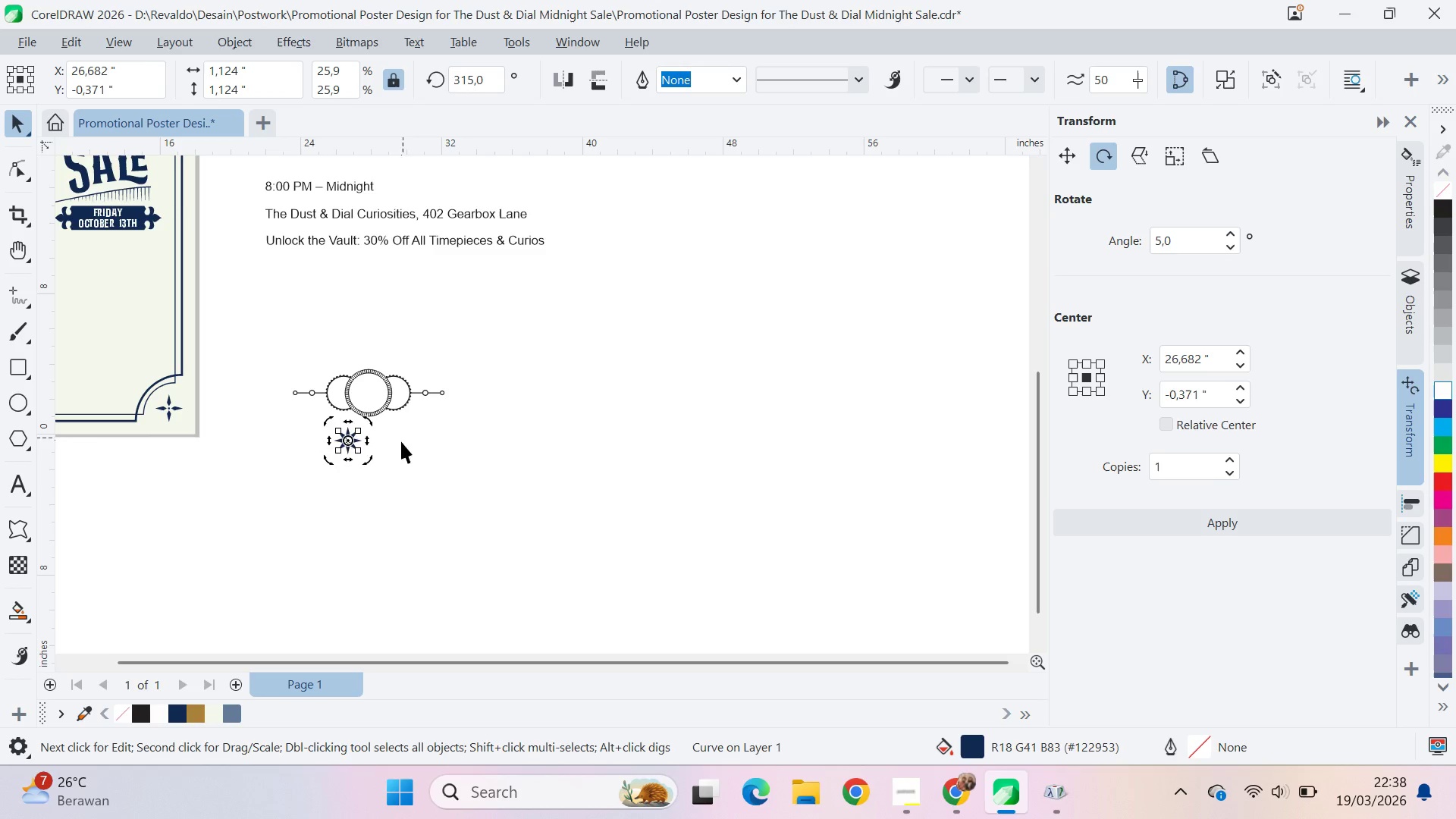 
left_click_drag(start_coordinate=[401, 443], to_coordinate=[388, 443])
 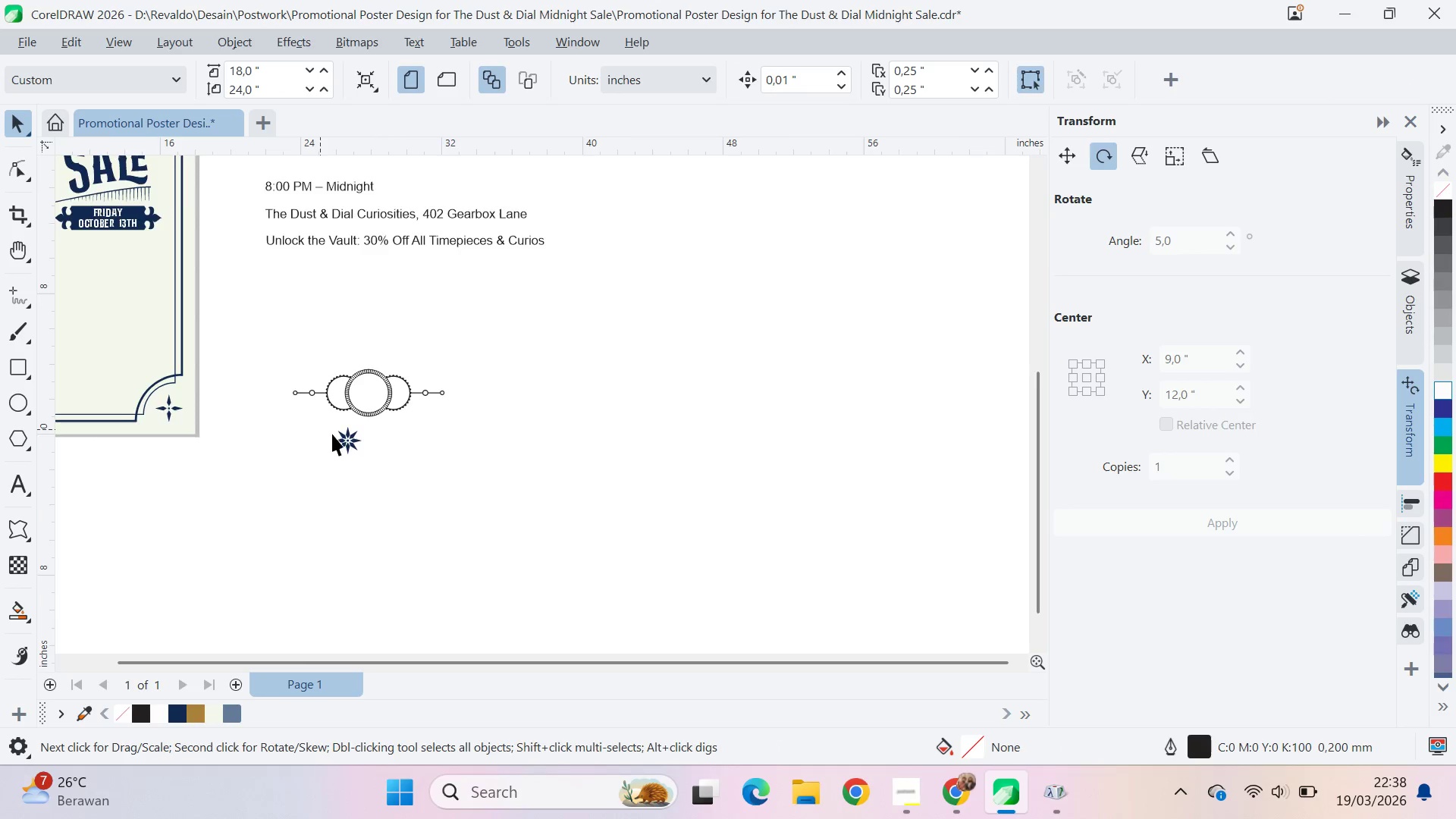 
scroll: coordinate [400, 461], scroll_direction: up, amount: 19.0
 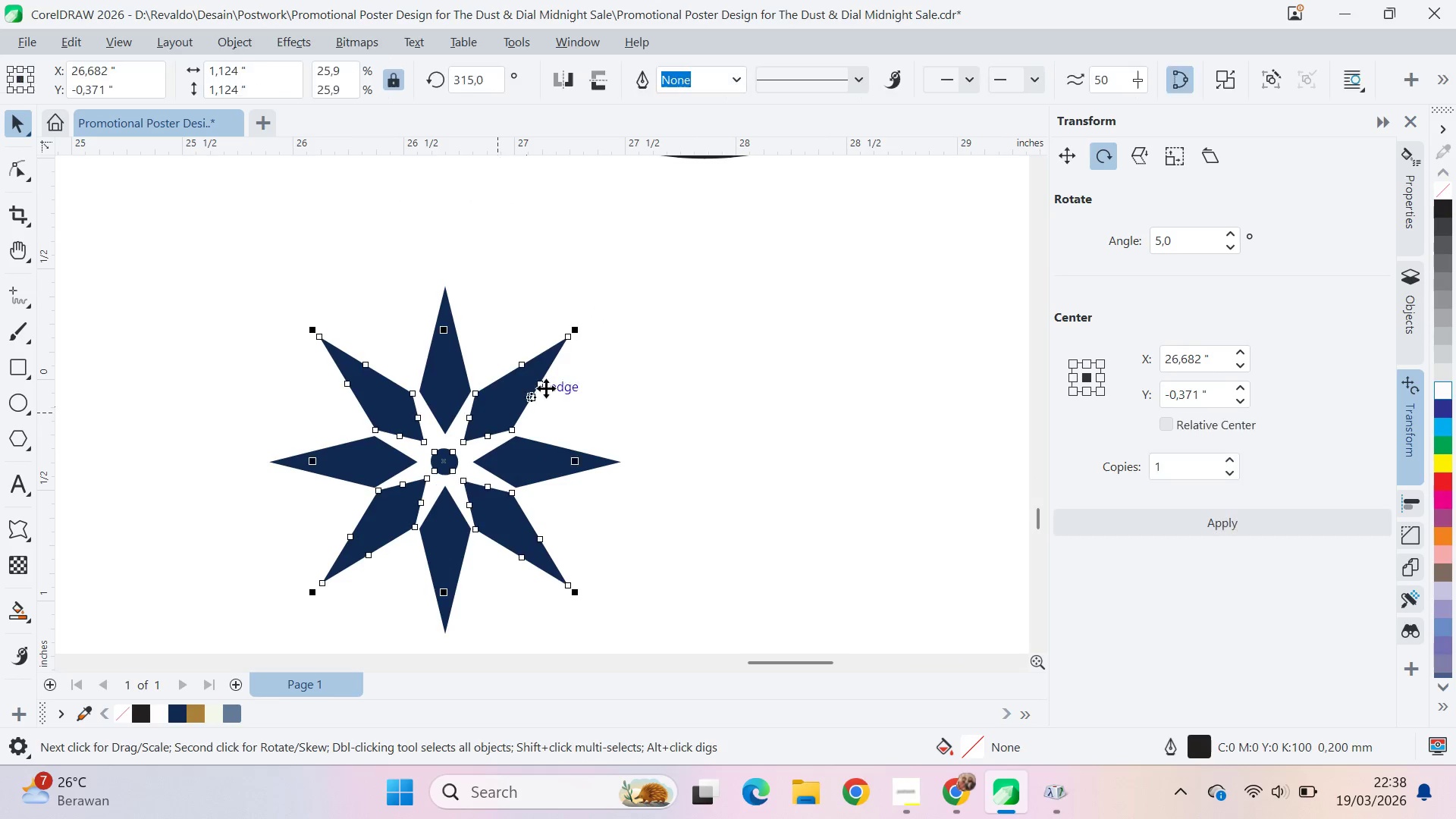 
hold_key(key=ShiftLeft, duration=1.52)
left_click_drag(start_coordinate=[582, 329], to_coordinate=[647, 367])
 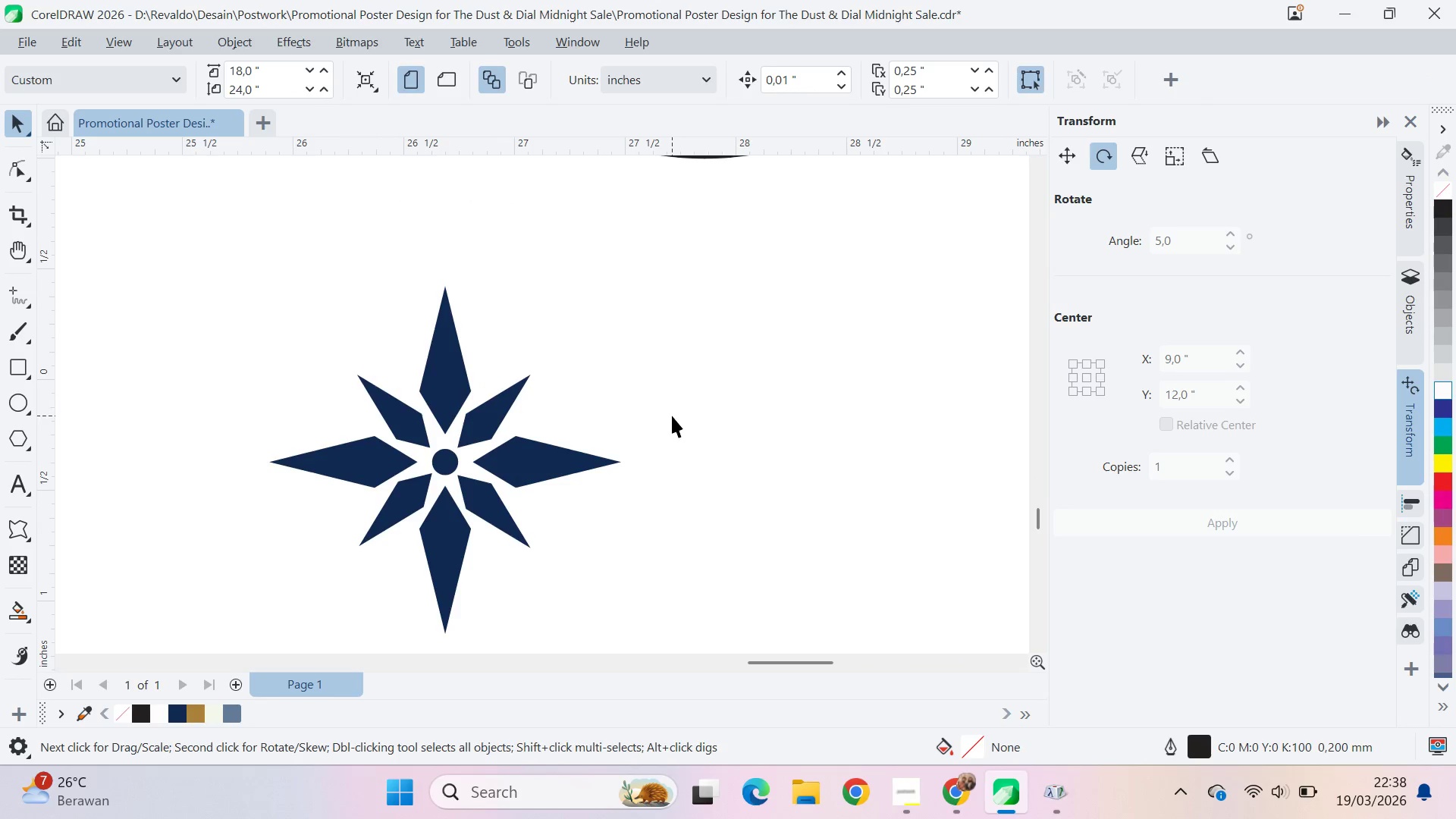 
hold_key(key=ShiftLeft, duration=0.48)
 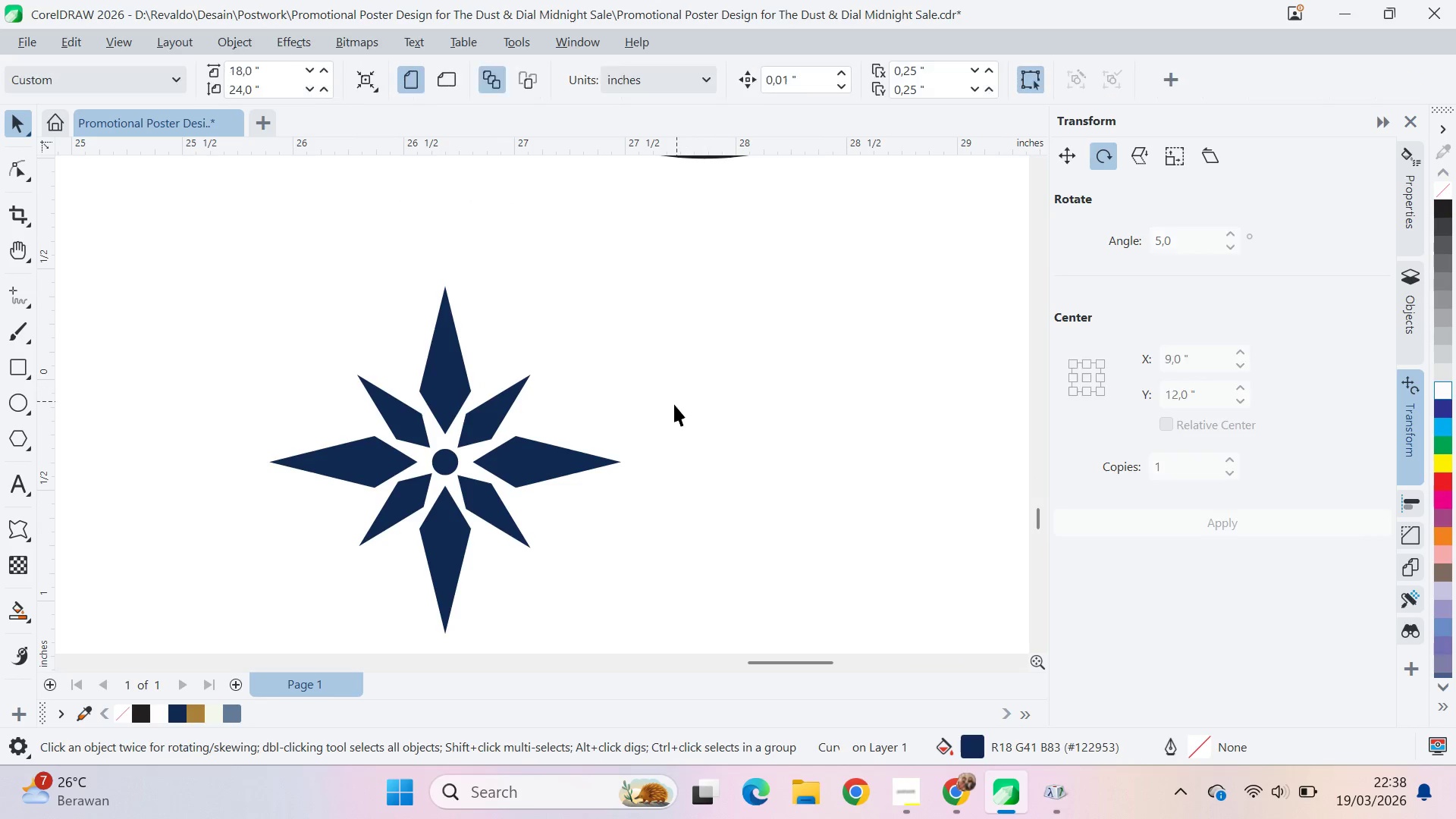 
double_click([672, 416])
 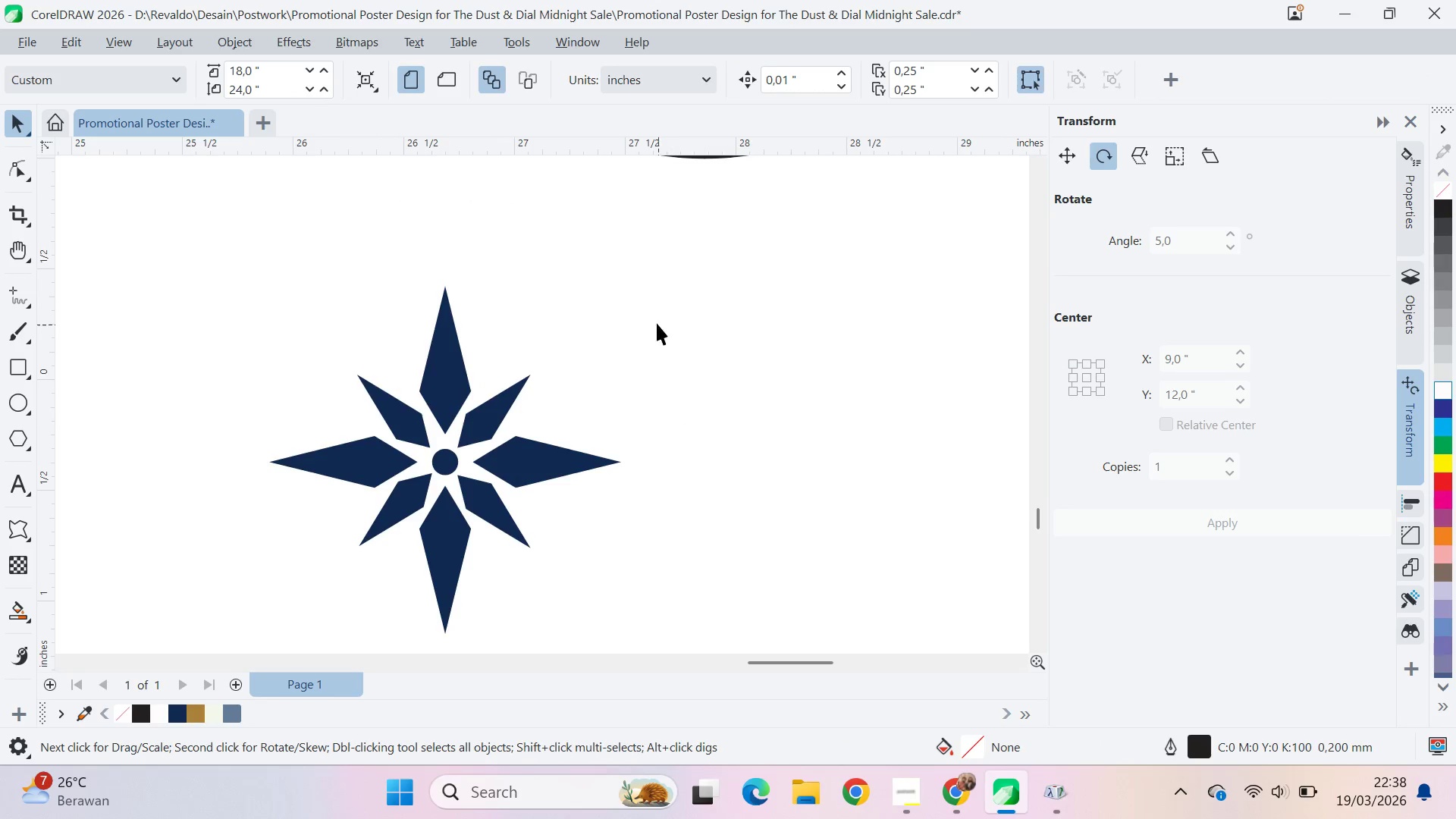 
left_click_drag(start_coordinate=[663, 303], to_coordinate=[497, 433])
 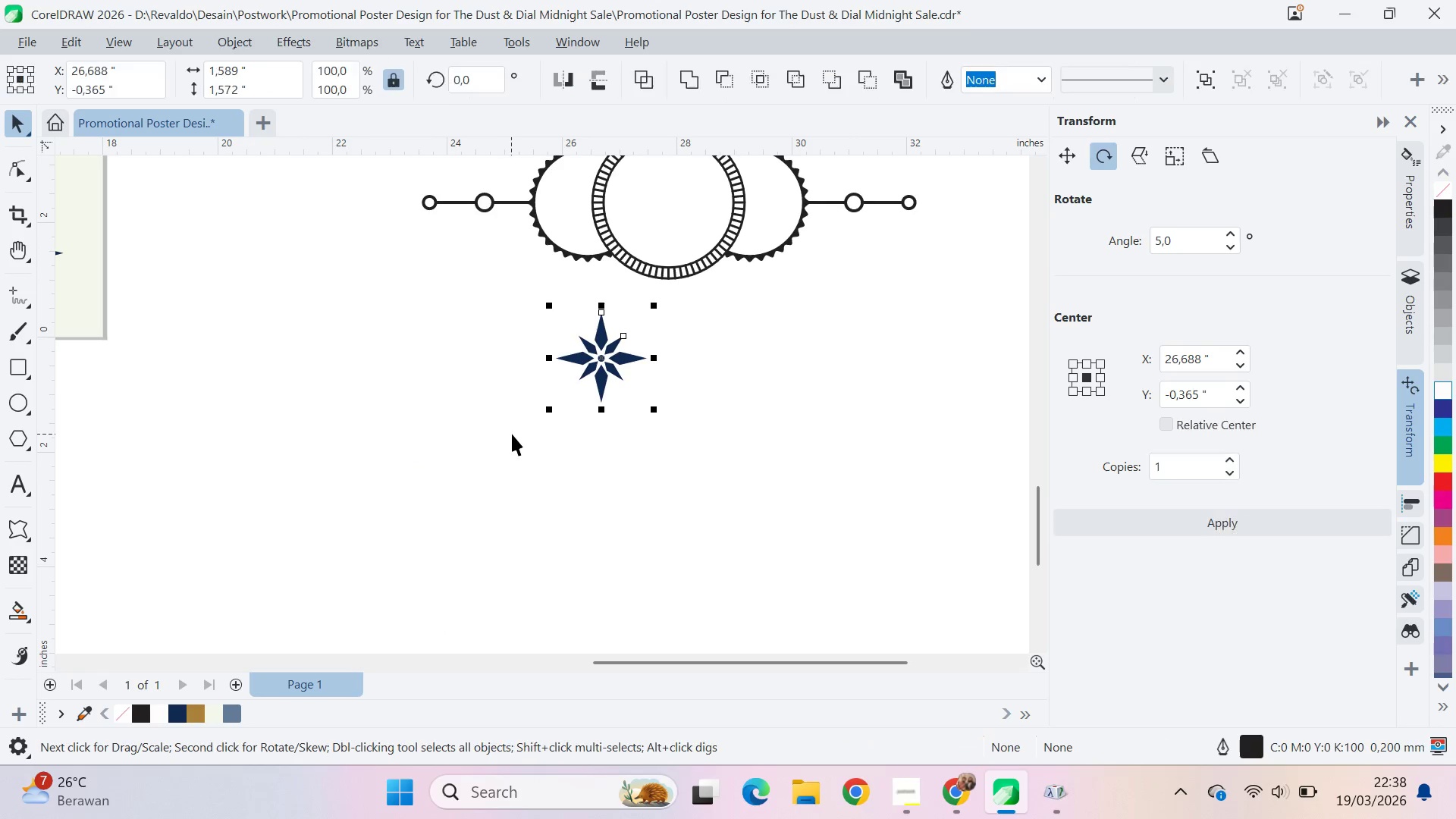 
scroll: coordinate [656, 325], scroll_direction: down, amount: 10.0
 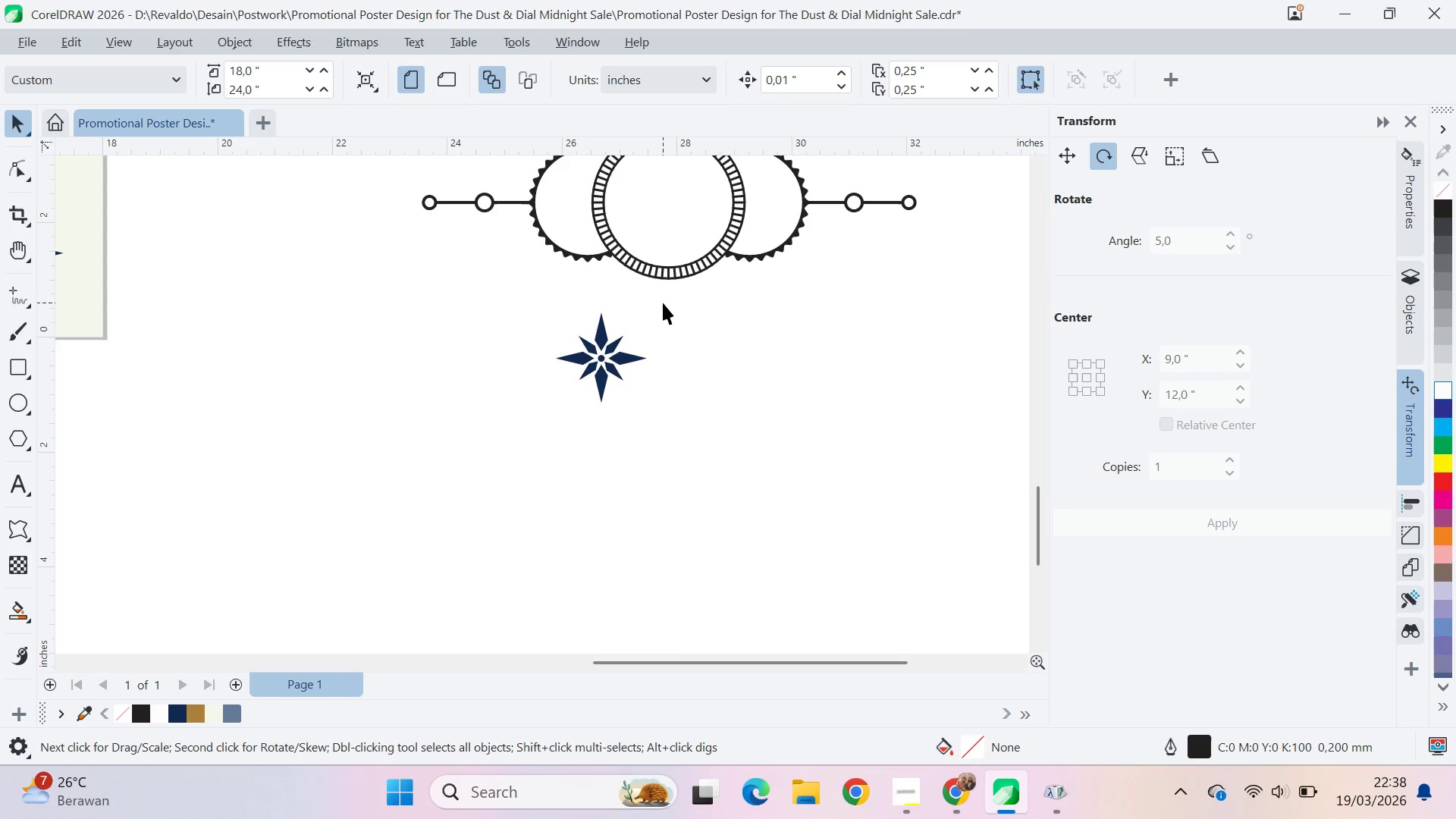 
hold_key(key=ControlLeft, duration=0.59)
 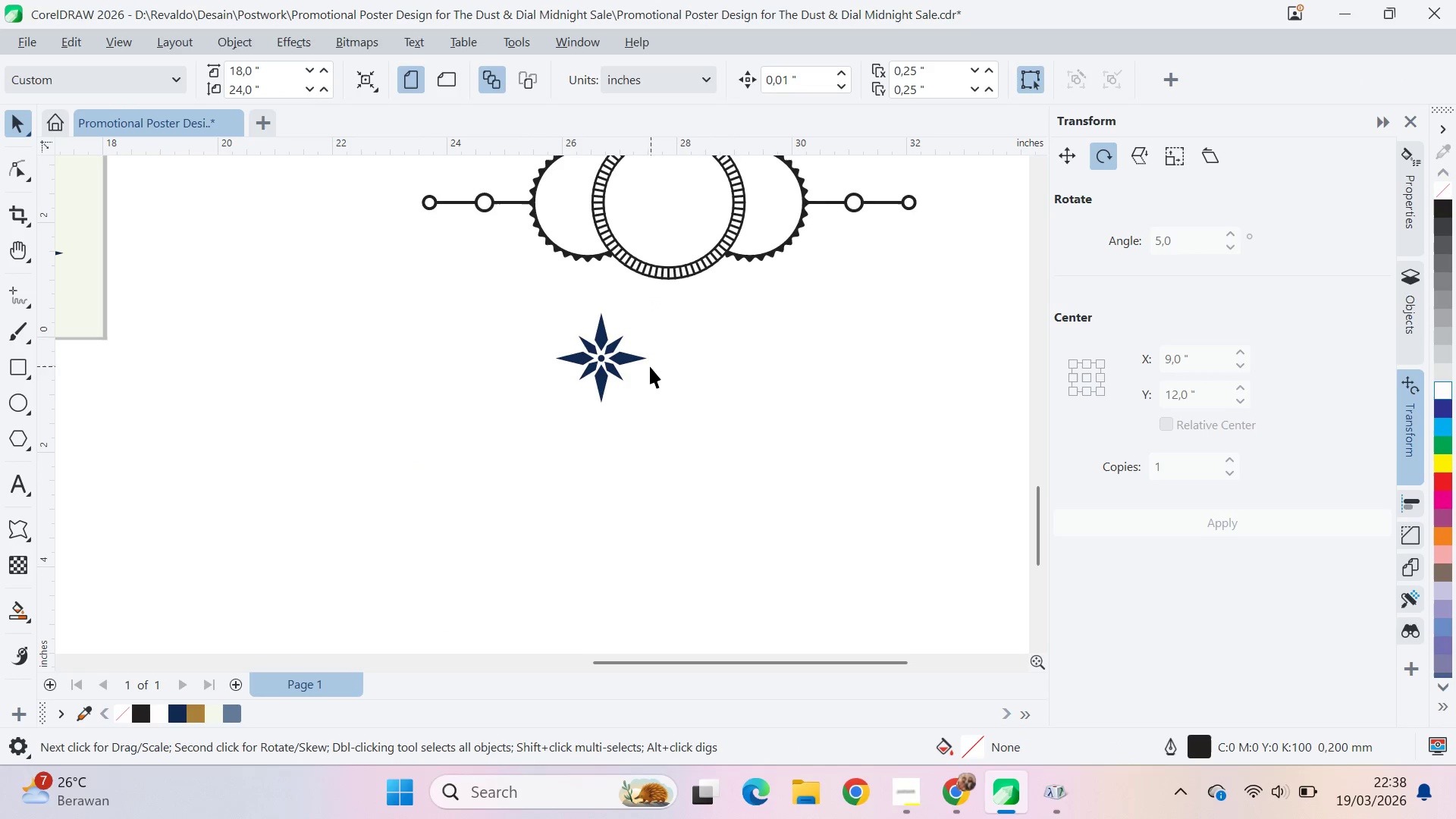 
key(Shift+ShiftLeft)
 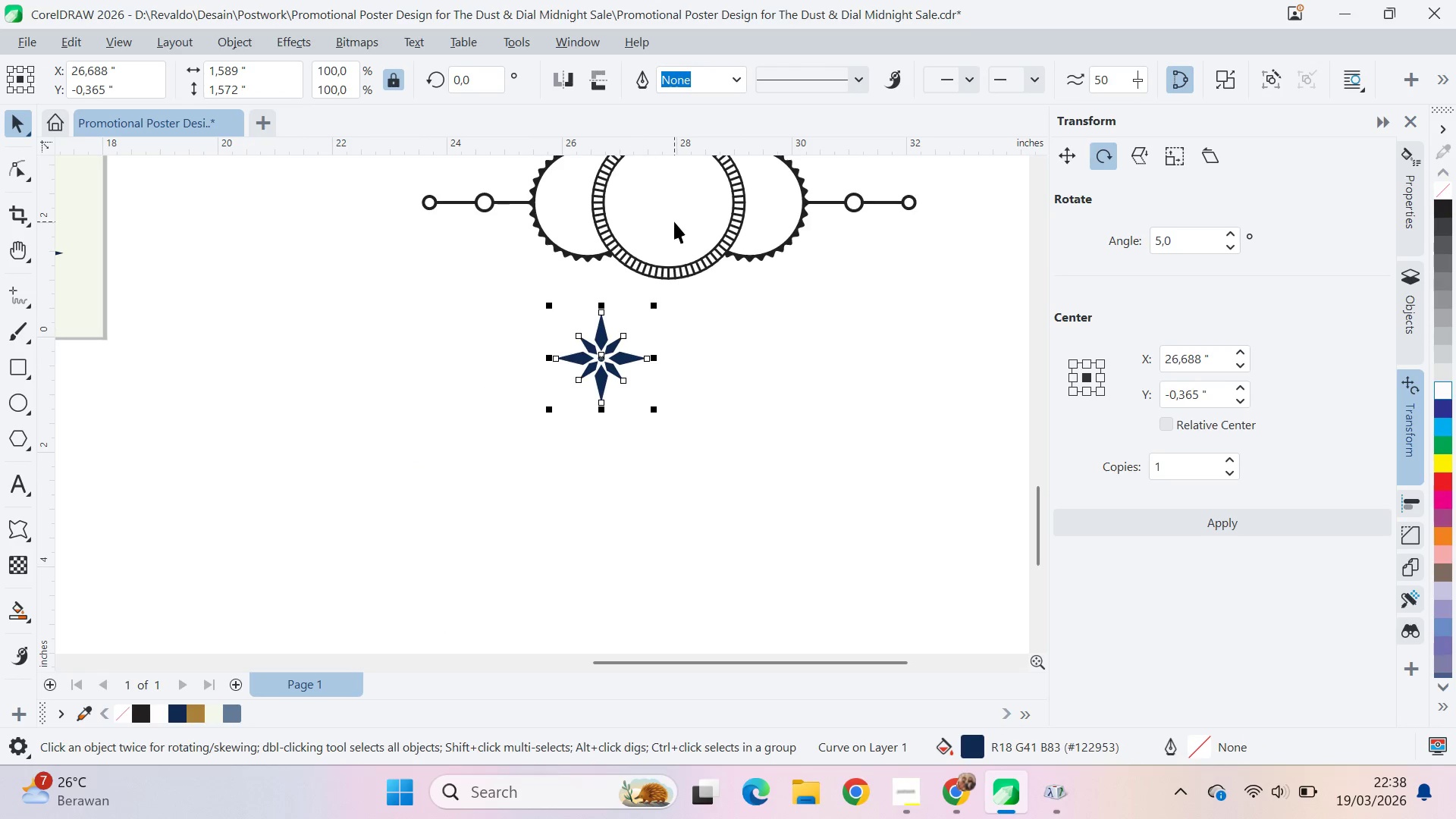 
triple_click([674, 221])
 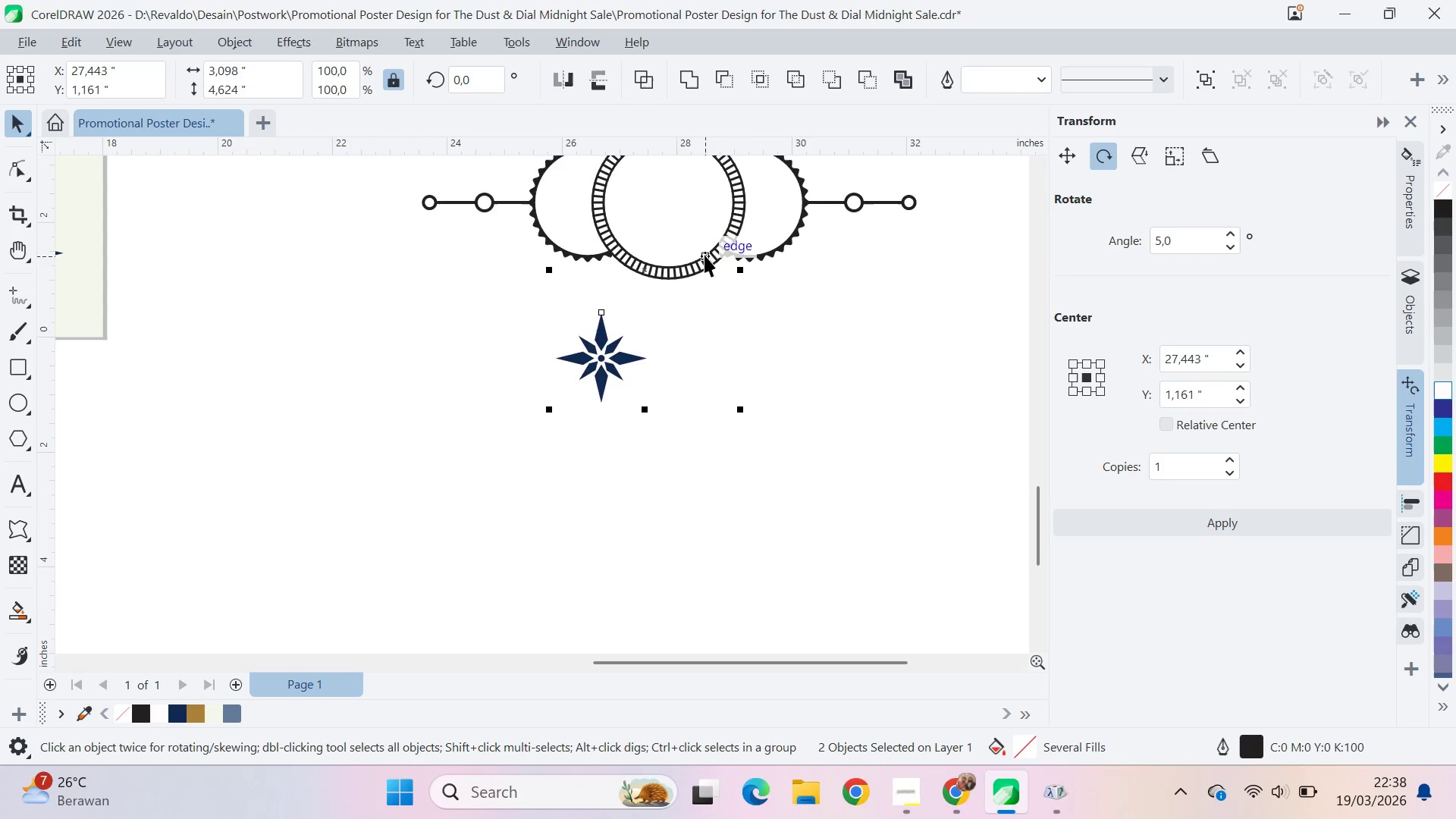 
type(ceqv)
 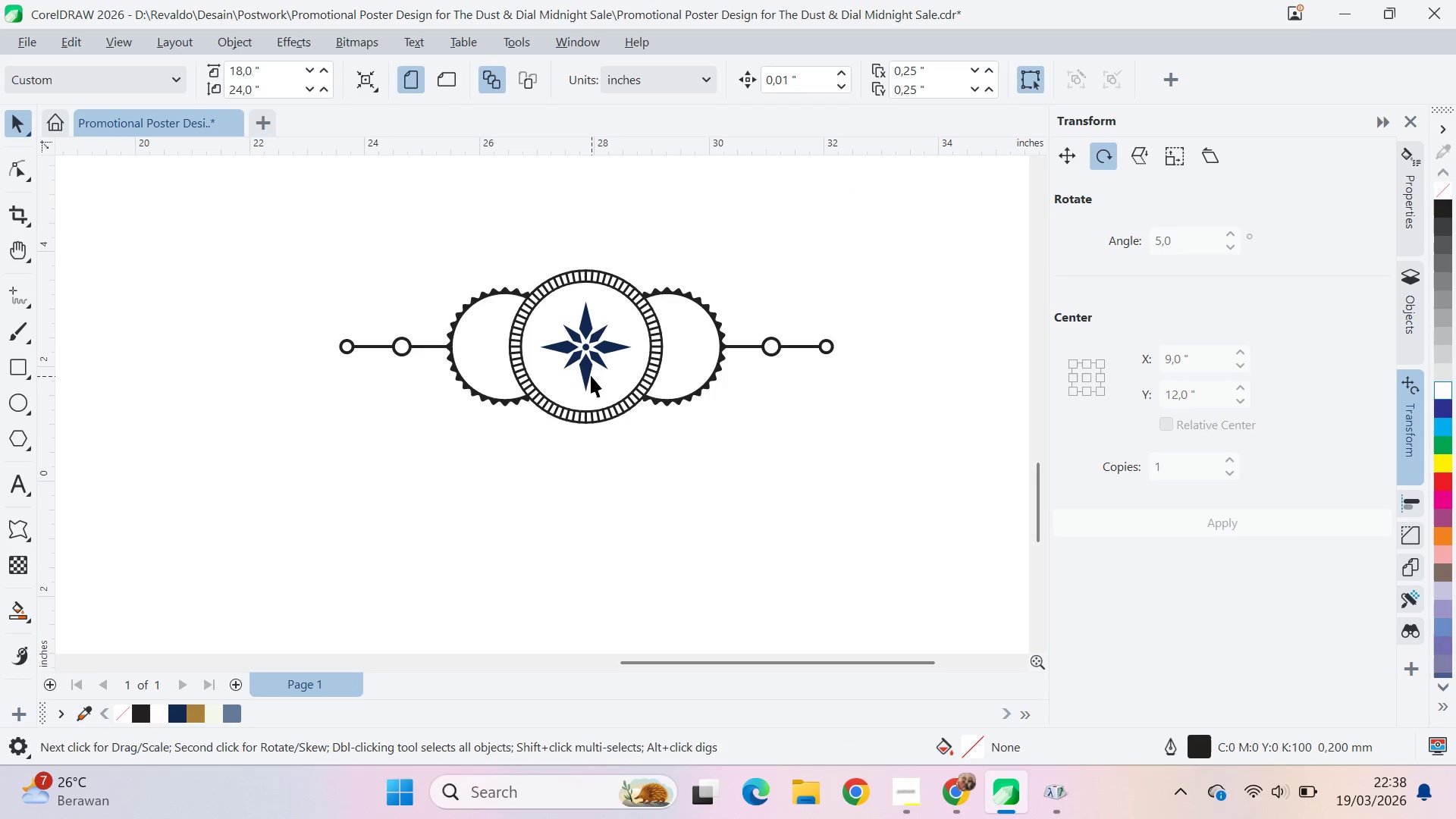 
left_click_drag(start_coordinate=[723, 259], to_coordinate=[641, 403])
 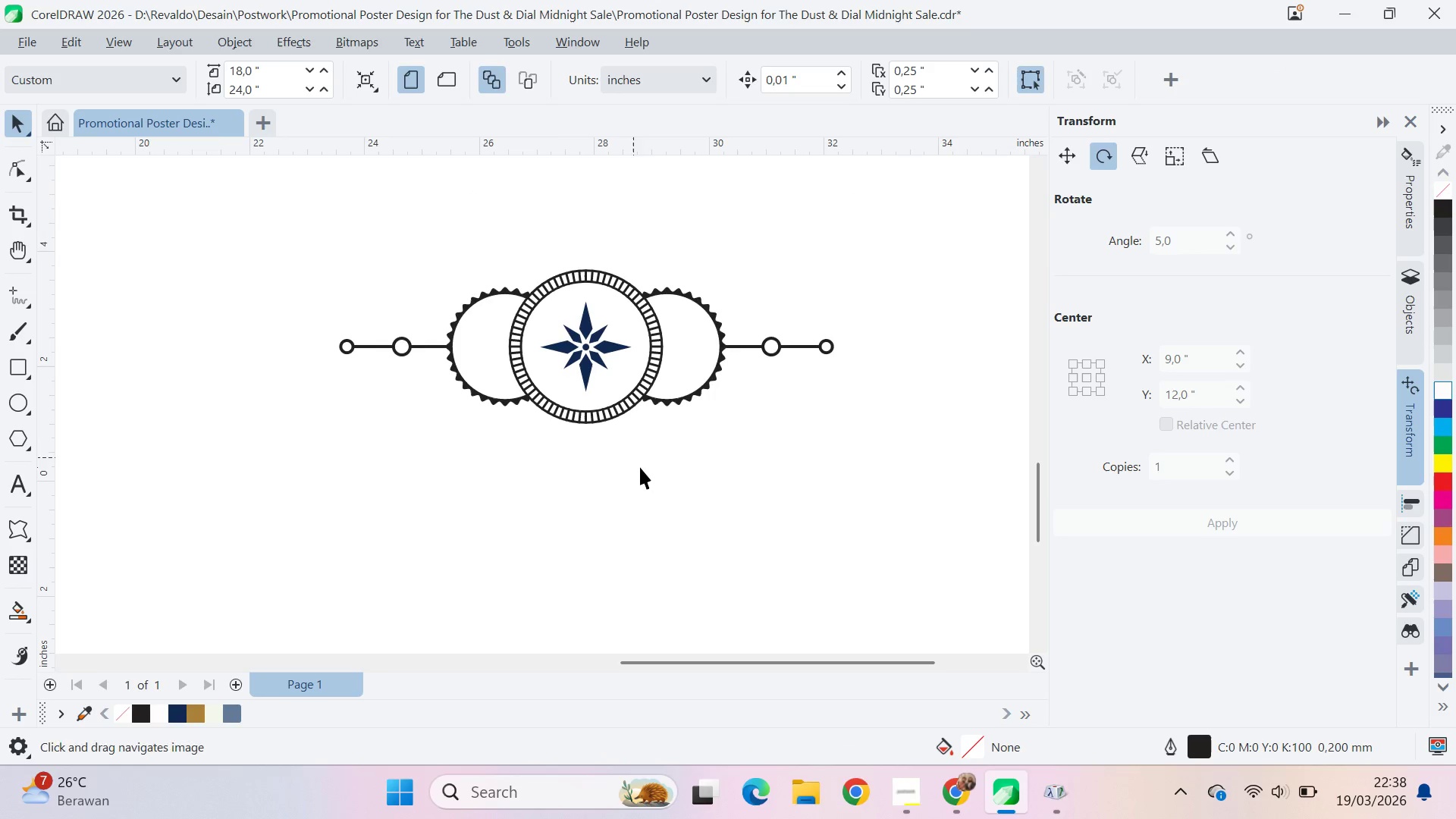 
left_click_drag(start_coordinate=[640, 467], to_coordinate=[630, 450])
 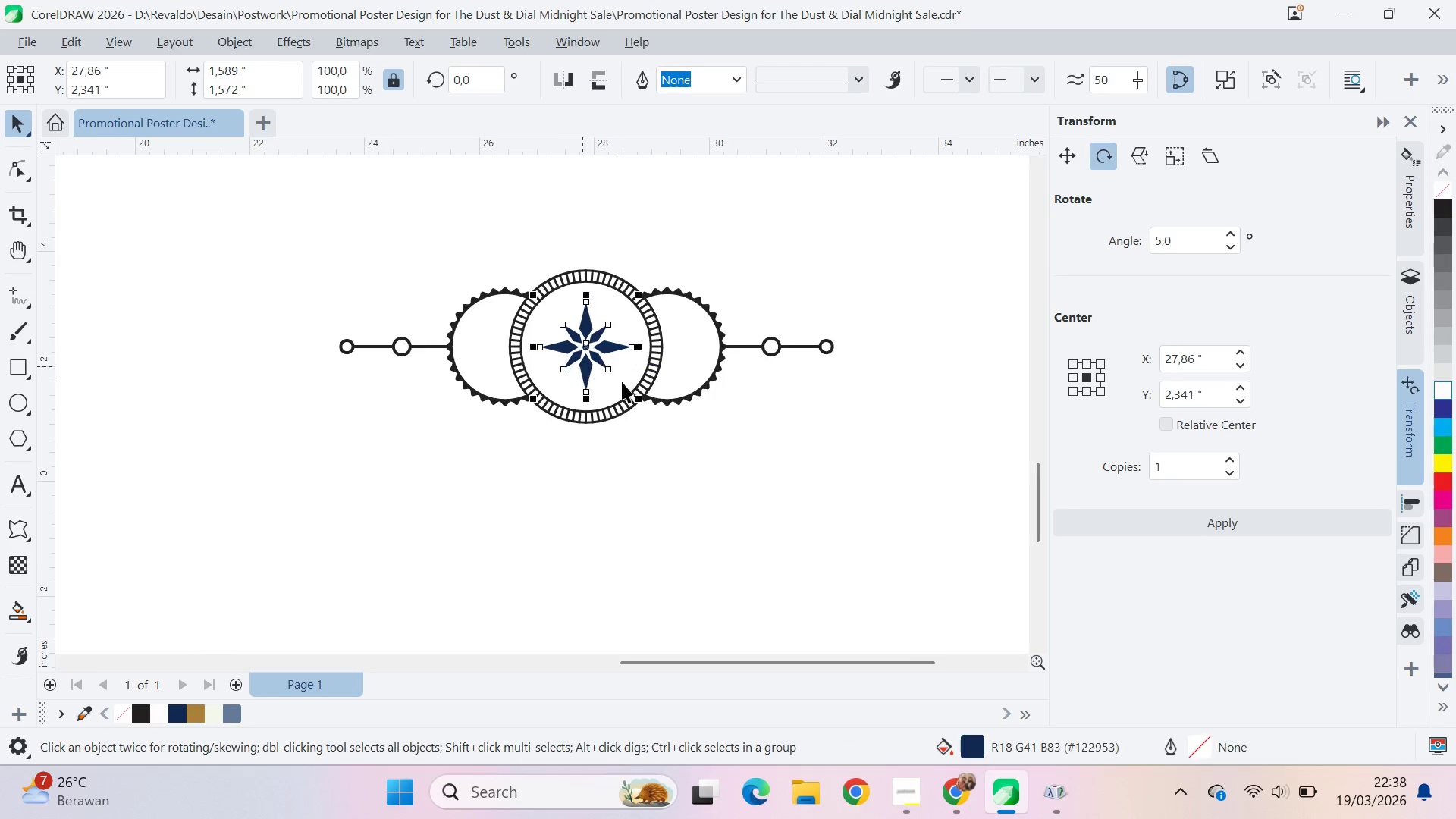 
hold_key(key=ShiftLeft, duration=1.5)
left_click_drag(start_coordinate=[638, 399], to_coordinate=[649, 443])
 